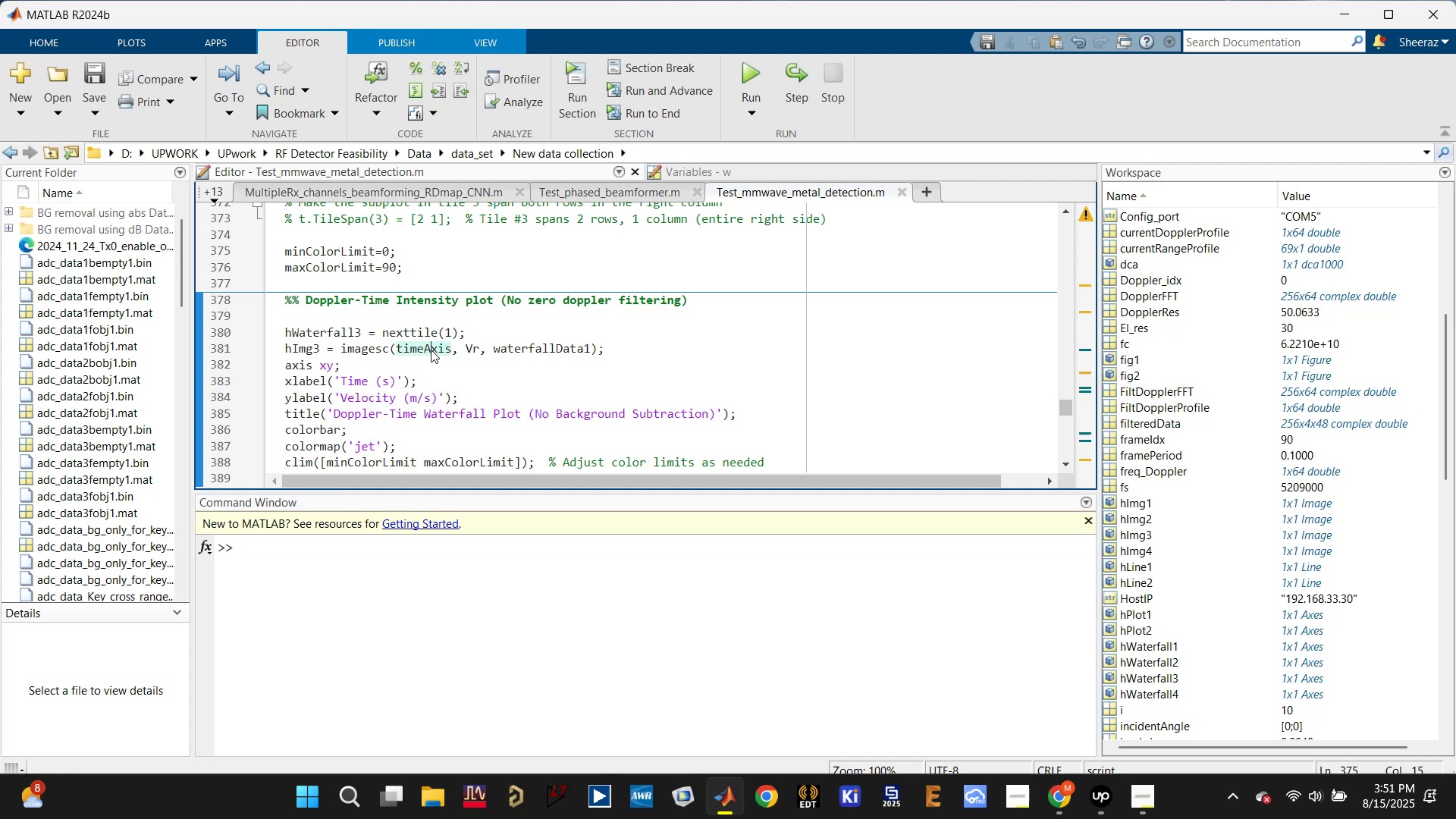 
double_click([530, 349])
 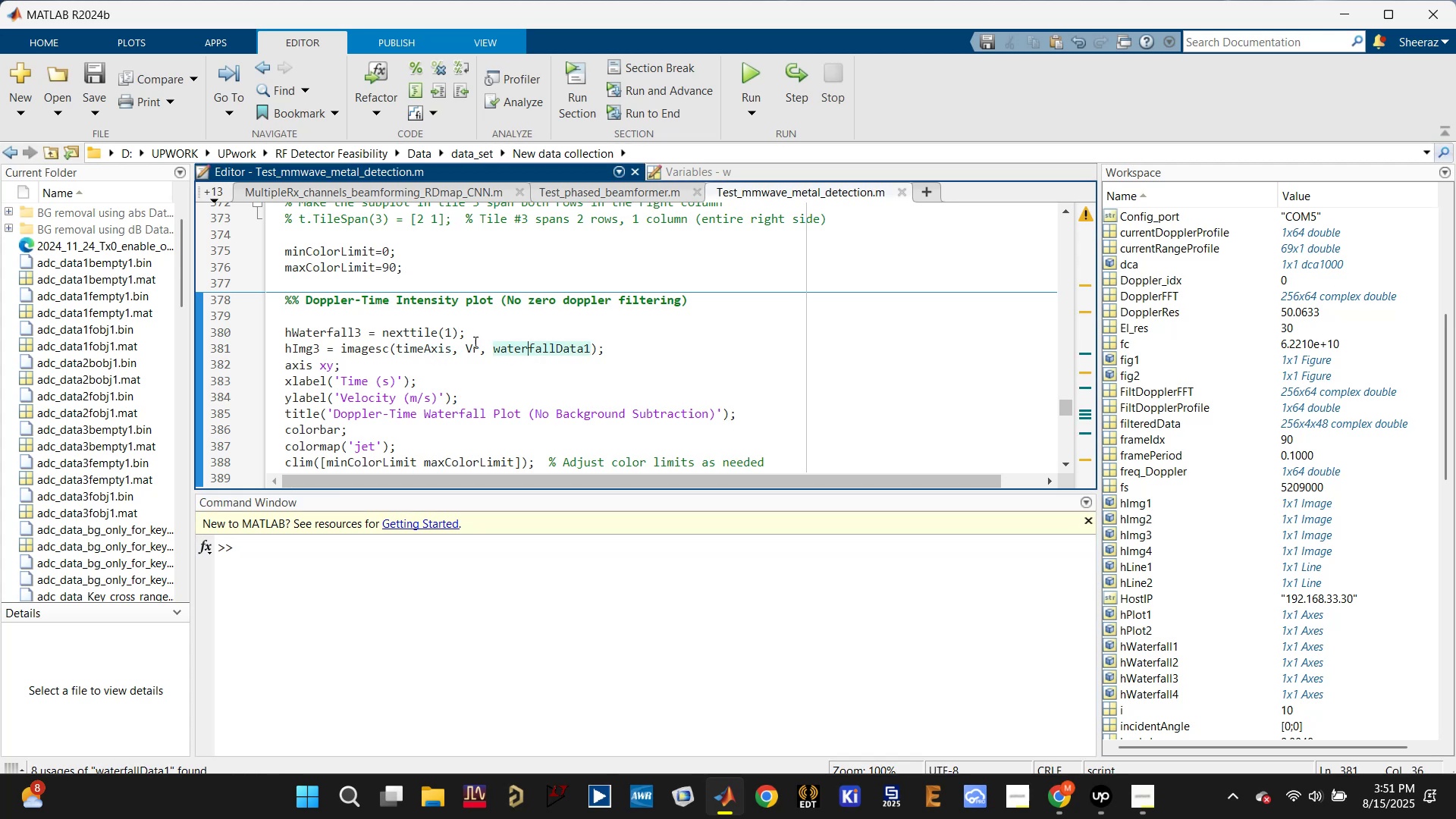 
left_click([471, 347])
 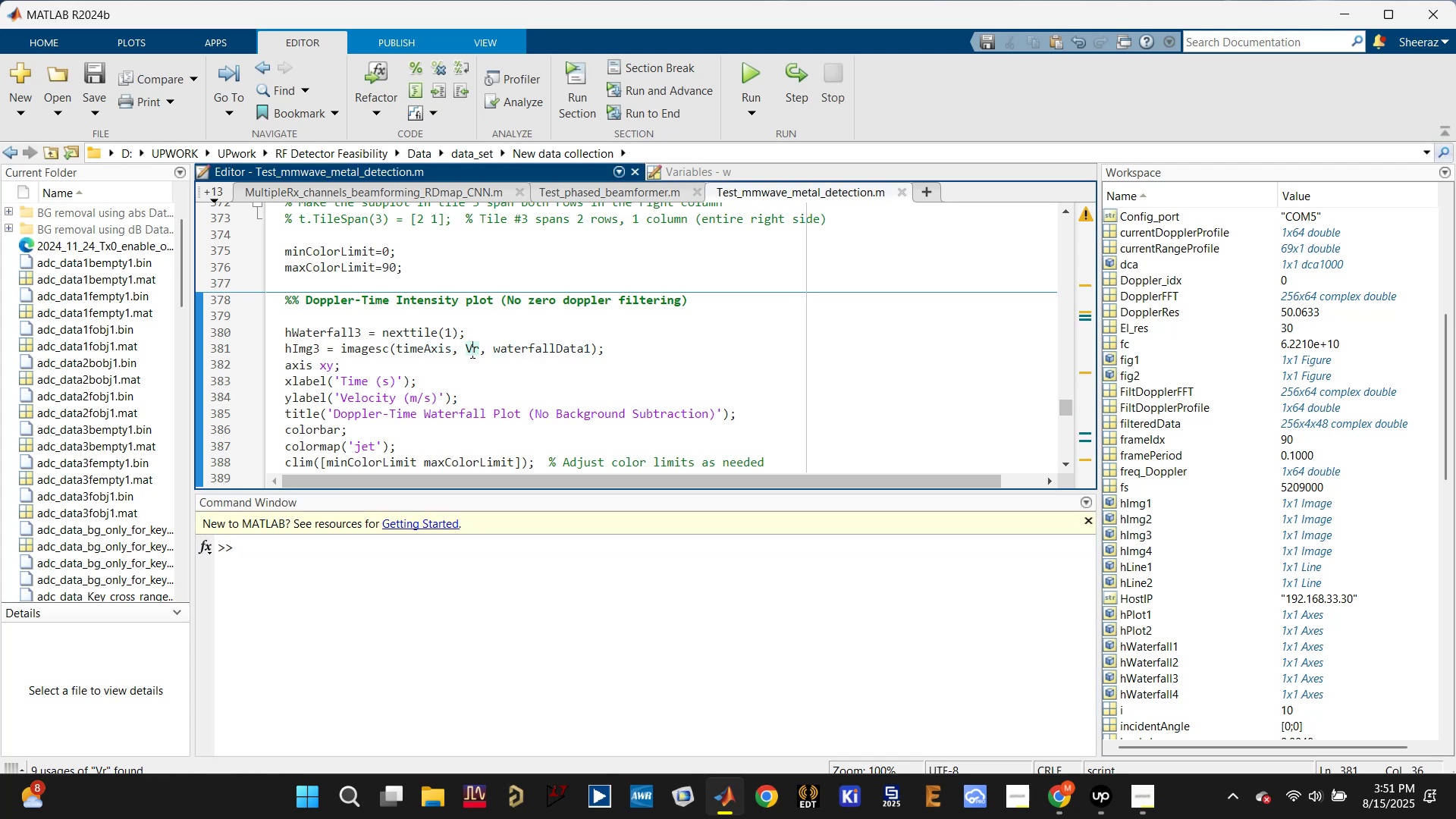 
scroll: coordinate [497, 366], scroll_direction: up, amount: 9.0
 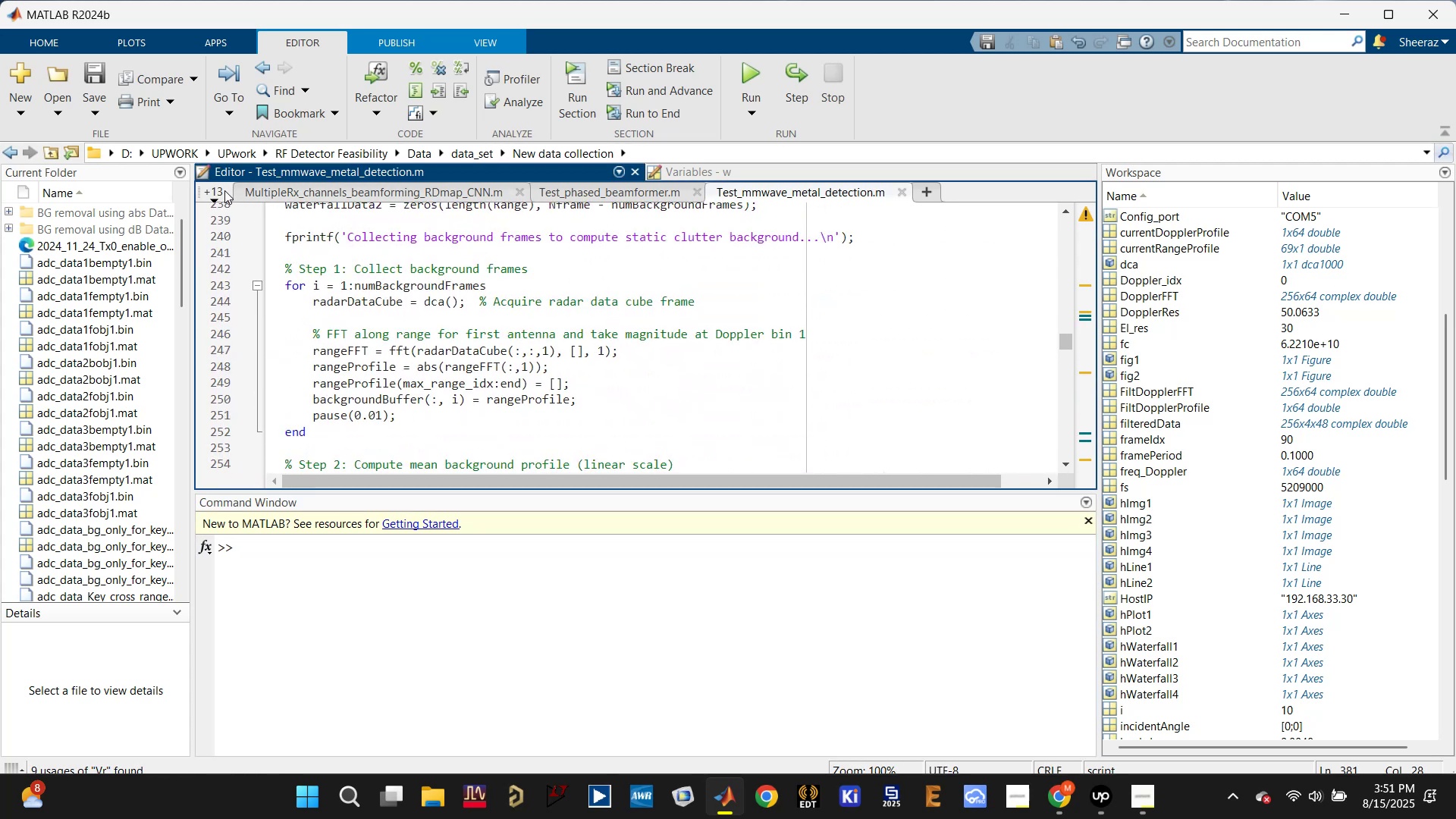 
left_click([214, 192])
 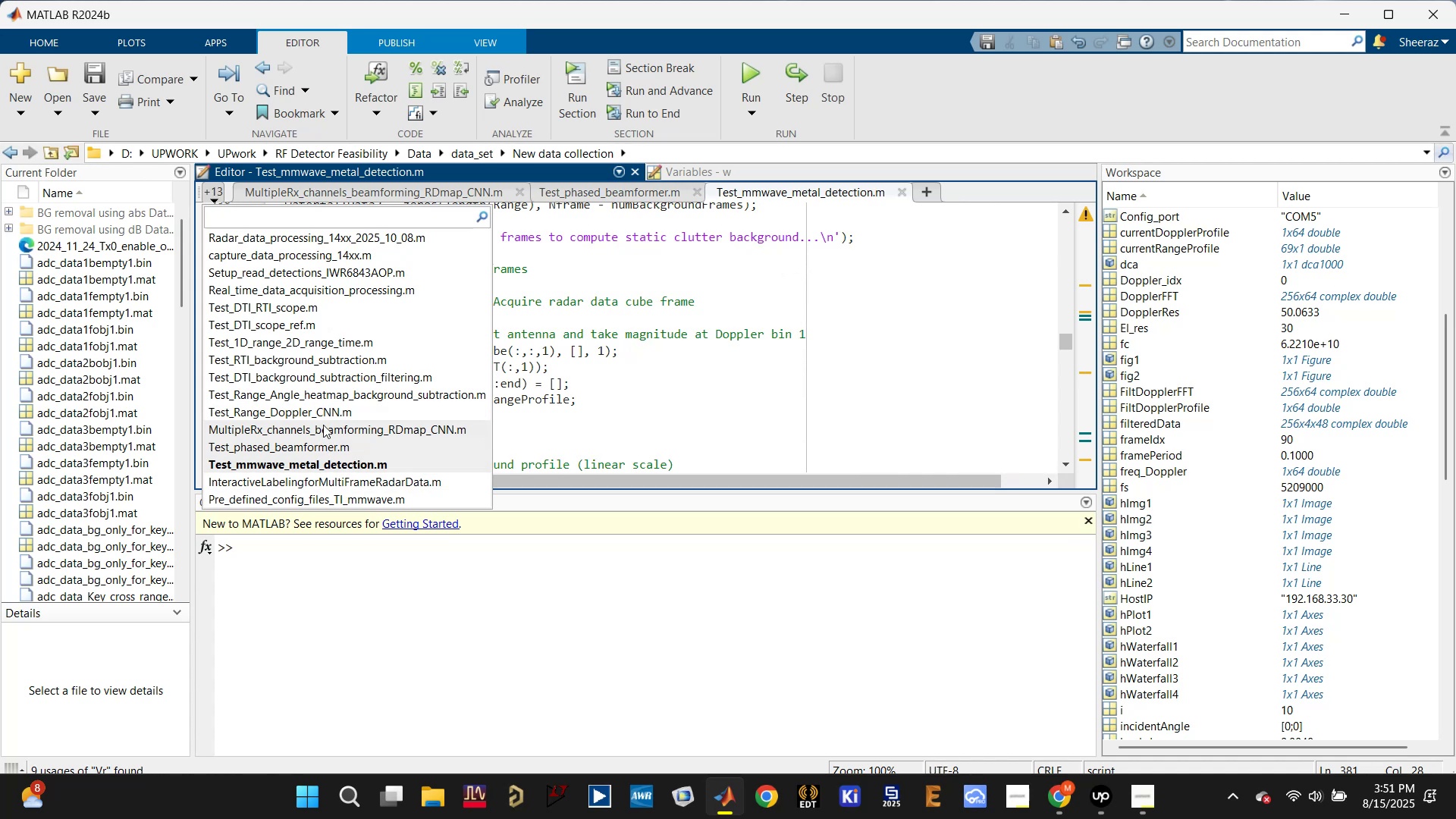 
left_click([320, 381])
 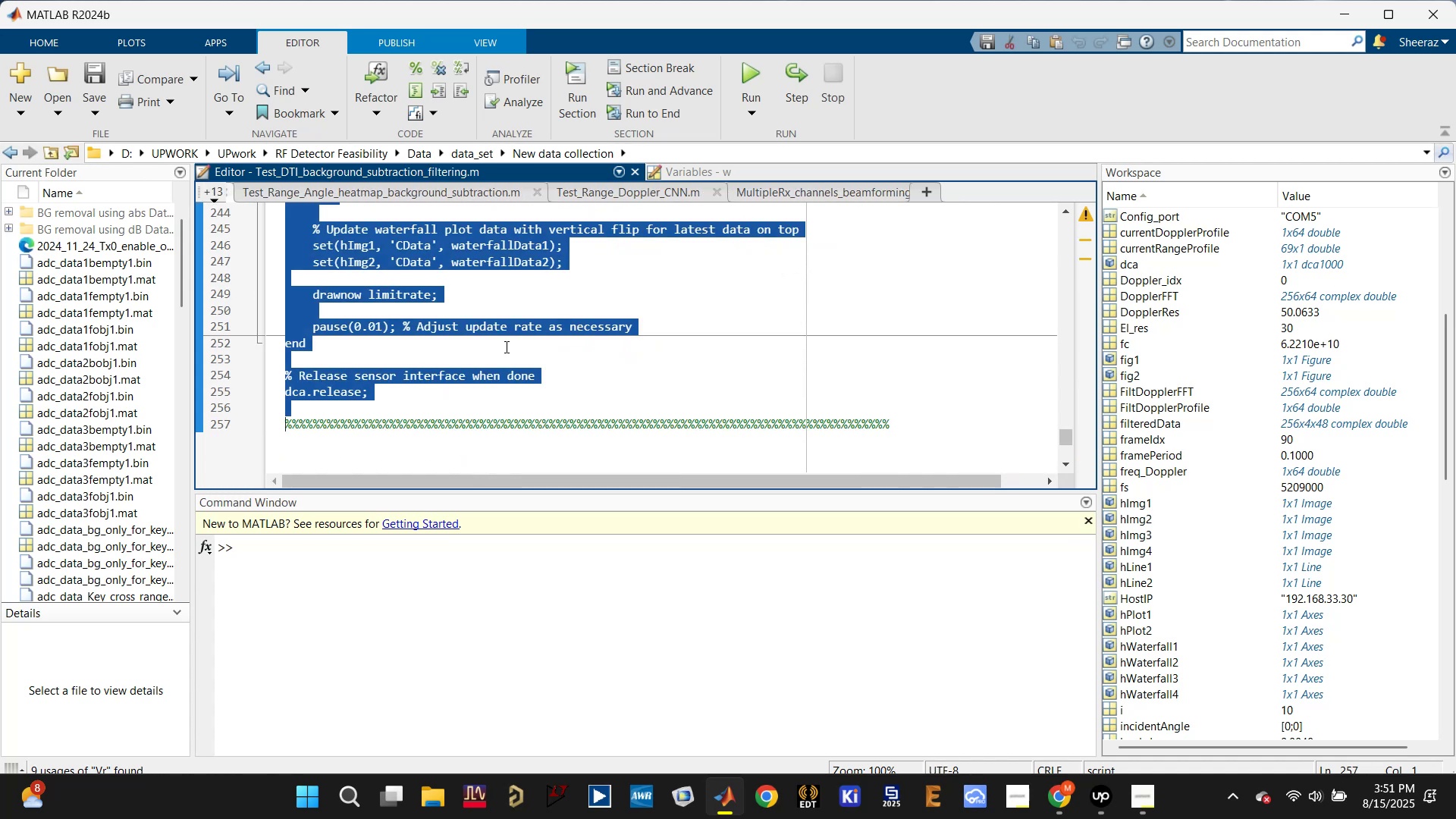 
left_click([513, 350])
 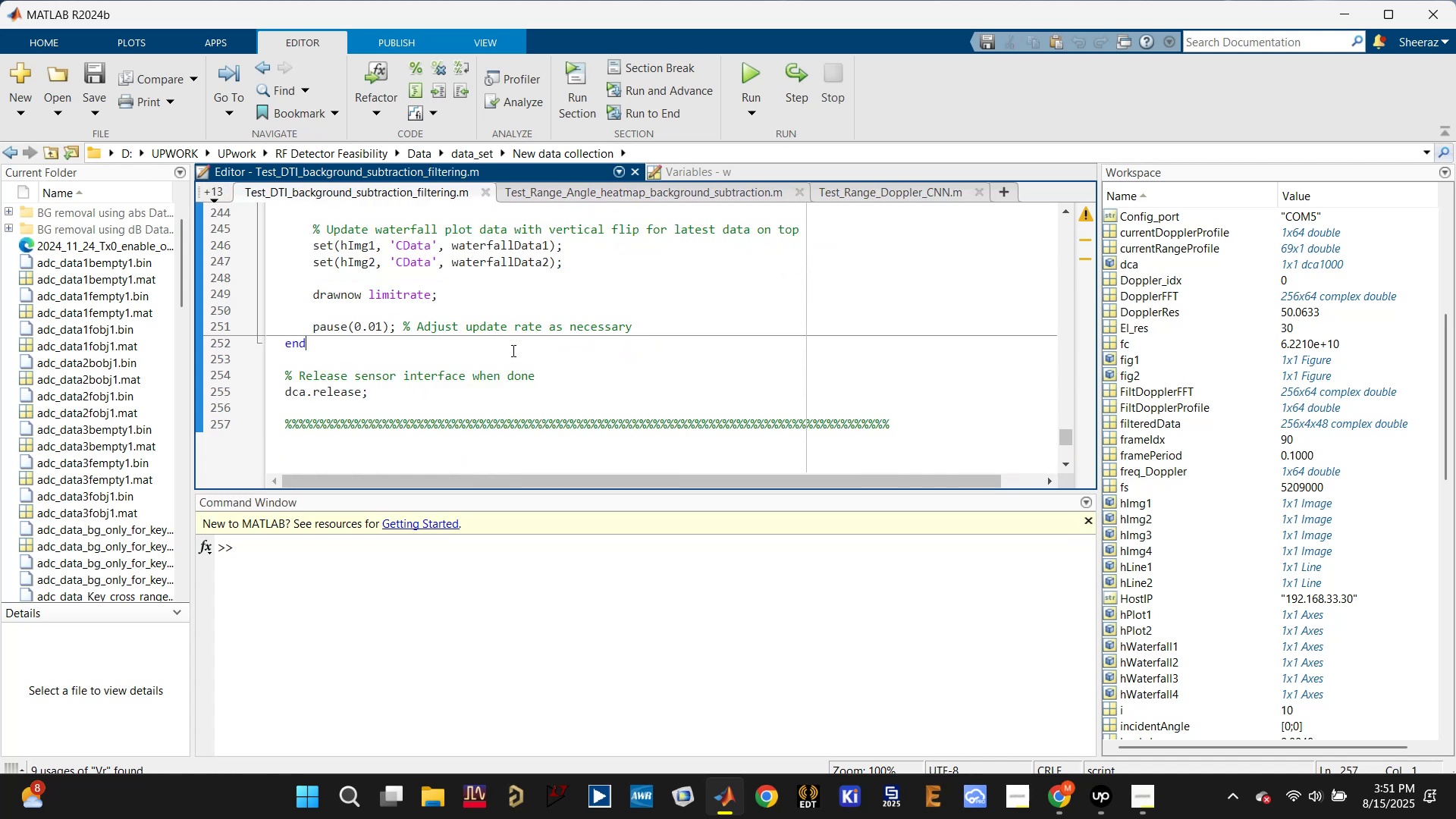 
scroll: coordinate [507, 267], scroll_direction: up, amount: 8.0
 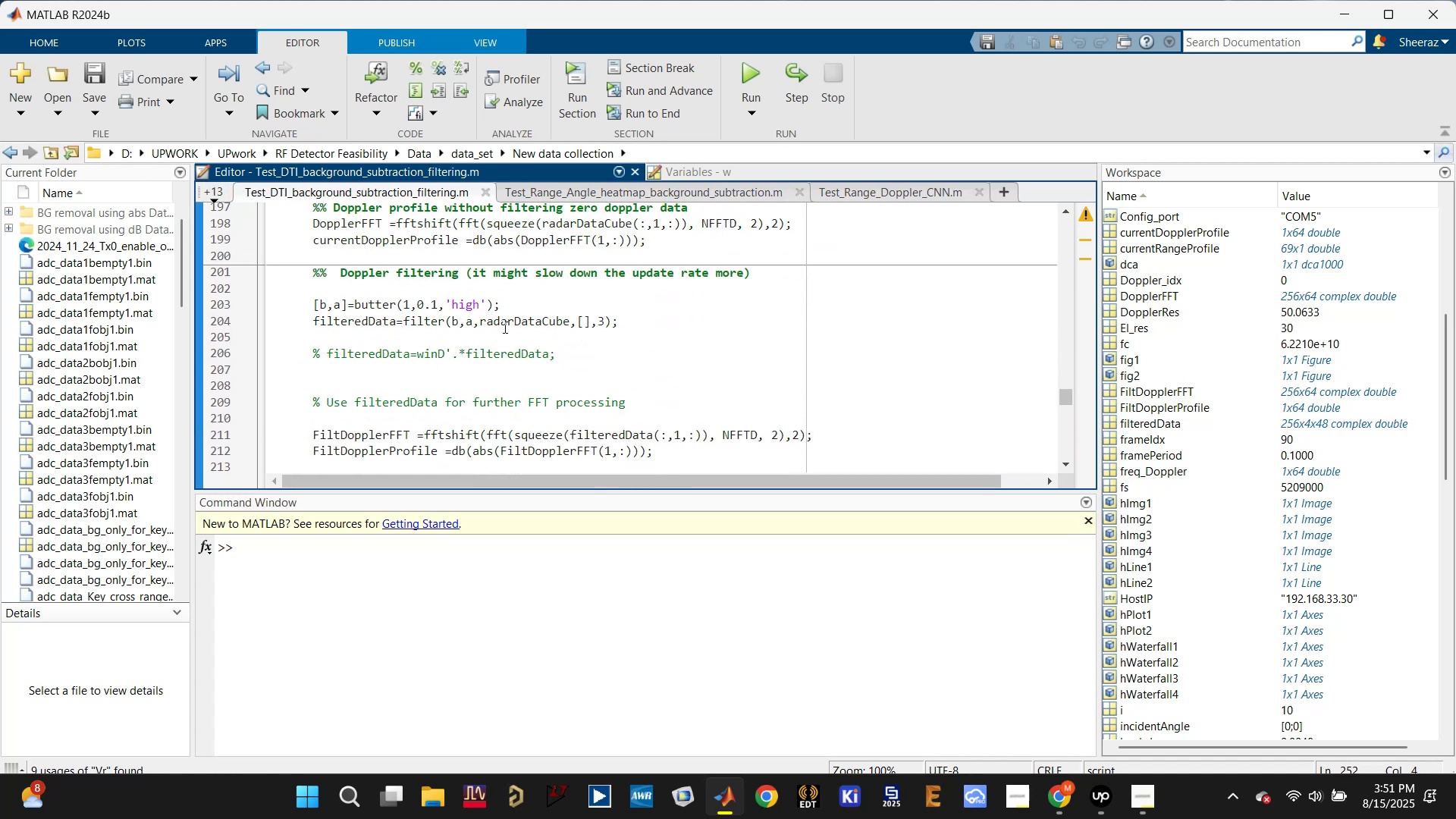 
left_click([507, 322])
 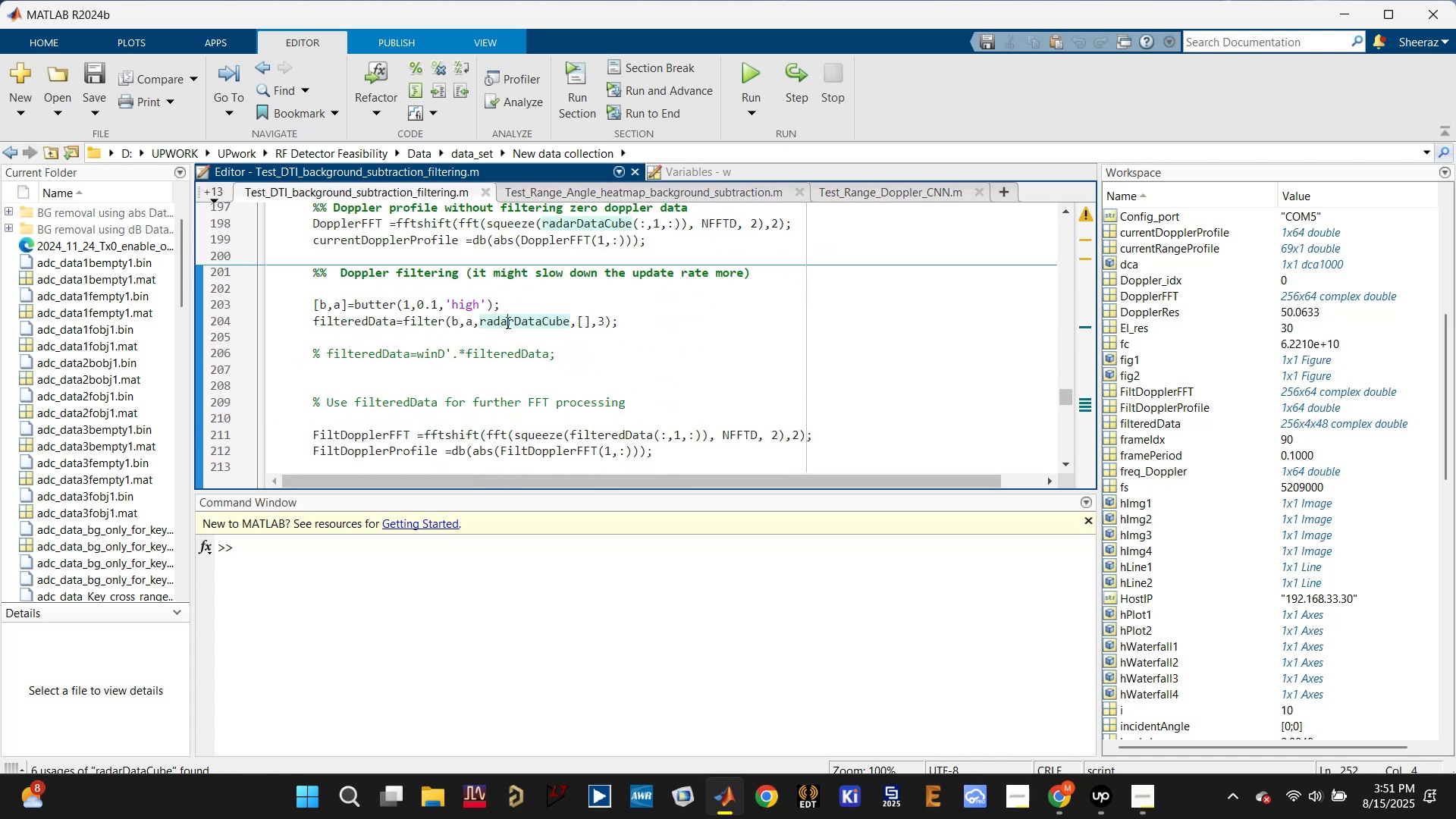 
scroll: coordinate [507, 322], scroll_direction: up, amount: 3.0
 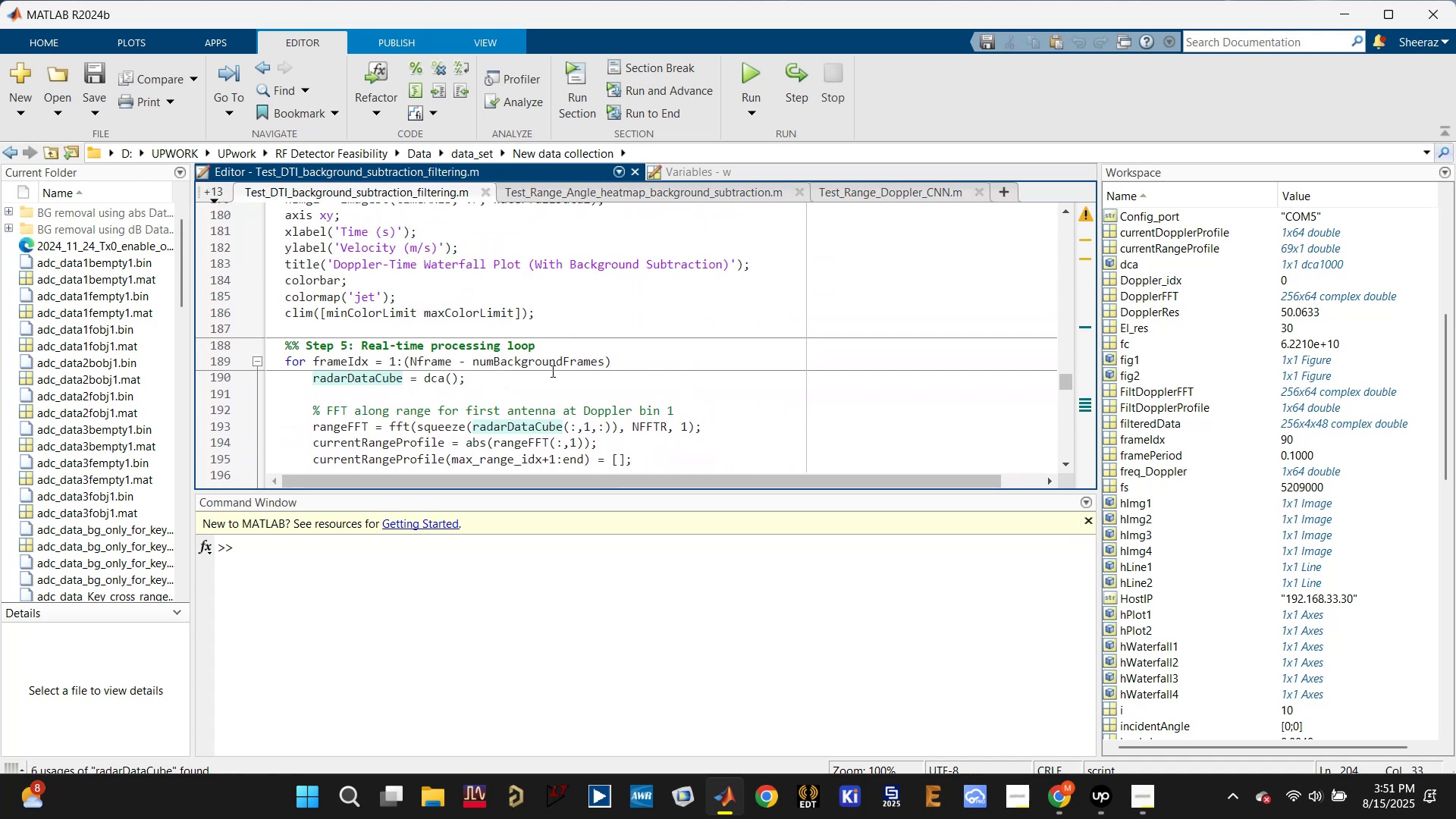 
left_click([544, 359])
 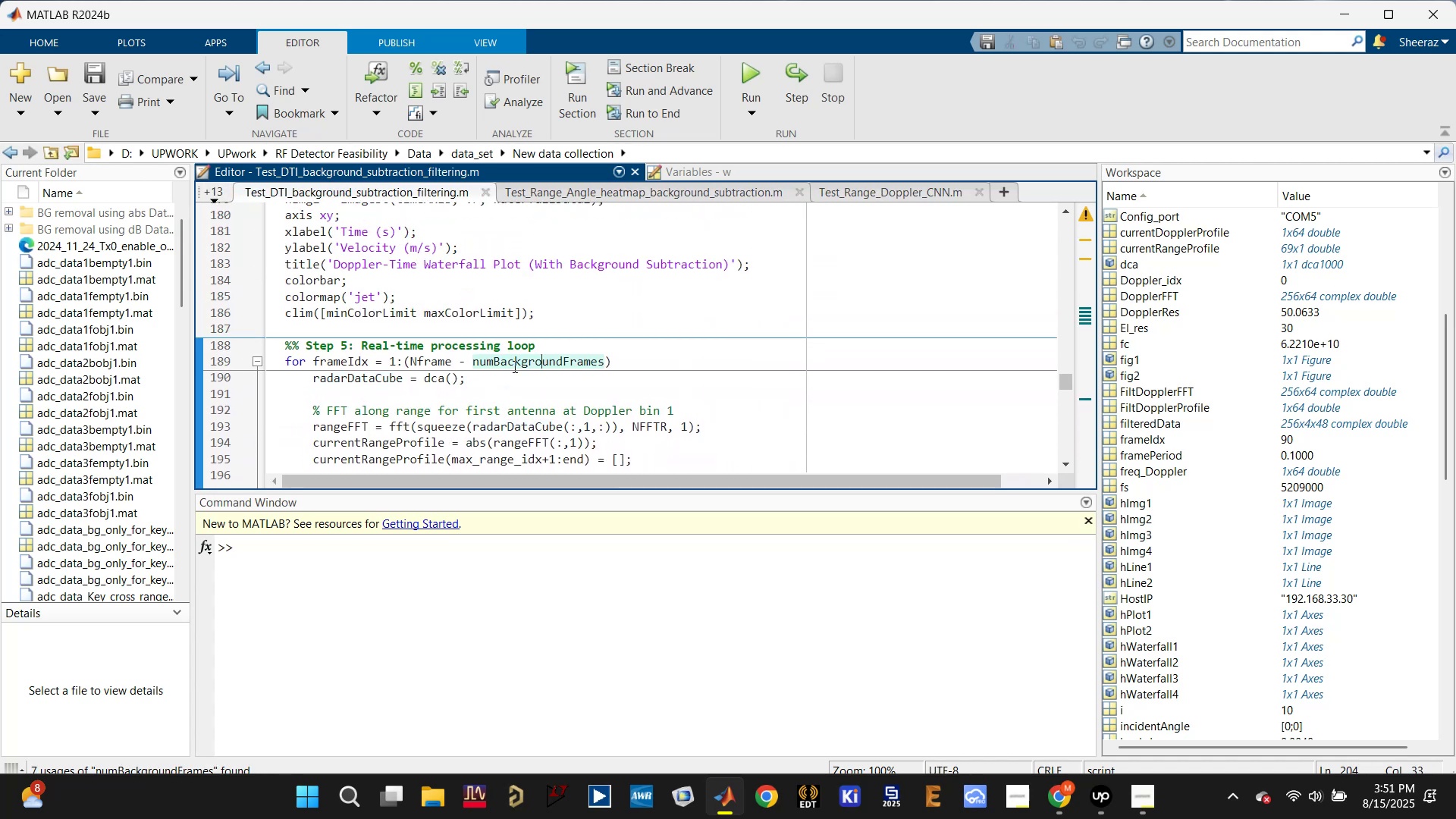 
scroll: coordinate [484, 369], scroll_direction: up, amount: 3.0
 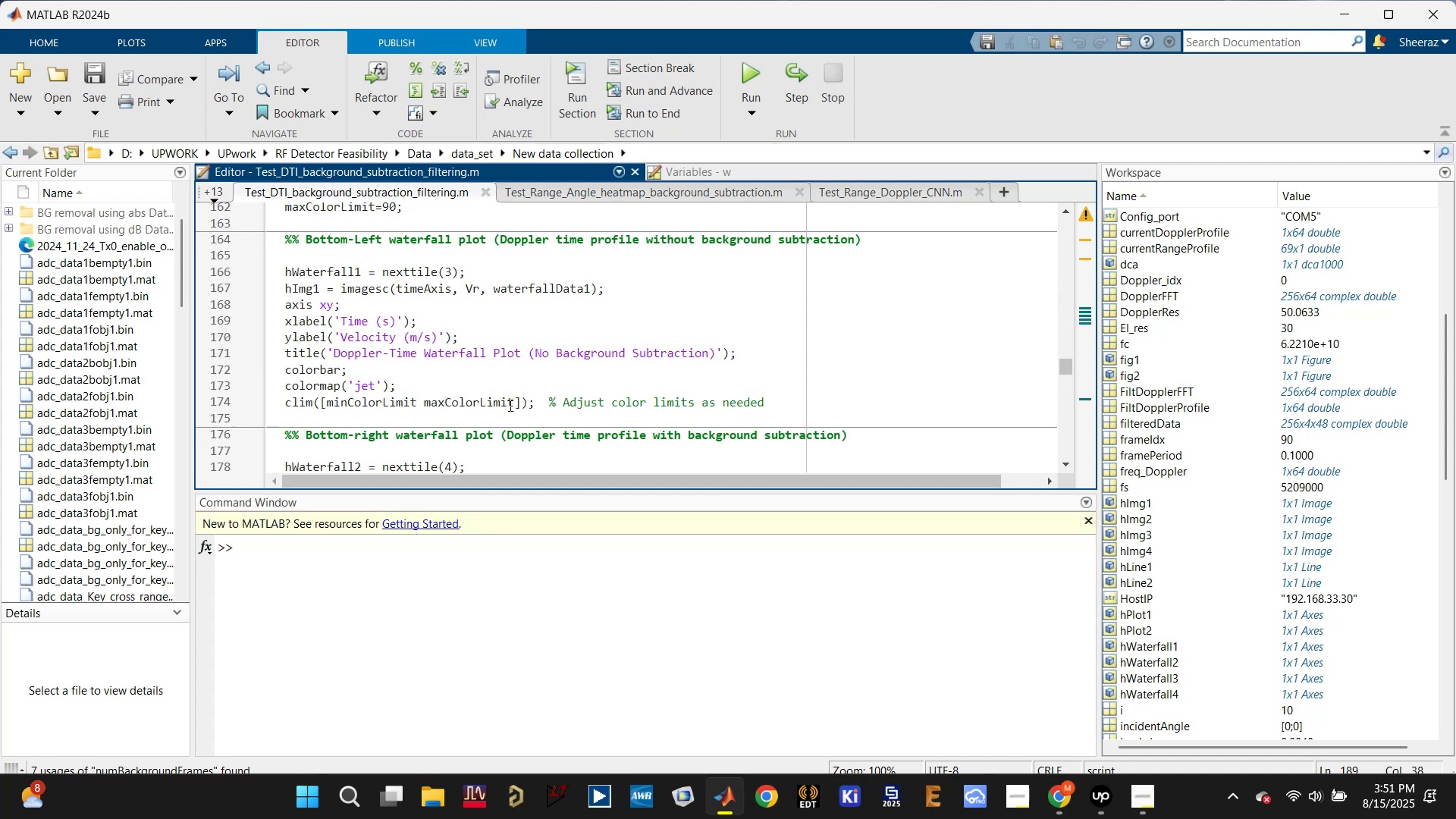 
scroll: coordinate [523, 447], scroll_direction: down, amount: 2.0
 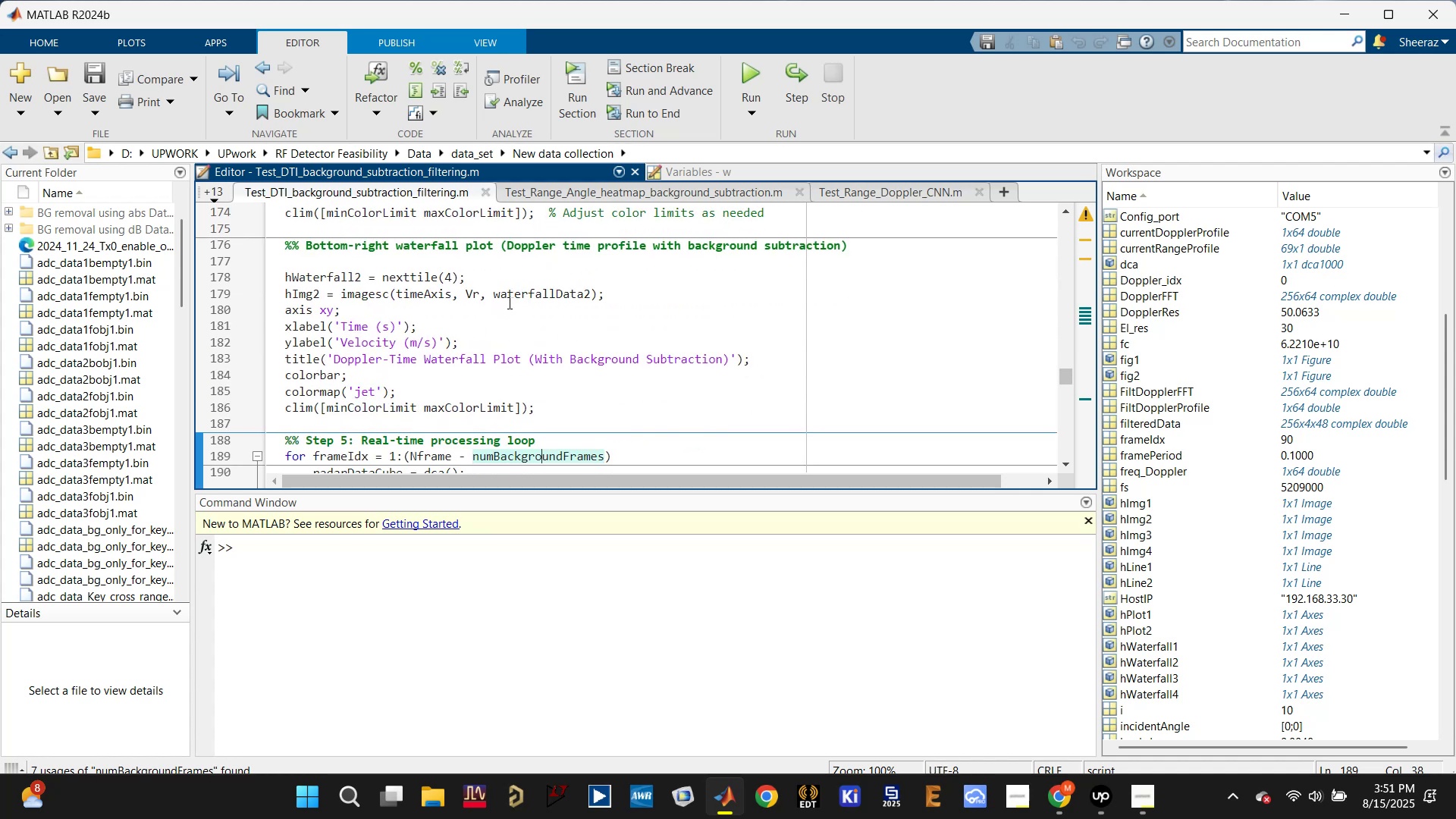 
left_click([512, 299])
 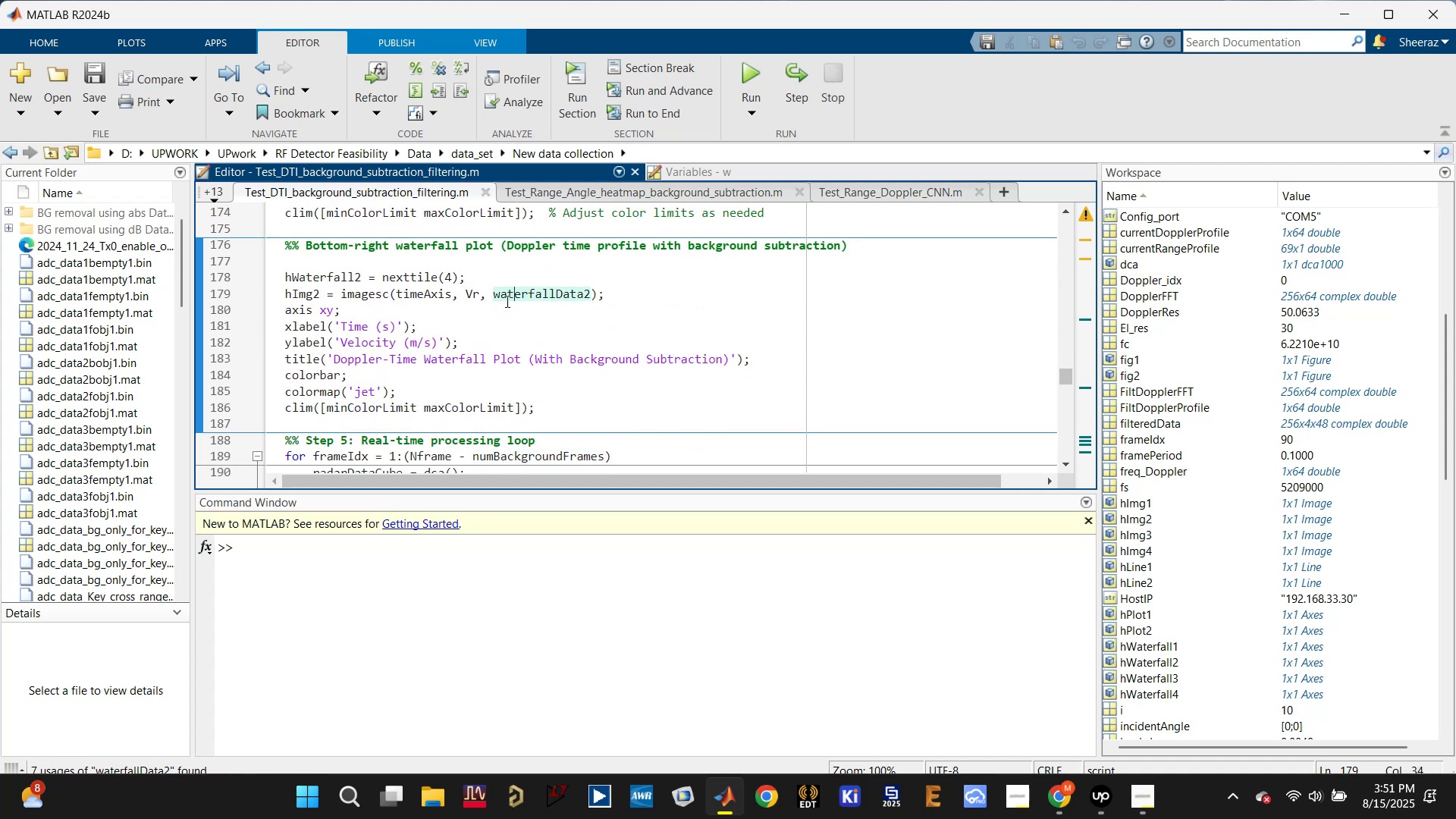 
scroll: coordinate [492, 322], scroll_direction: up, amount: 13.0
 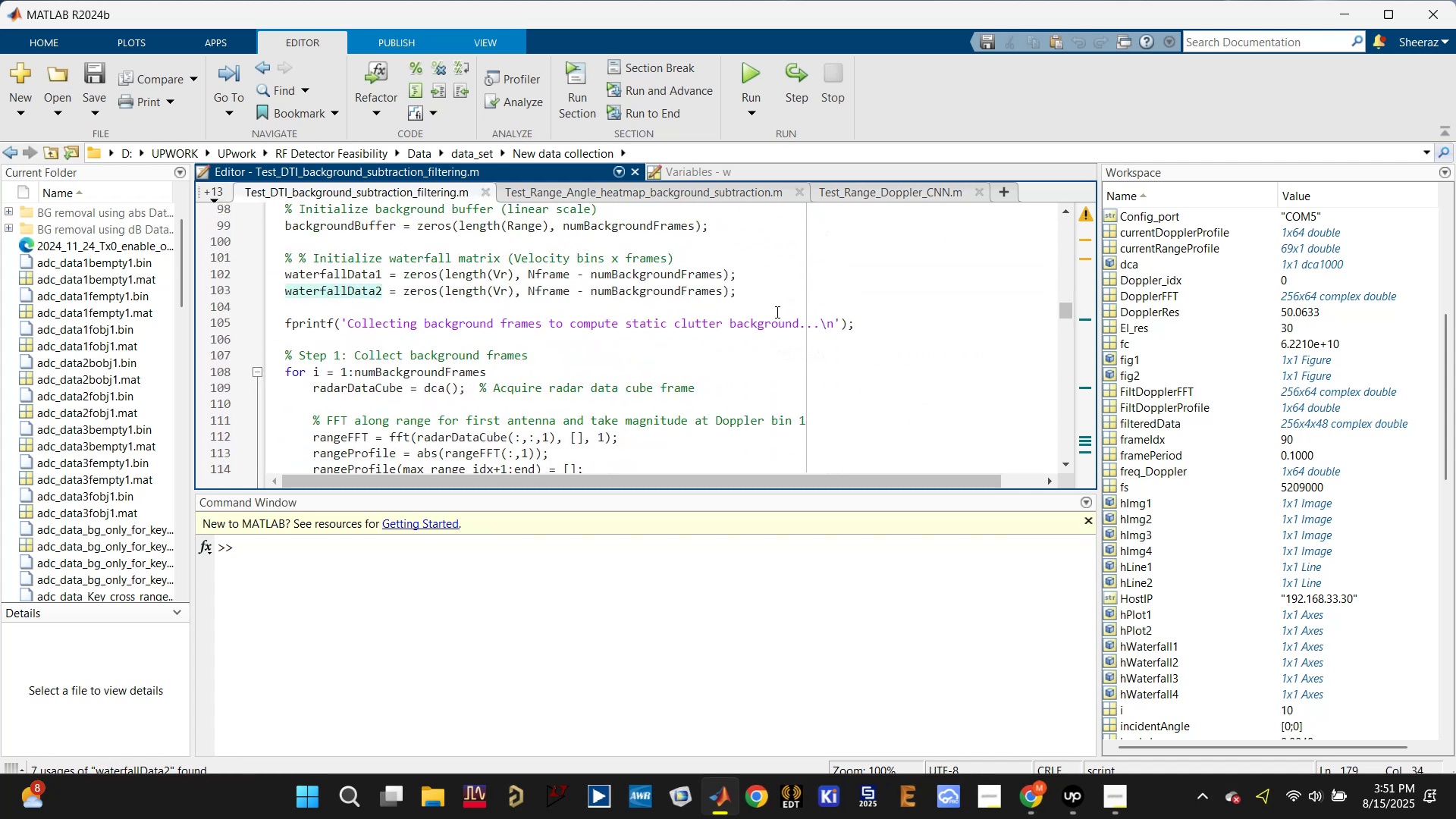 
left_click_drag(start_coordinate=[762, 297], to_coordinate=[272, 253])
 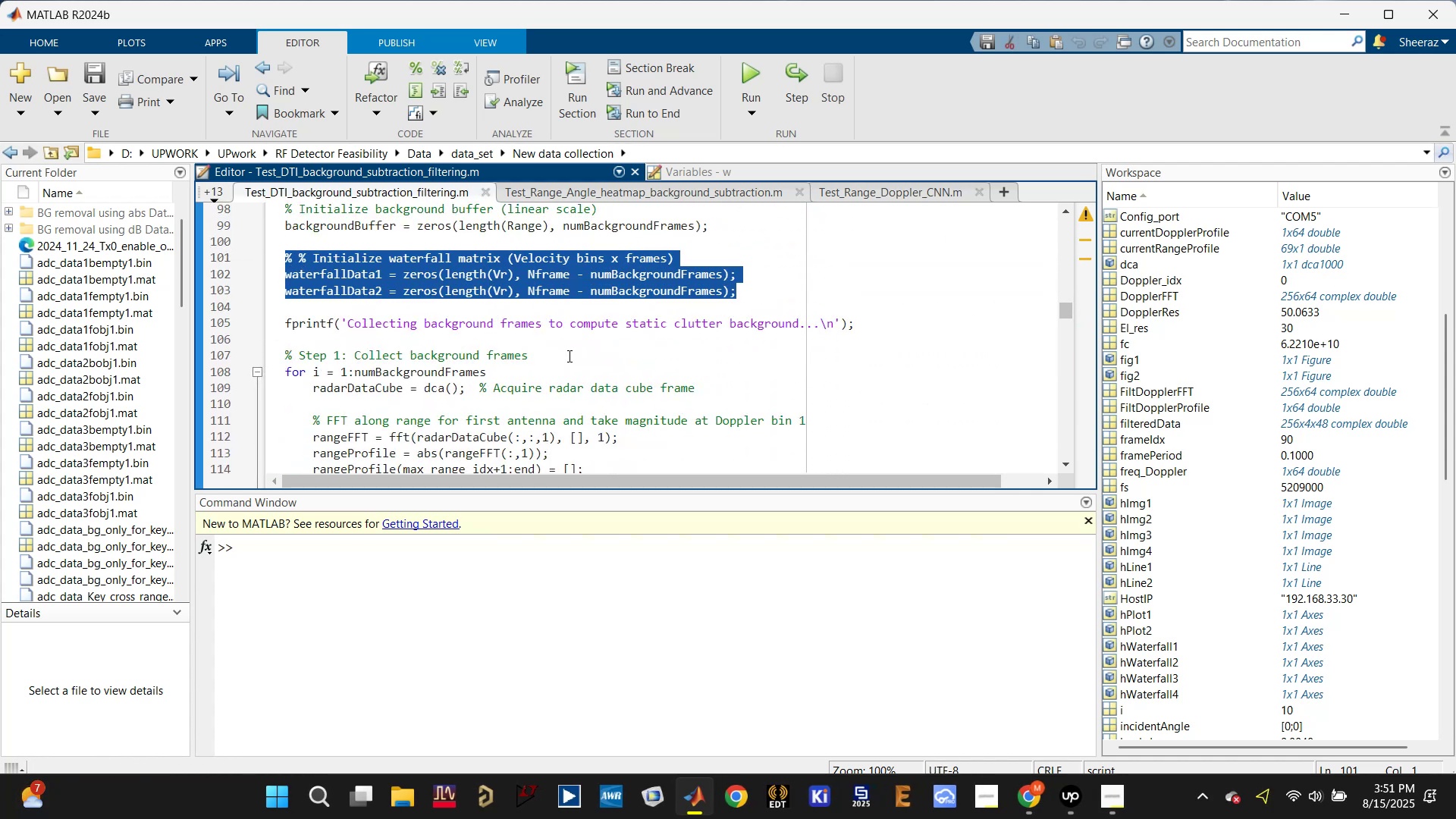 
key(Control+C)
 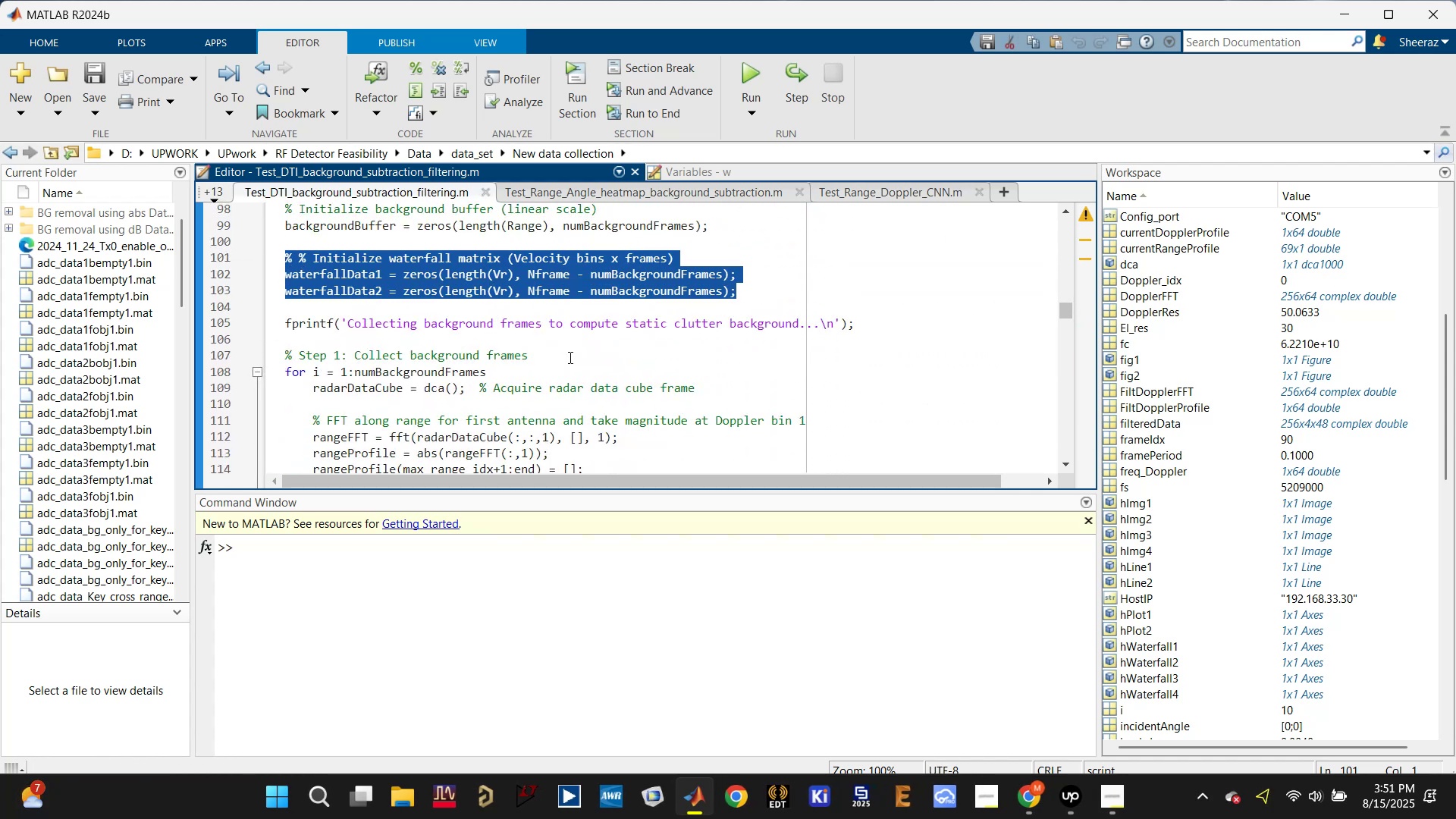 
scroll: coordinate [536, 367], scroll_direction: down, amount: 3.0
 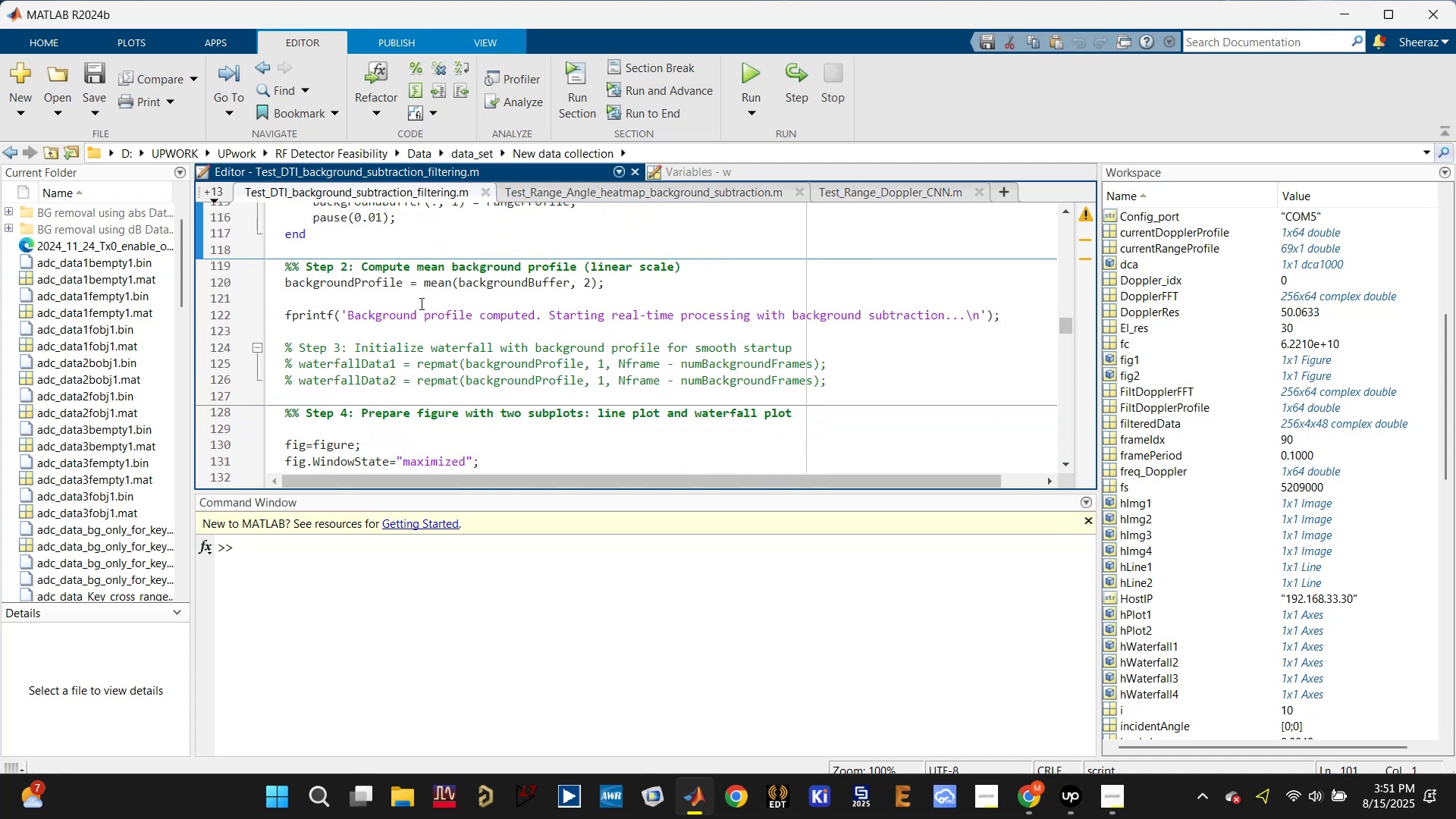 
left_click([383, 288])
 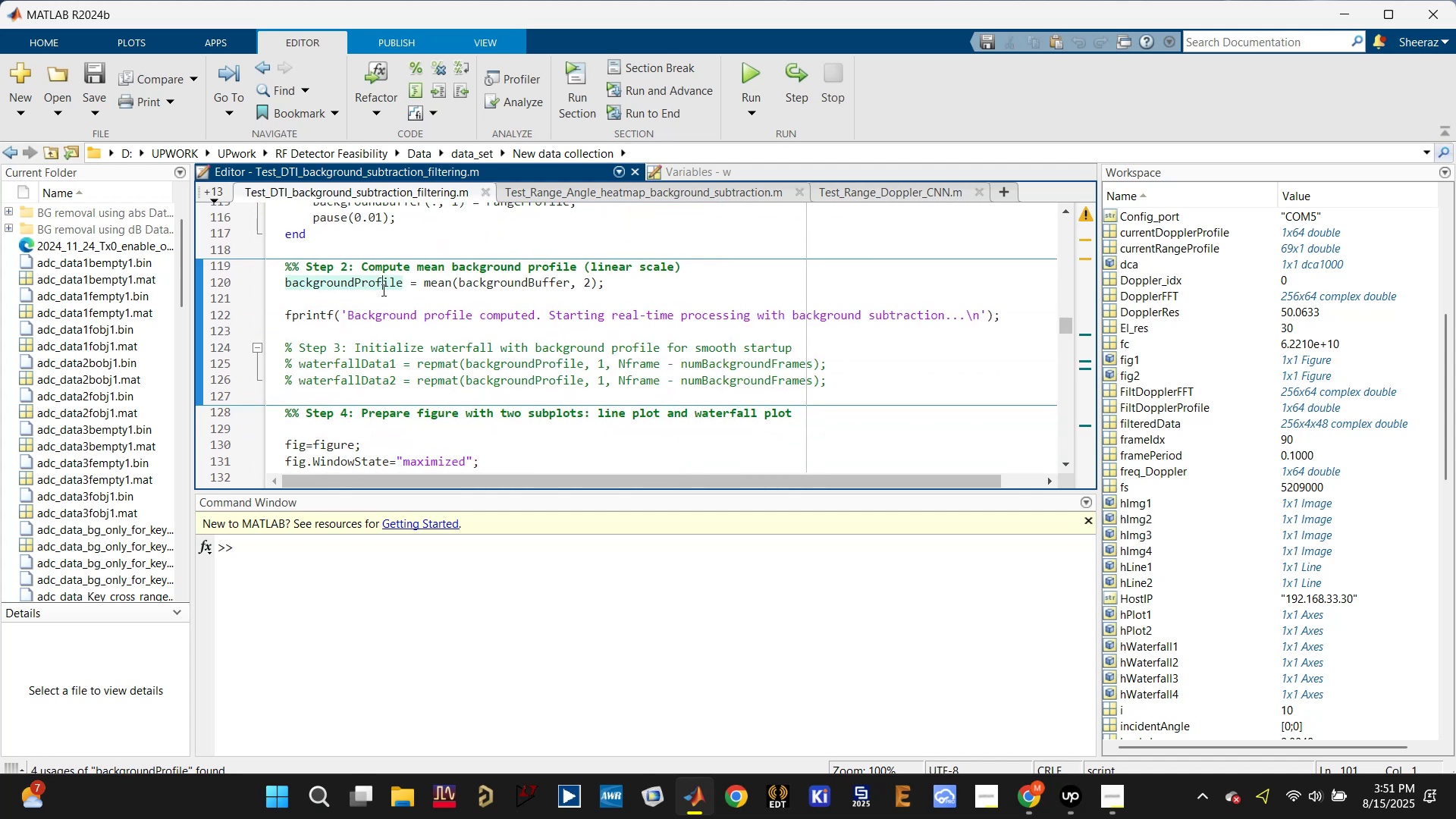 
scroll: coordinate [426, 361], scroll_direction: down, amount: 5.0
 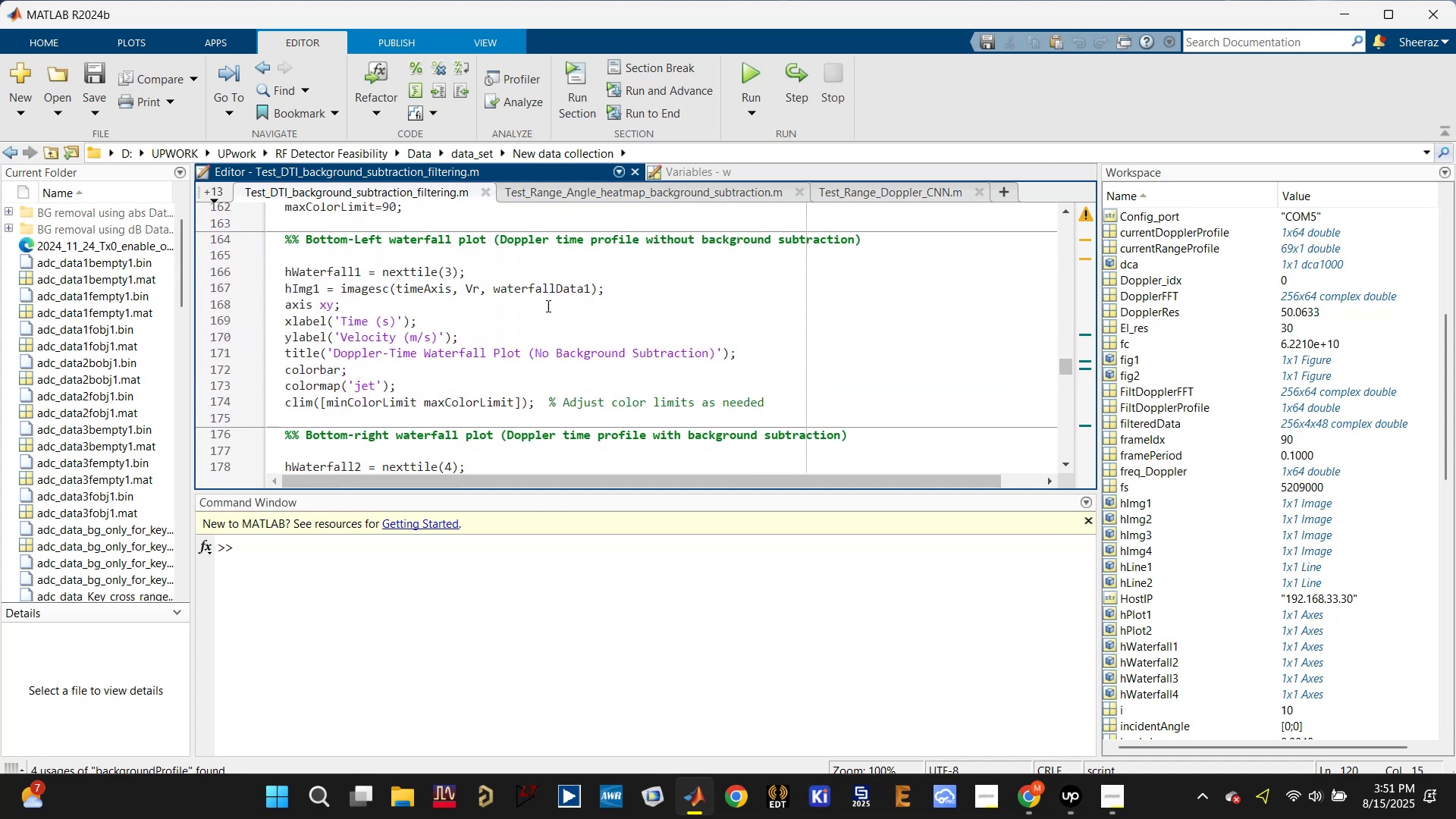 
left_click([559, 284])
 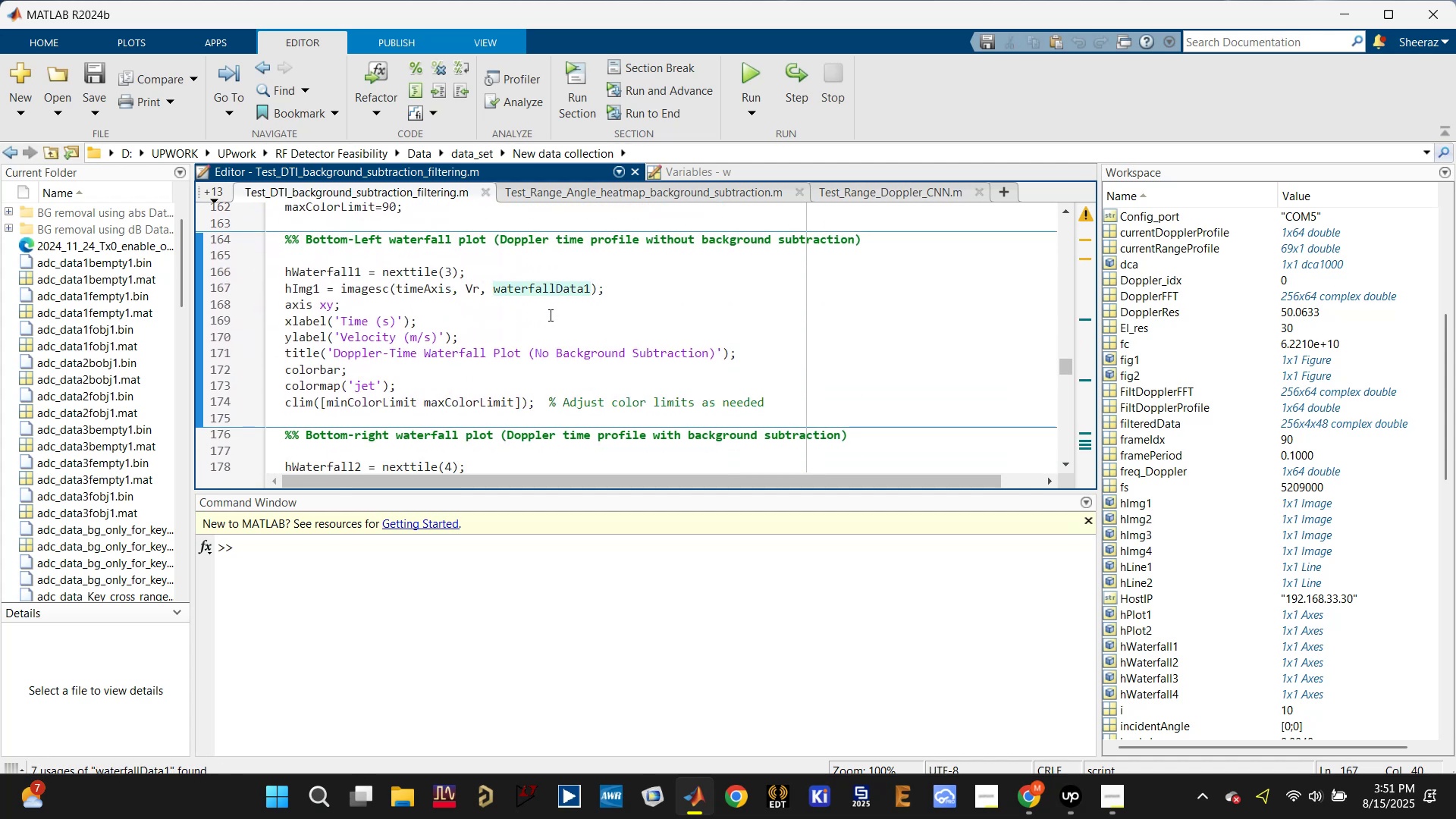 
scroll: coordinate [545, 322], scroll_direction: up, amount: 3.0
 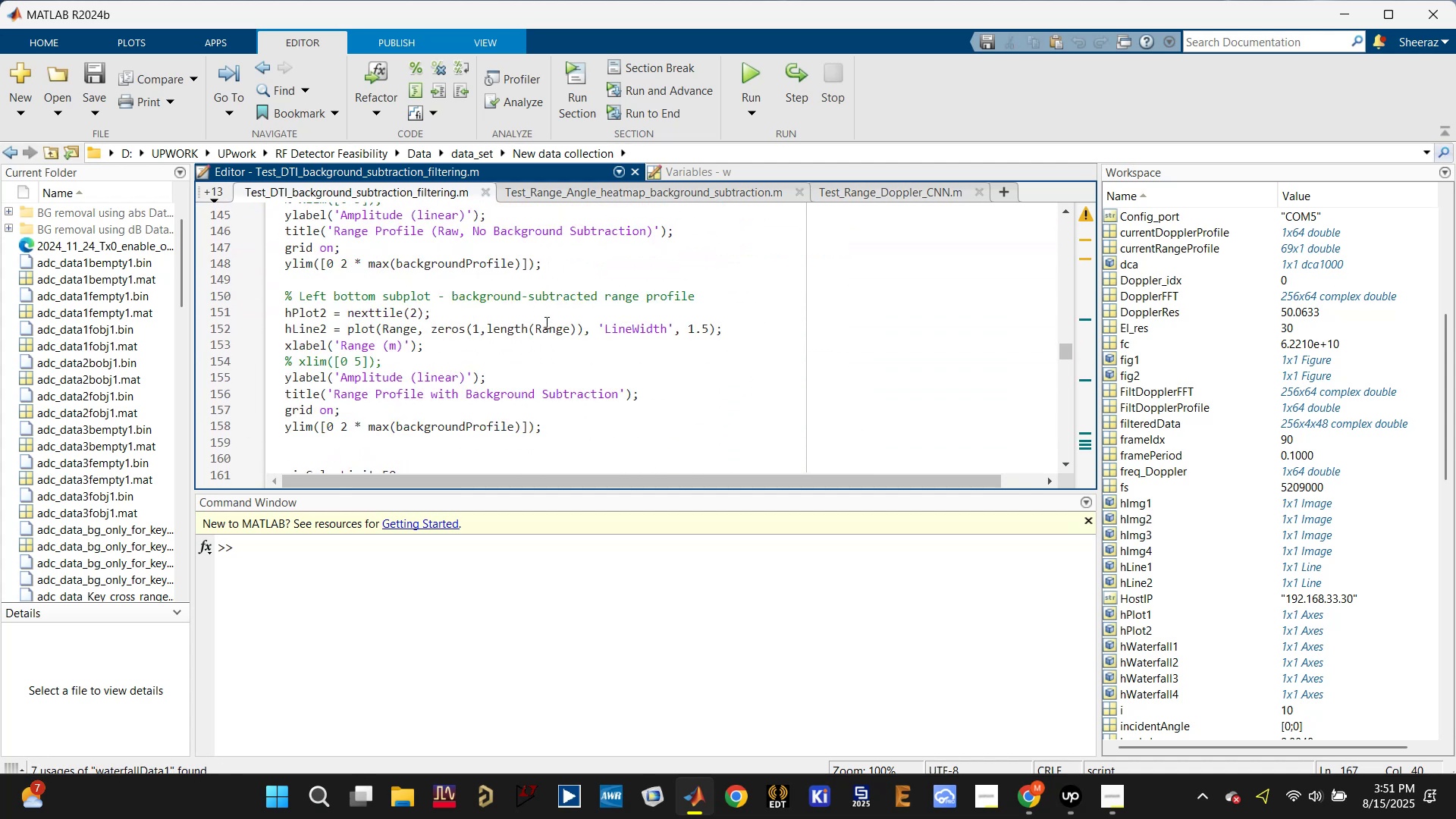 
scroll: coordinate [545, 325], scroll_direction: down, amount: 8.0
 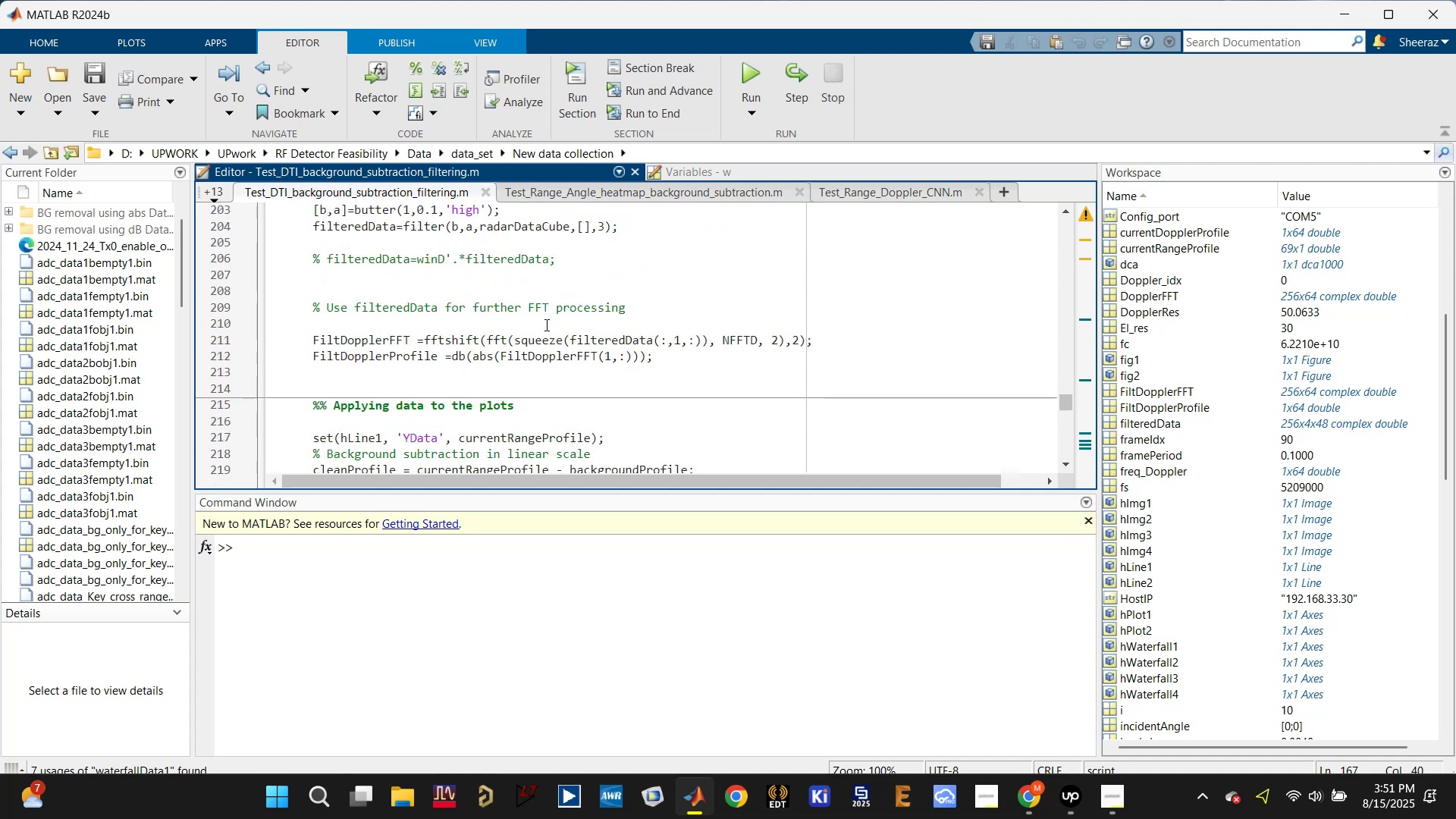 
scroll: coordinate [545, 325], scroll_direction: up, amount: 4.0
 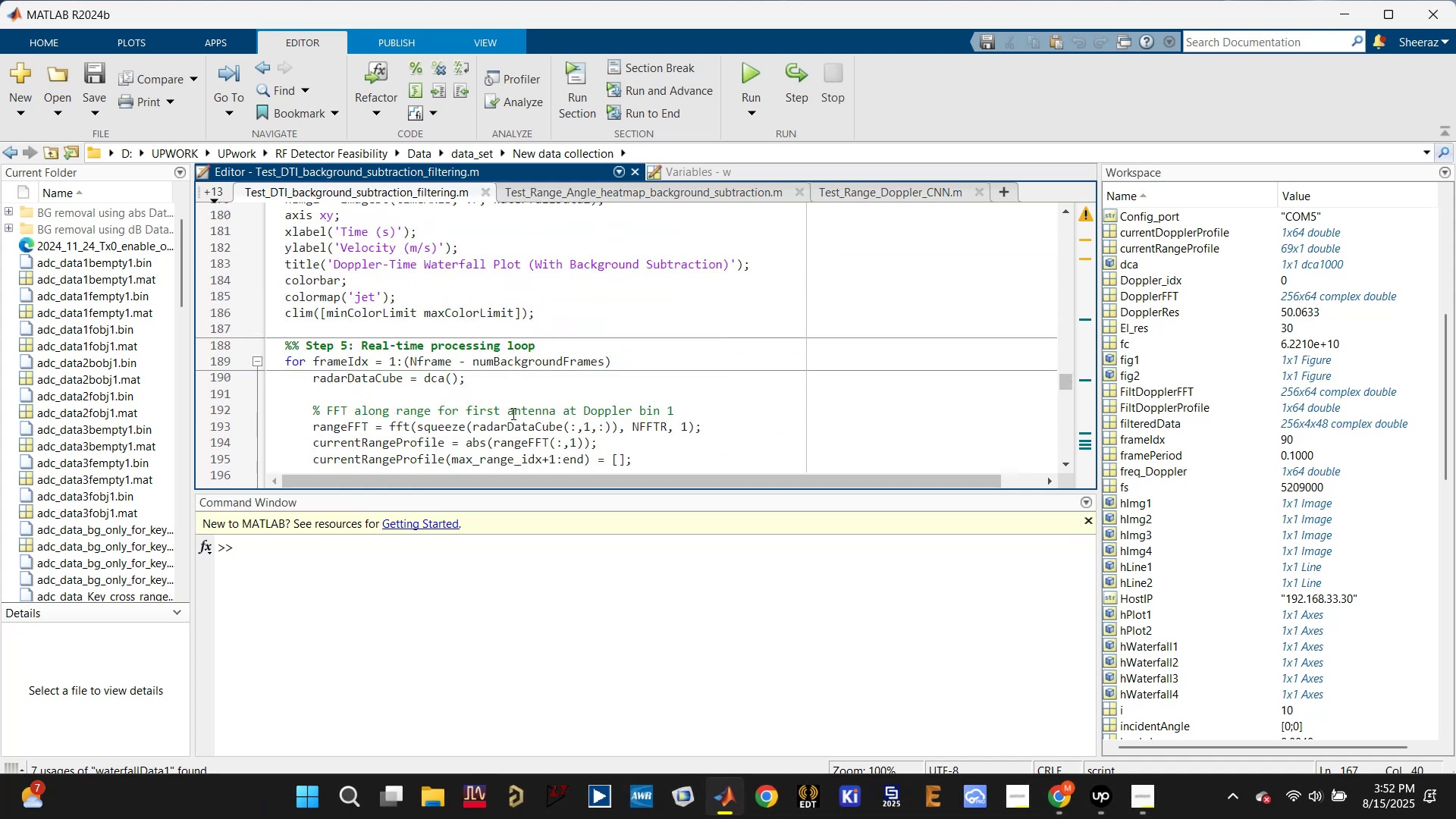 
left_click([512, 421])
 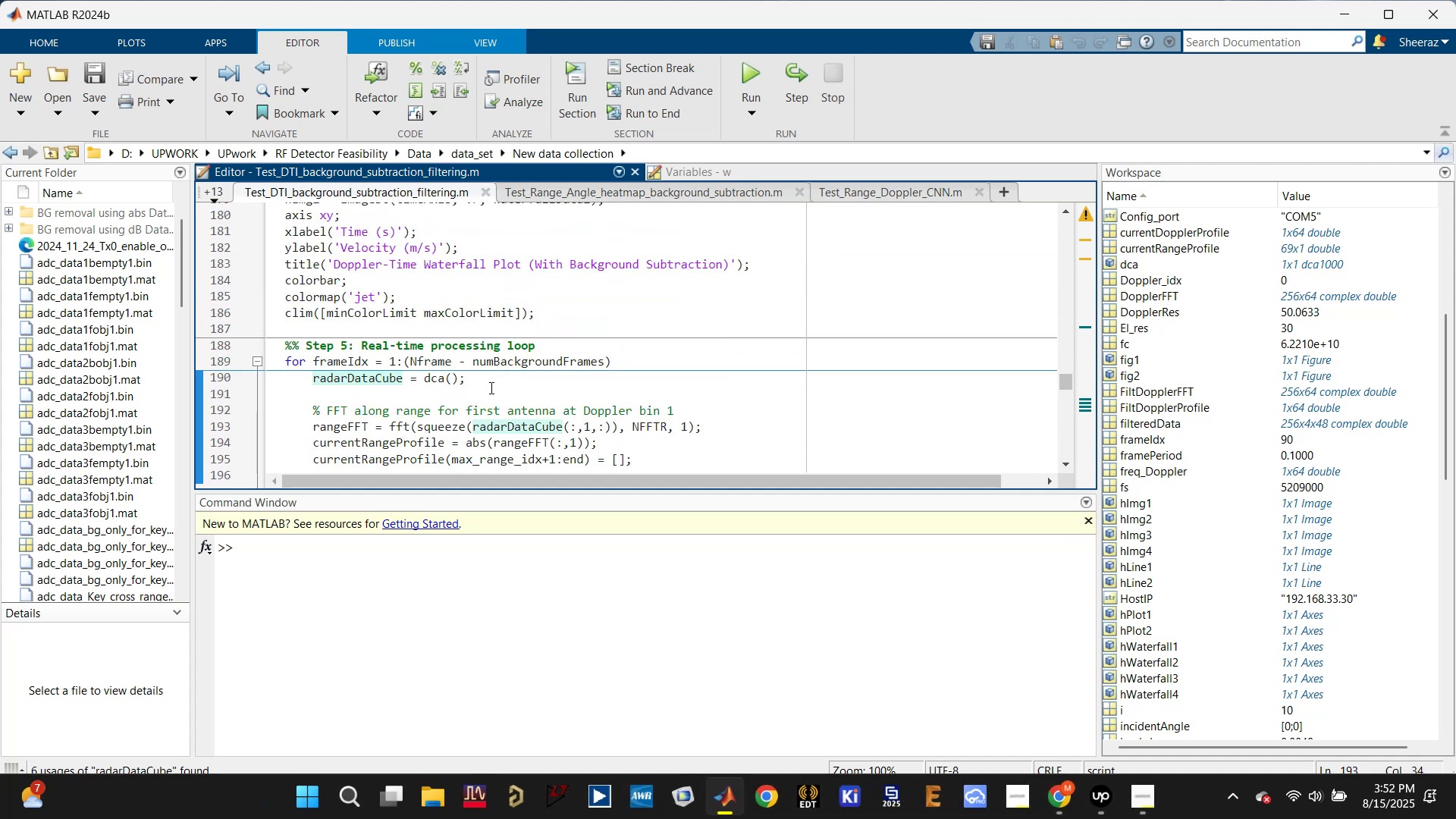 
left_click([207, 193])
 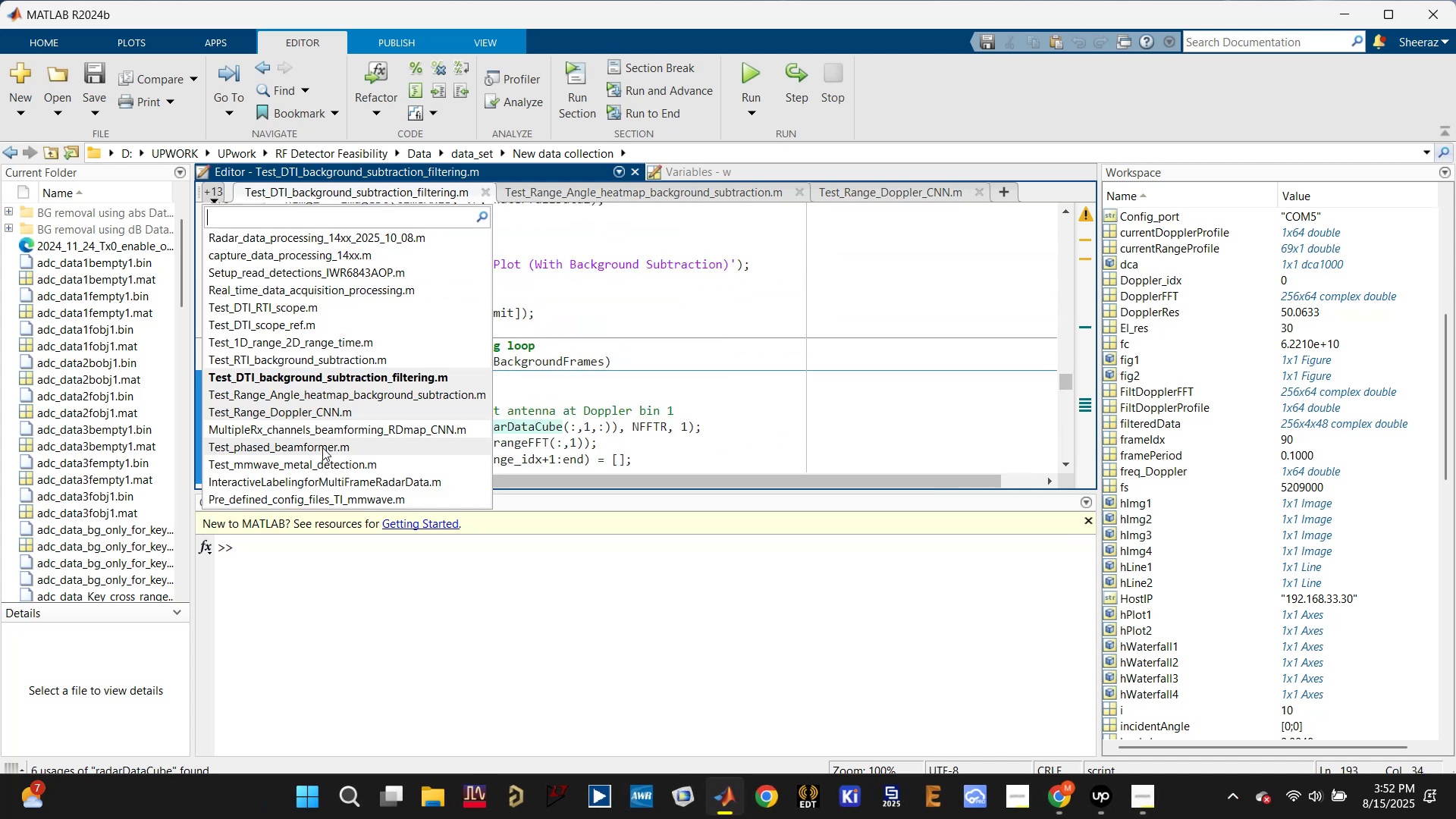 
left_click([317, 462])
 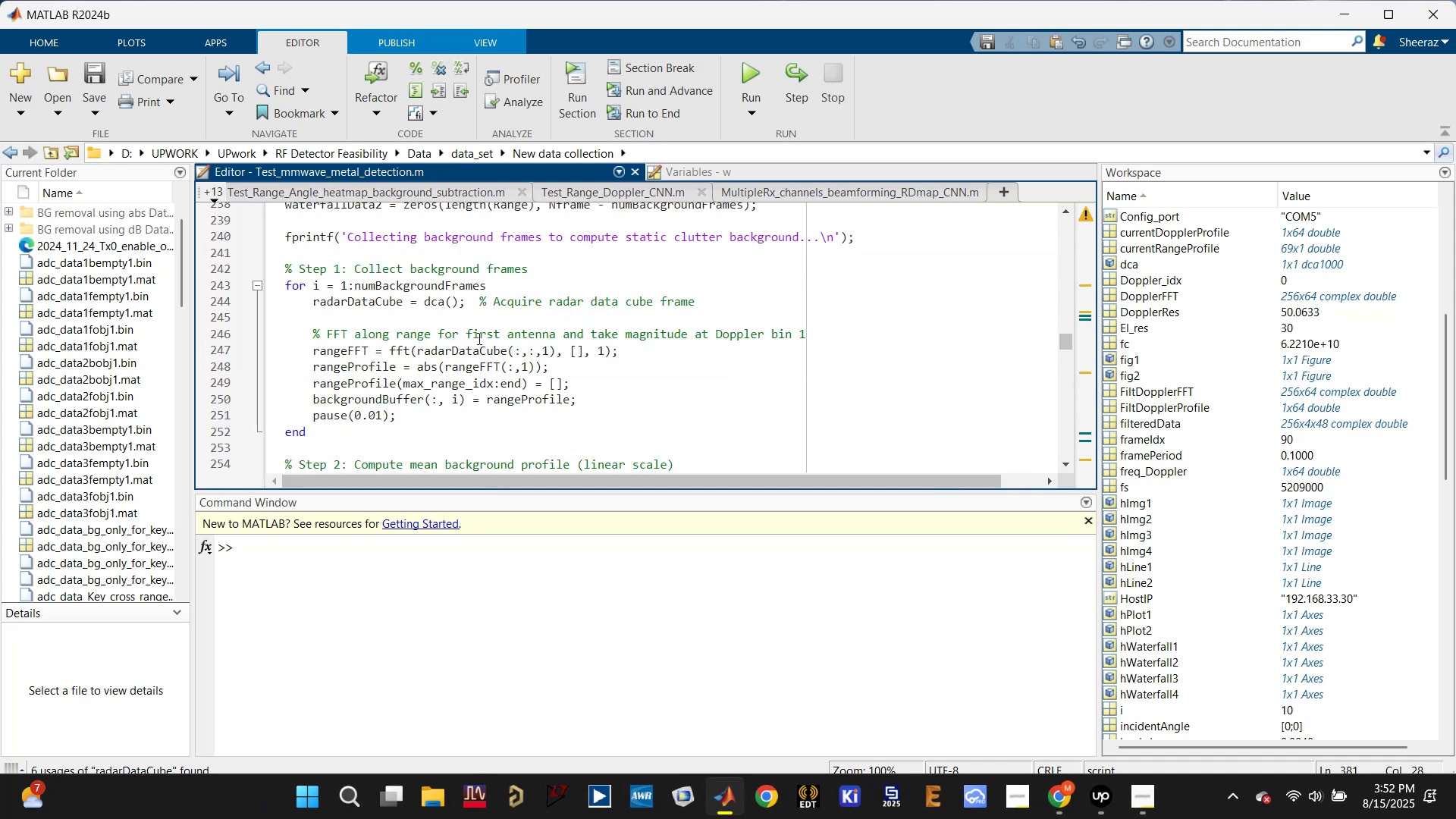 
scroll: coordinate [475, 328], scroll_direction: up, amount: 2.0
 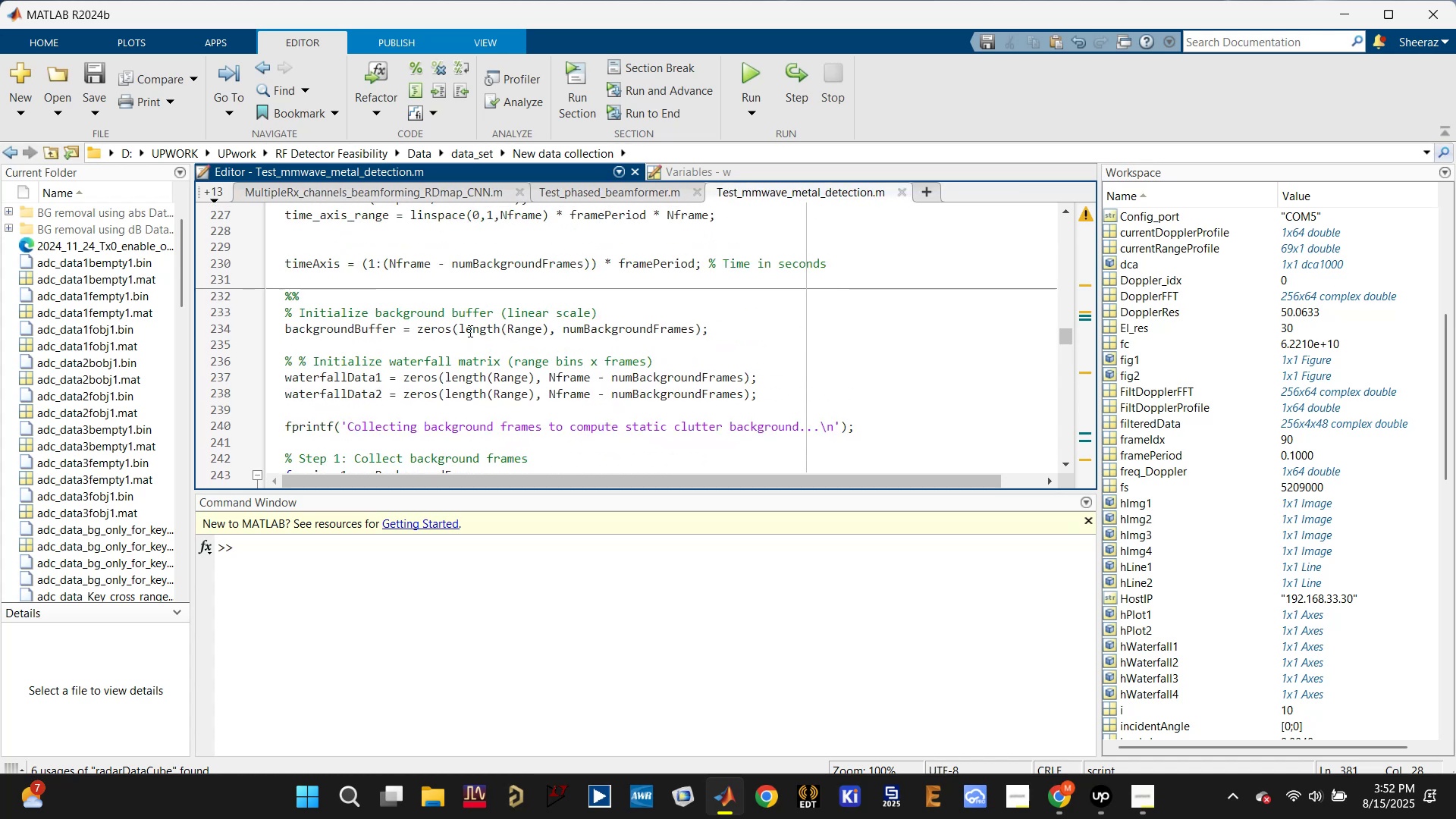 
left_click([488, 332])
 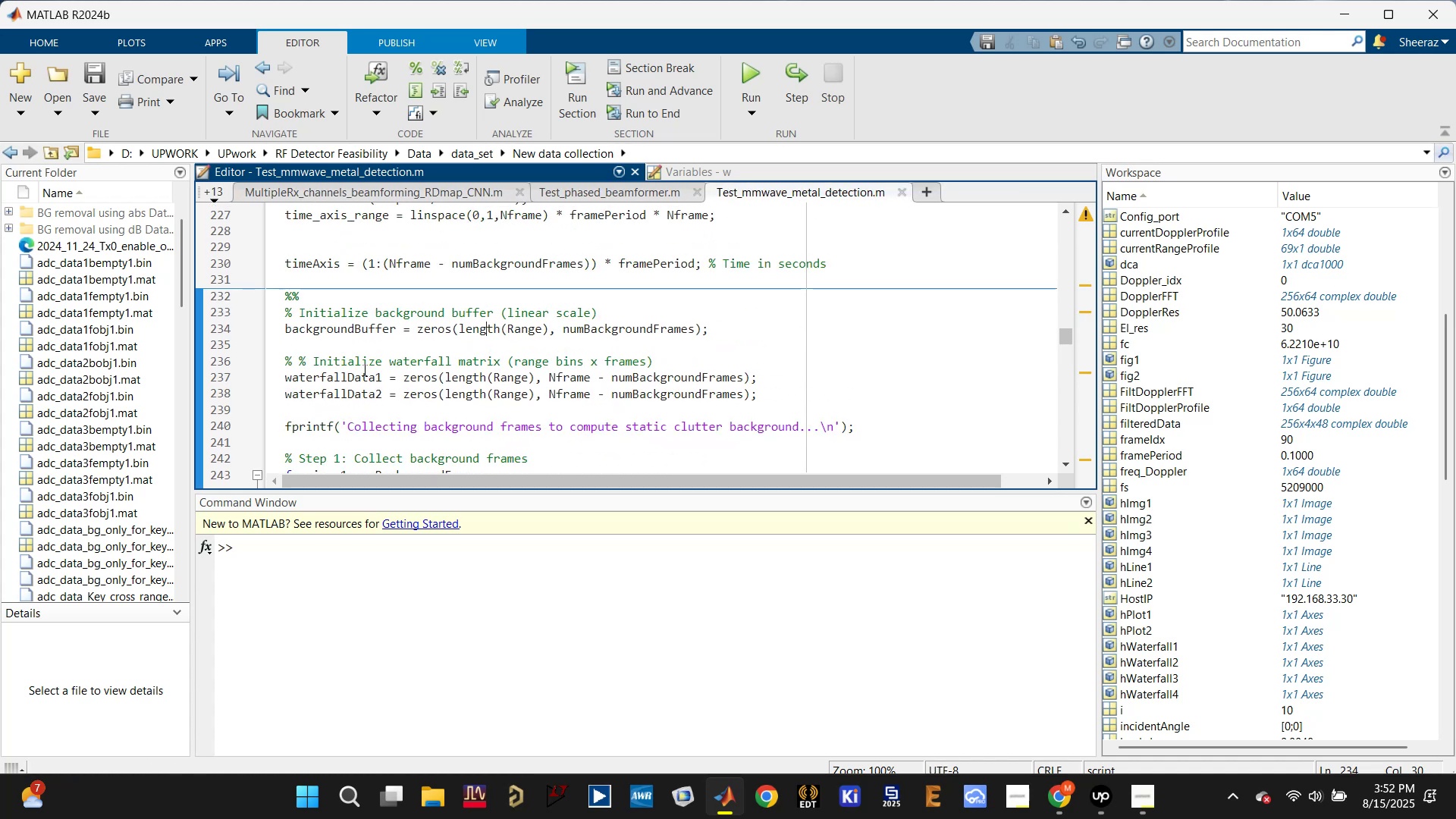 
left_click([350, 375])
 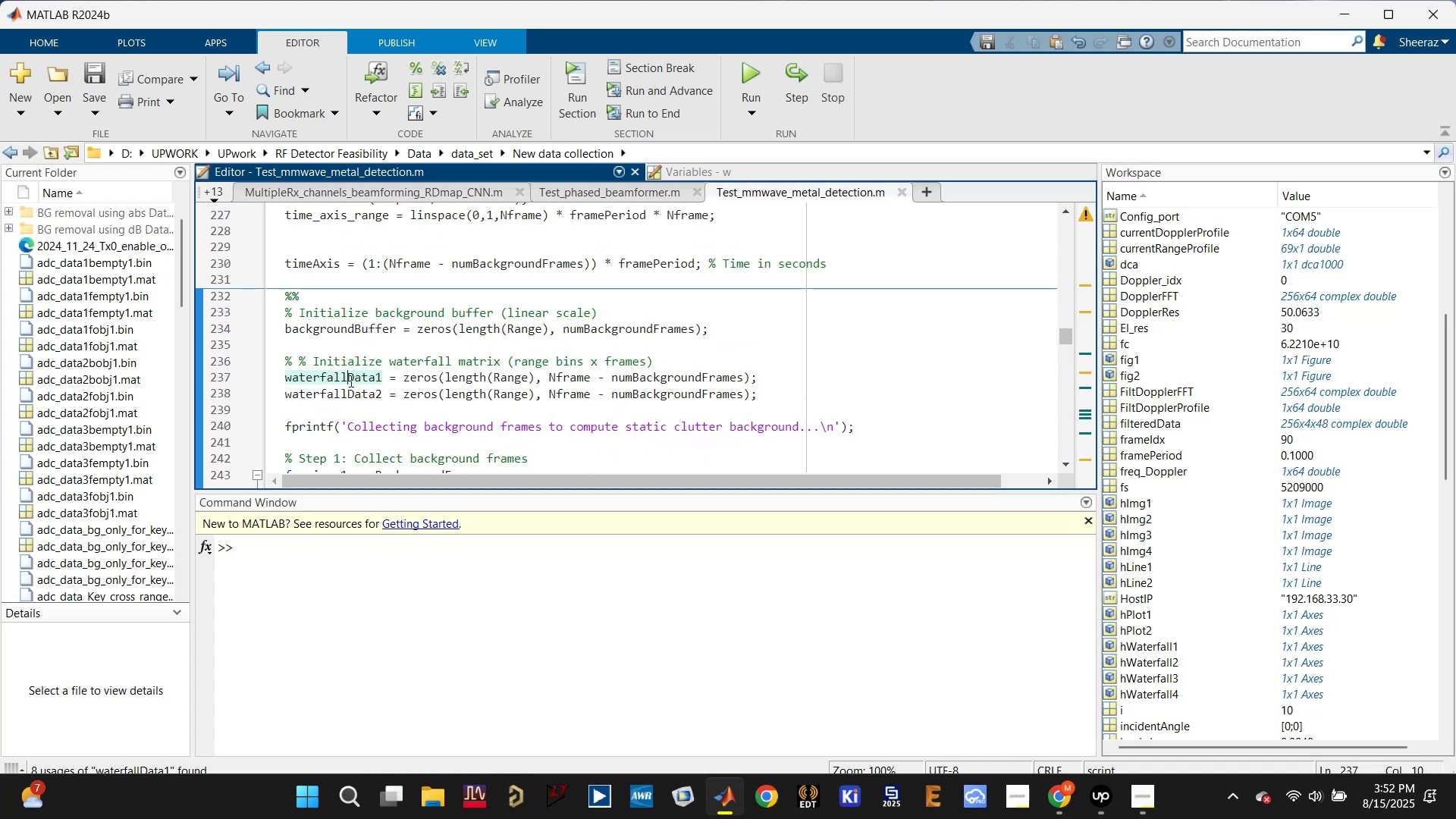 
left_click([348, 388])
 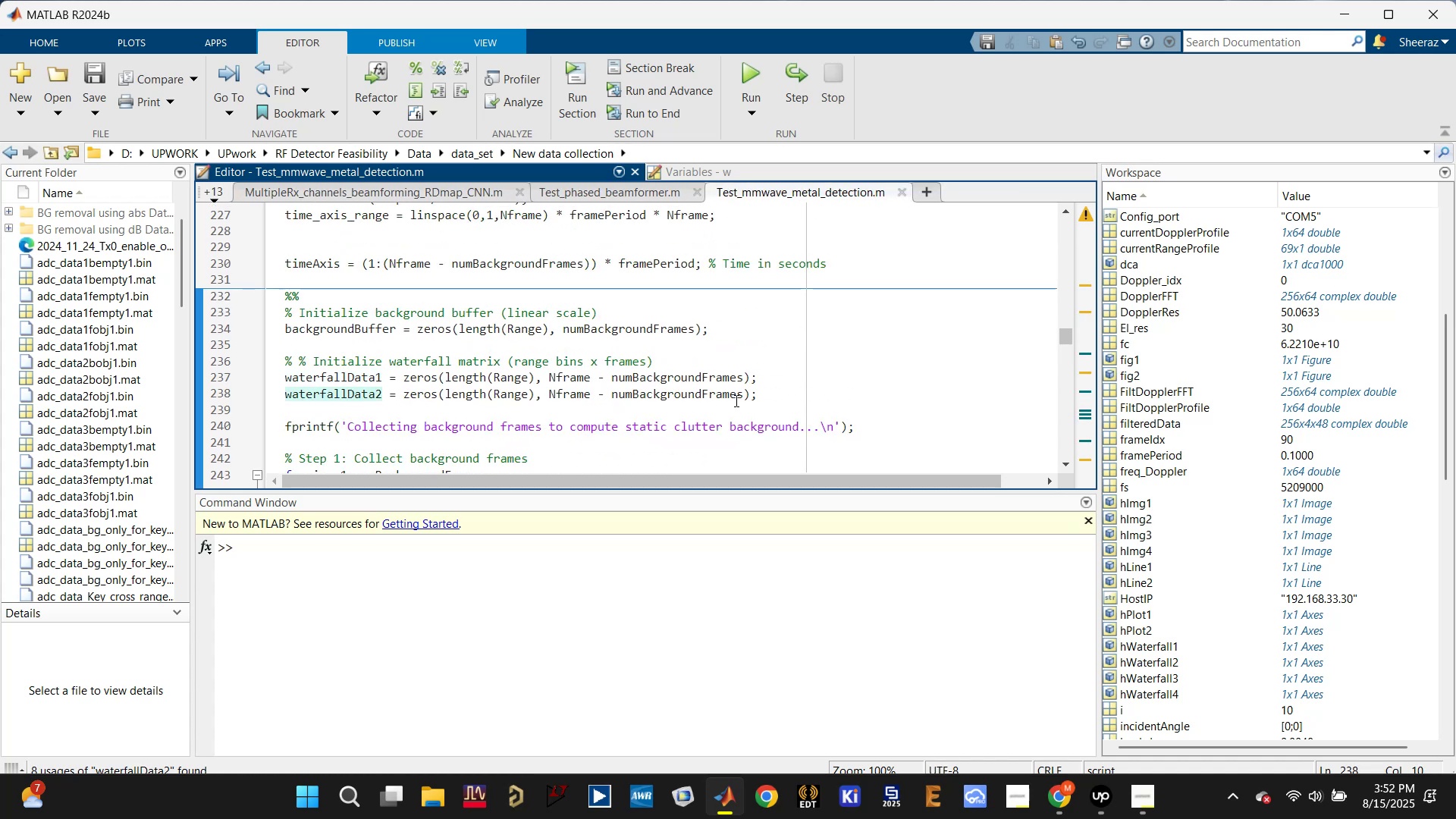 
left_click([765, 394])
 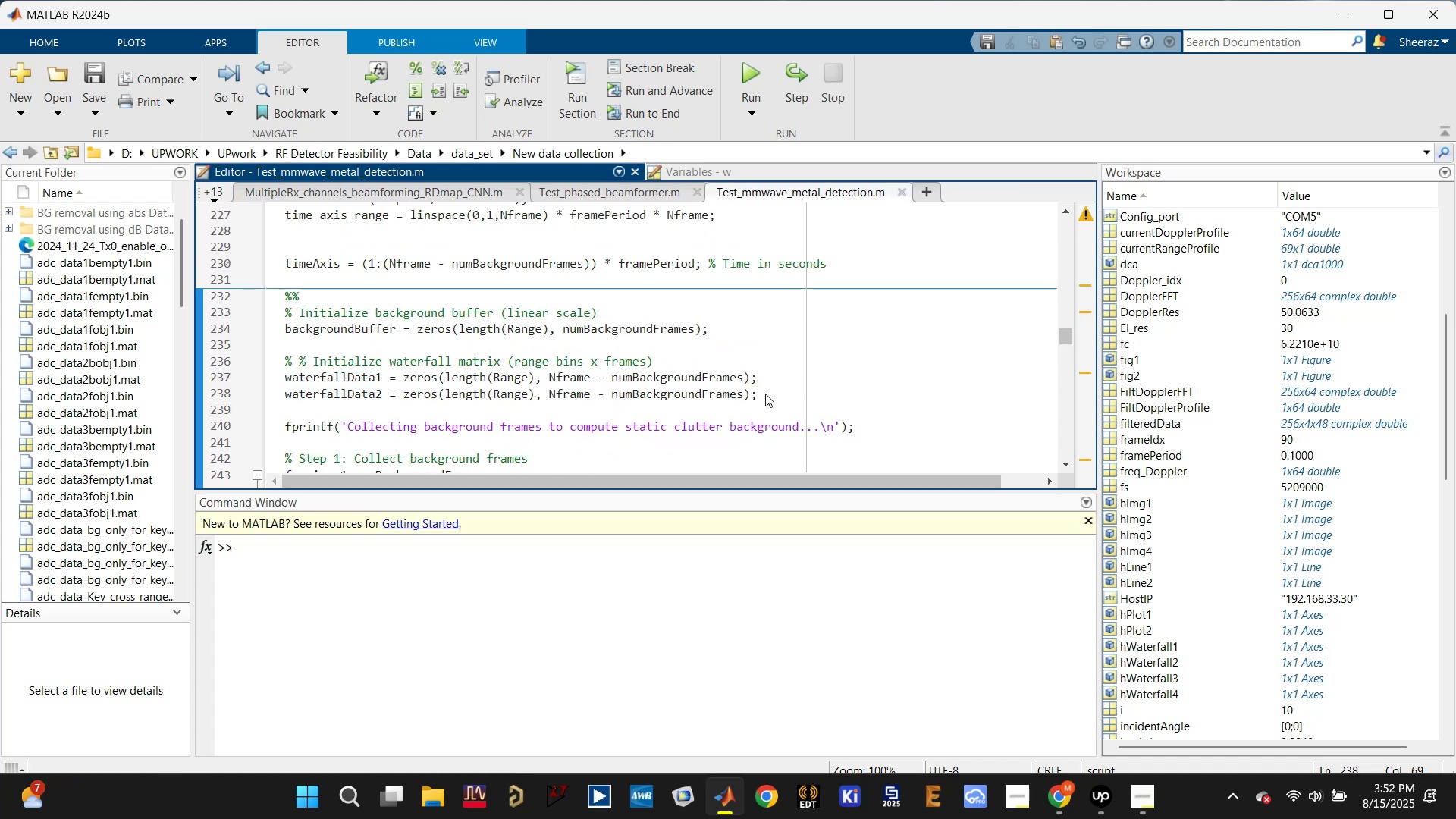 
key(Enter)
 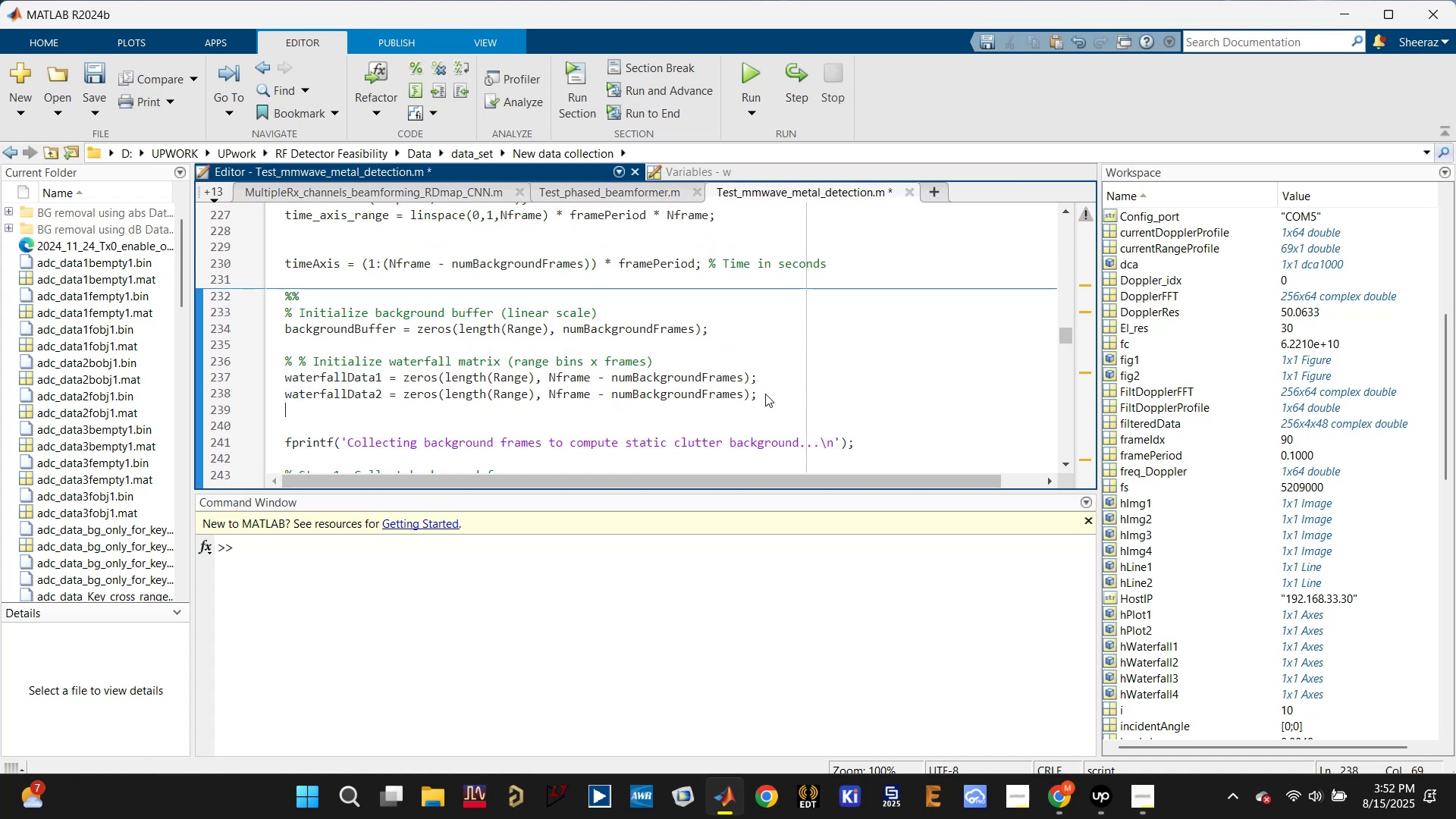 
key(Control+V)
 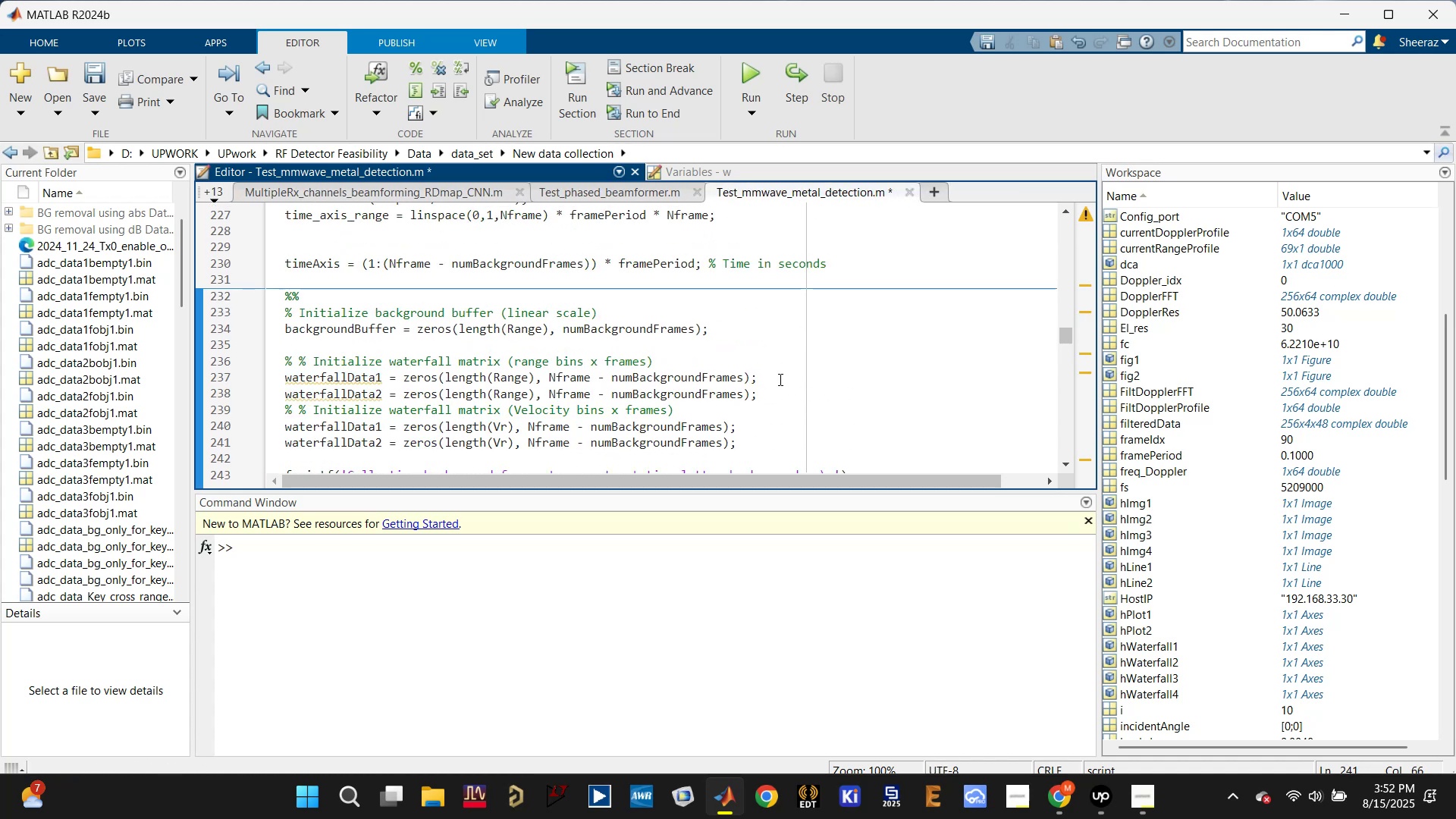 
left_click([780, 391])
 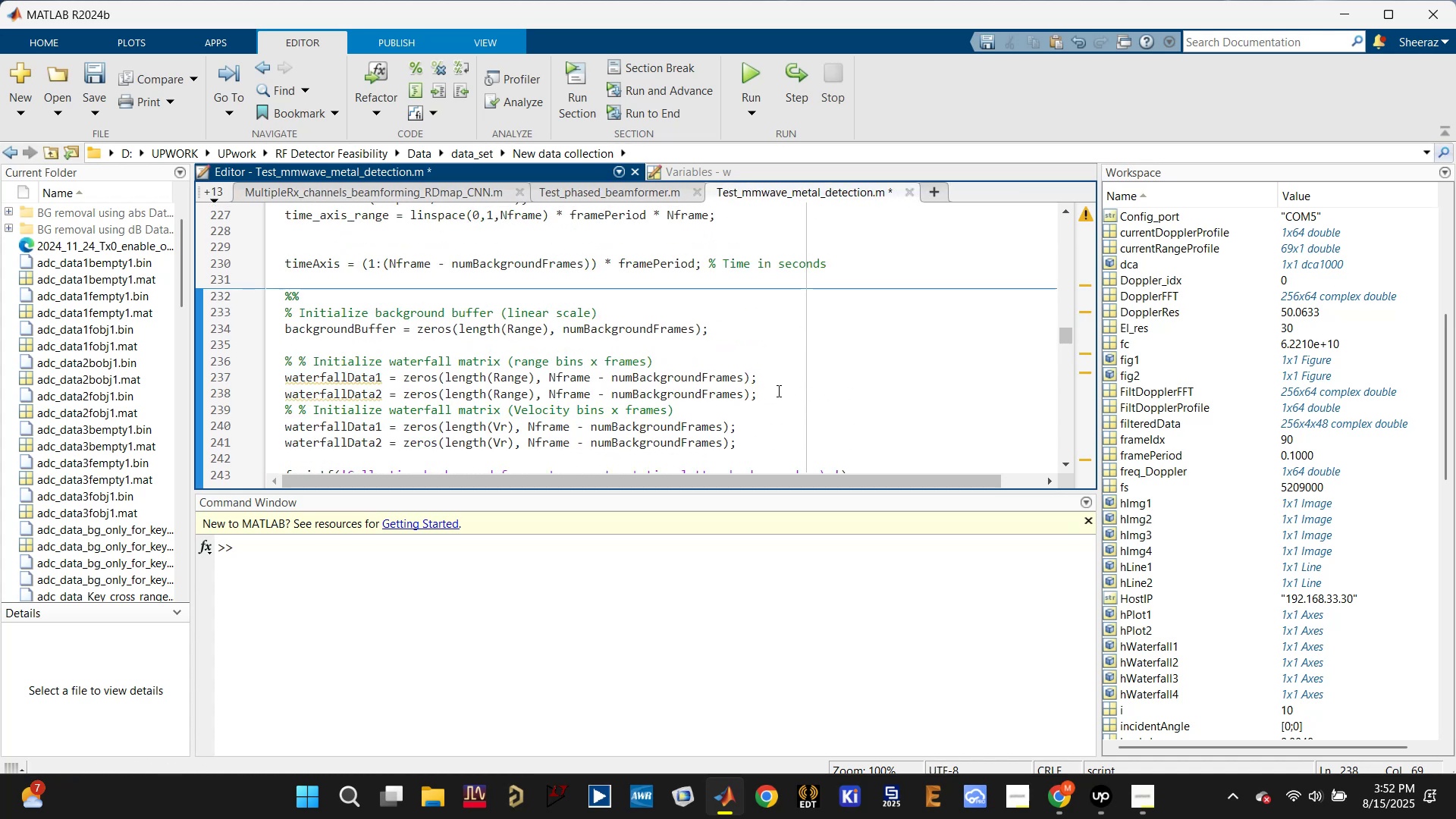 
key(Enter)
 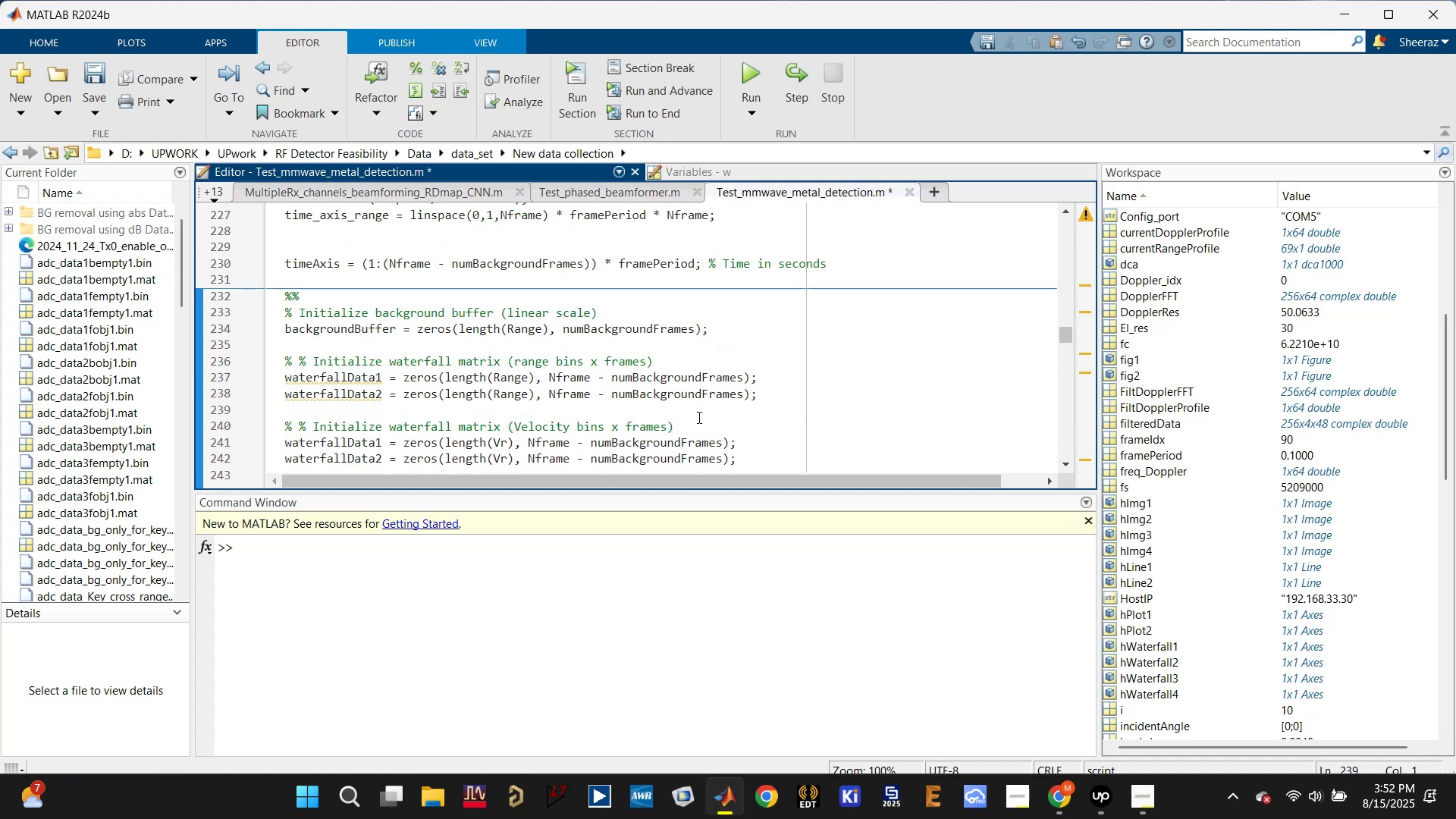 
left_click([698, 420])
 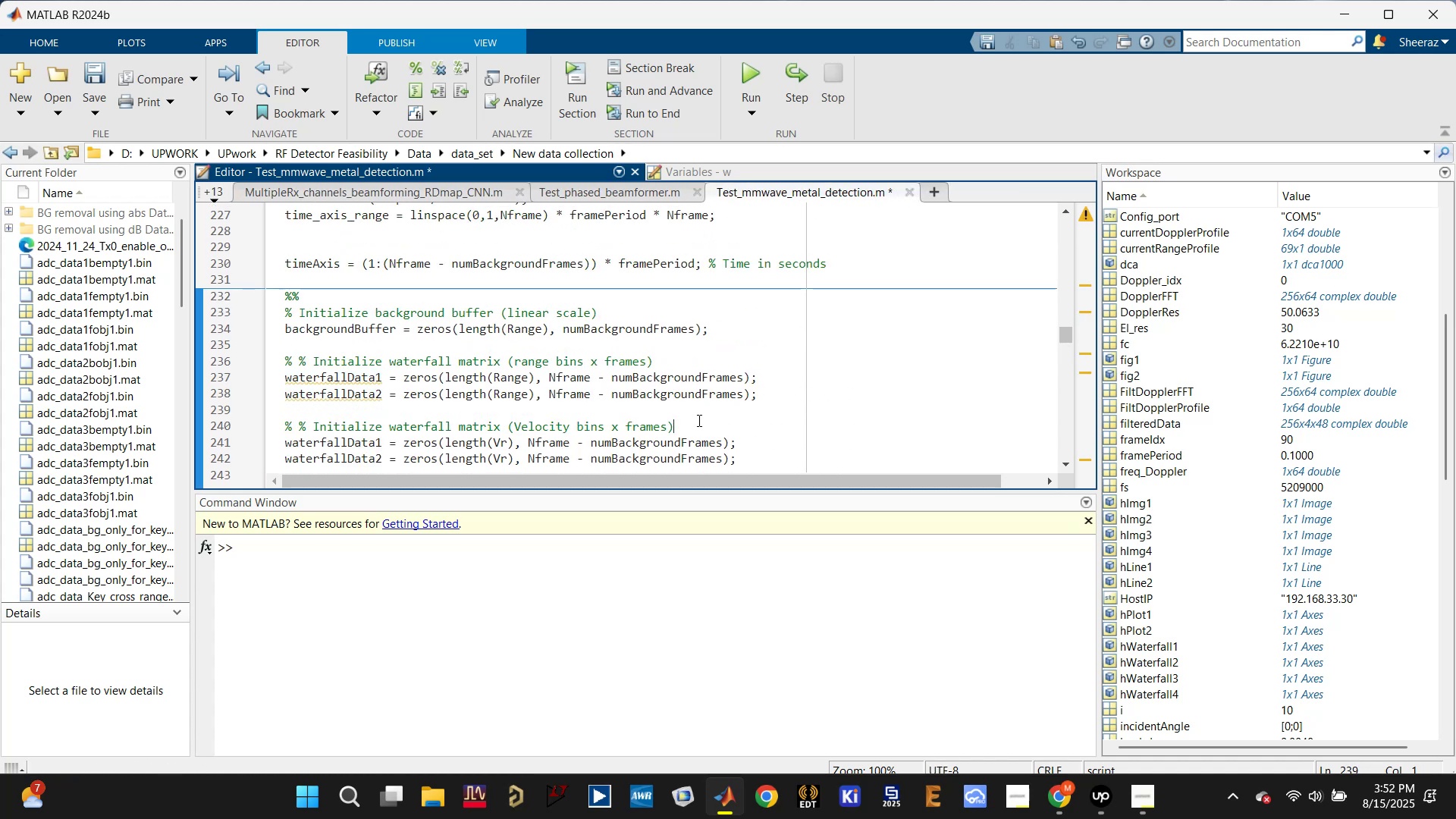 
key(Enter)
 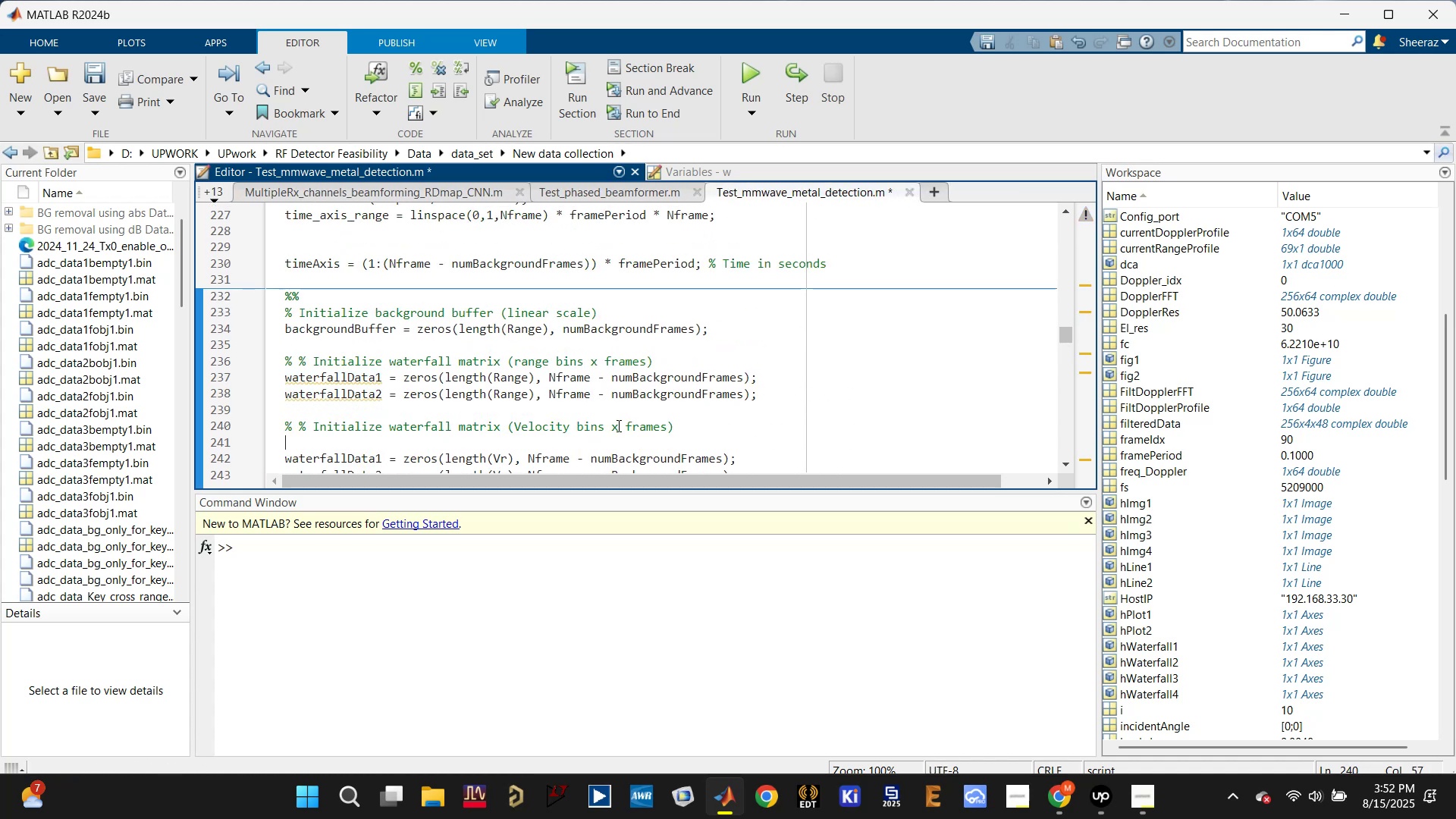 
scroll: coordinate [472, 412], scroll_direction: down, amount: 1.0
 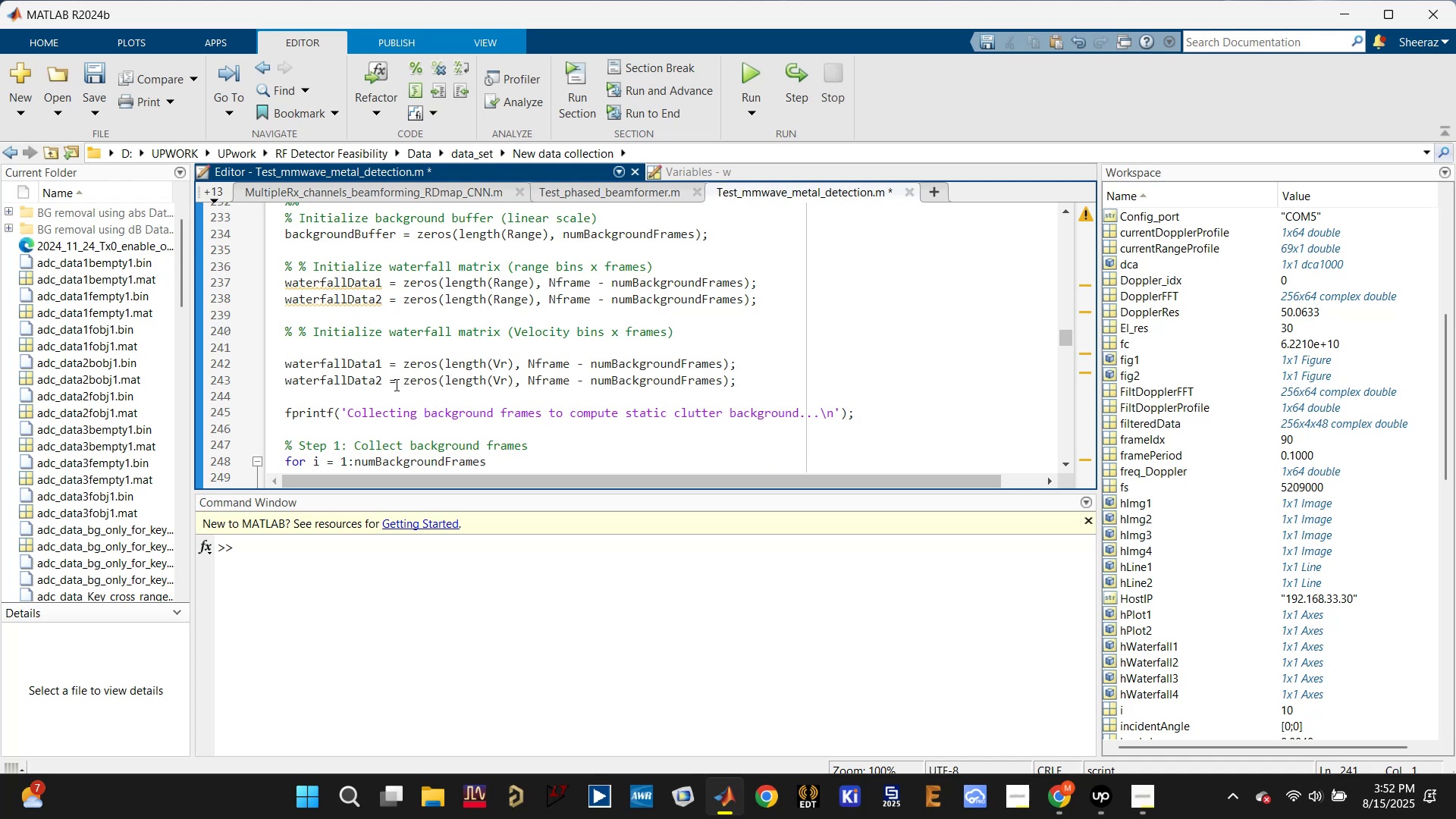 
left_click_drag(start_coordinate=[376, 365], to_coordinate=[381, 365])
 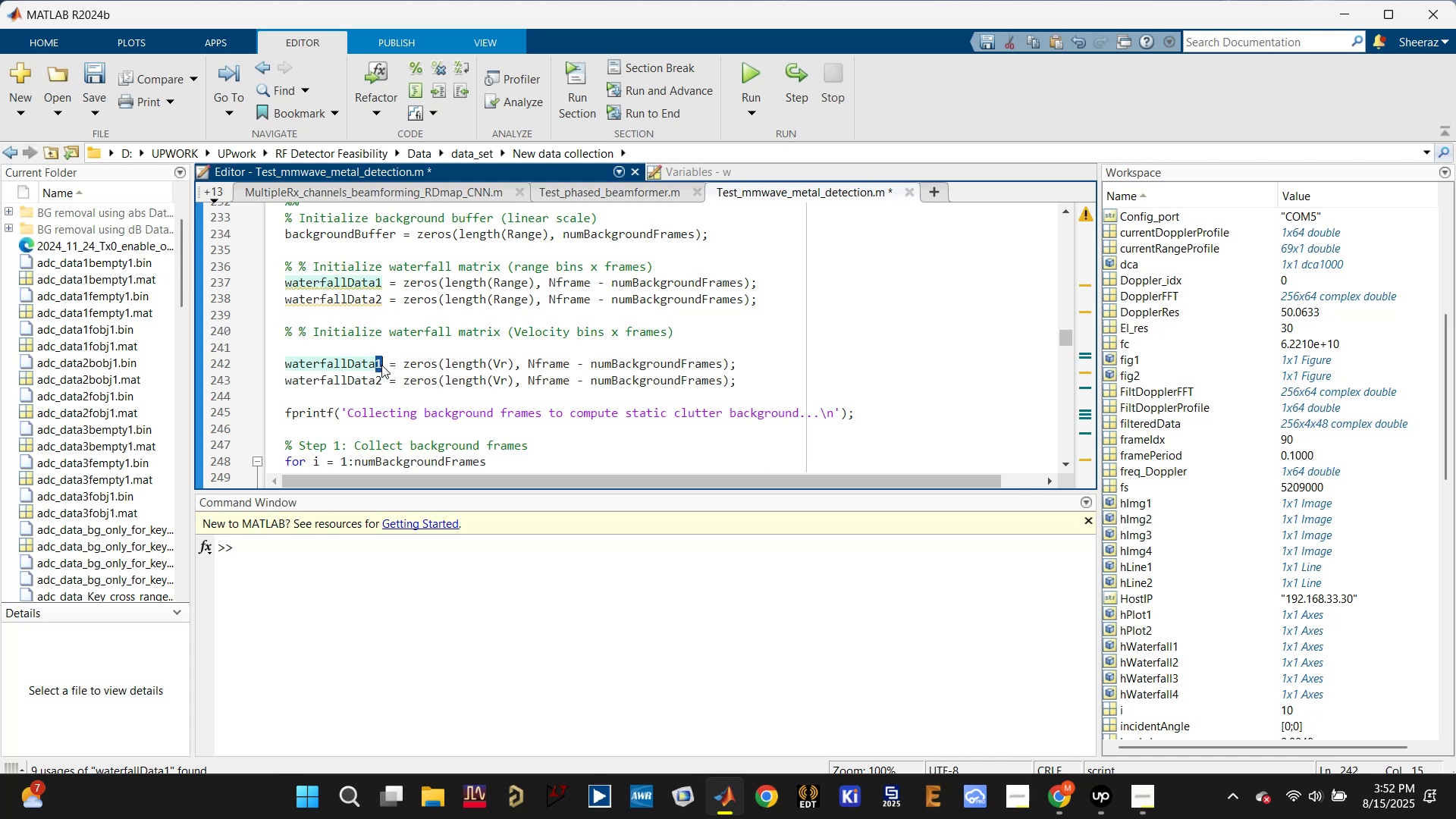 
type(34)
 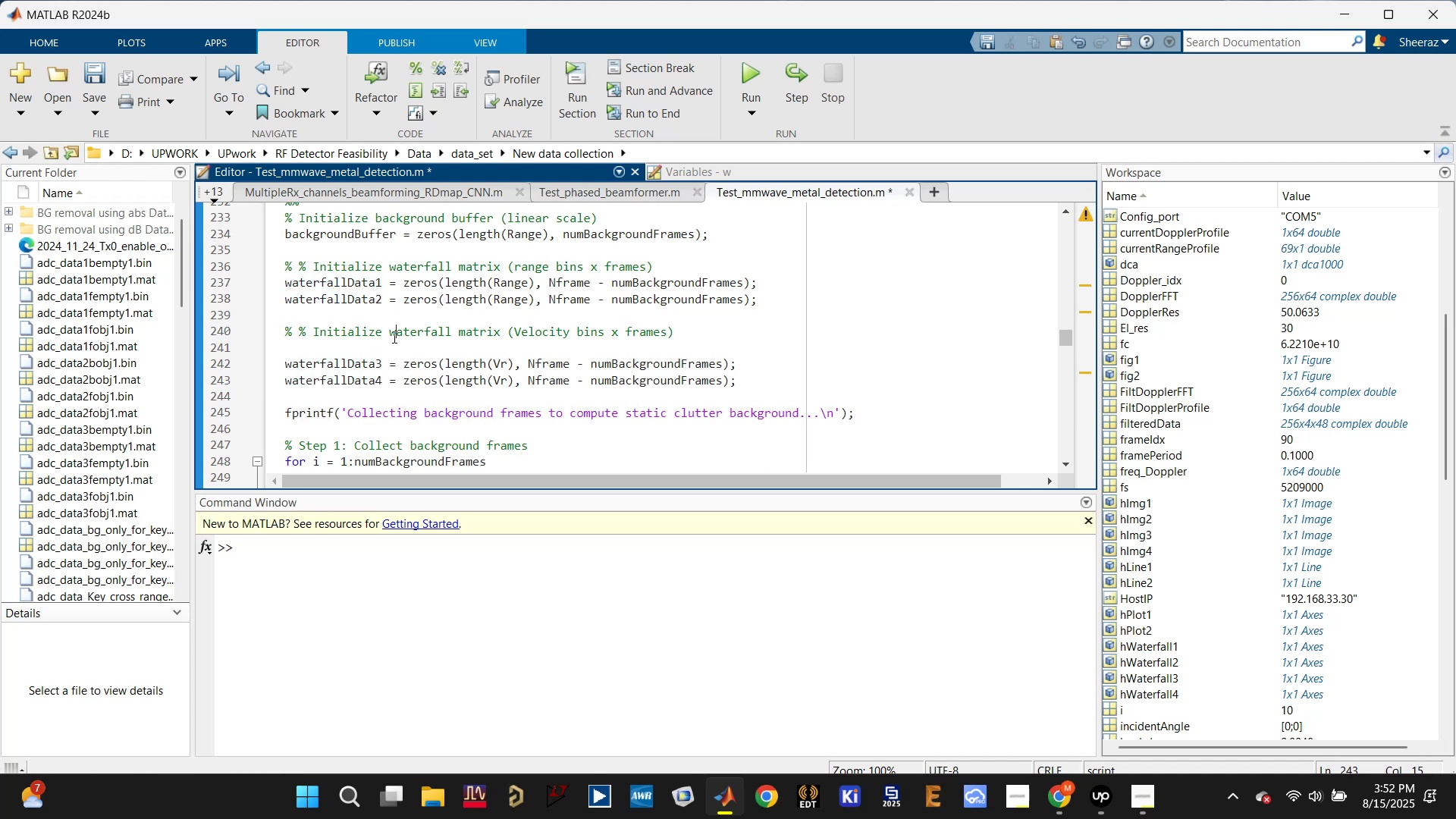 
key(Control+S)
 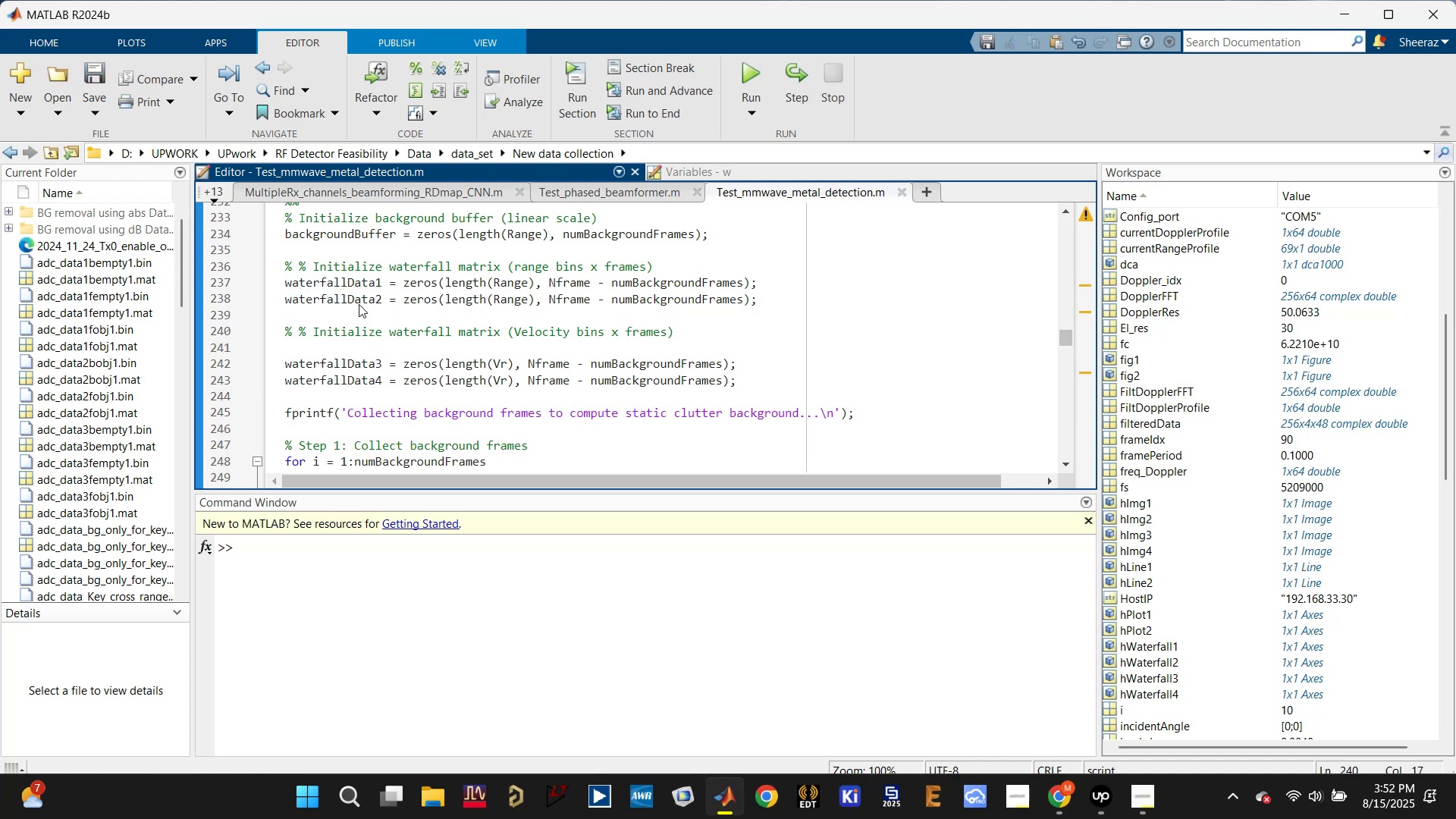 
key(Control+S)
 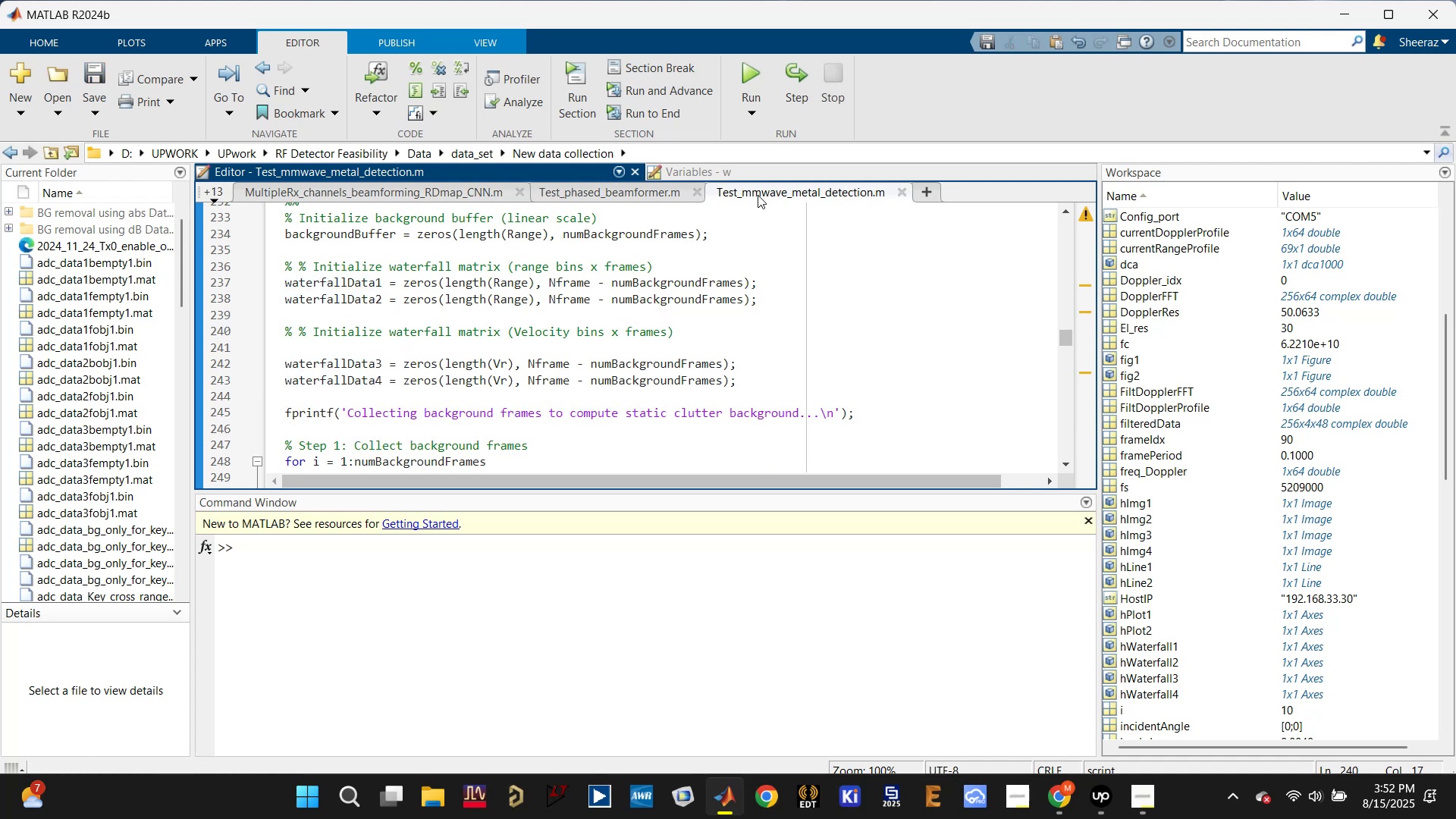 
left_click([377, 360])
 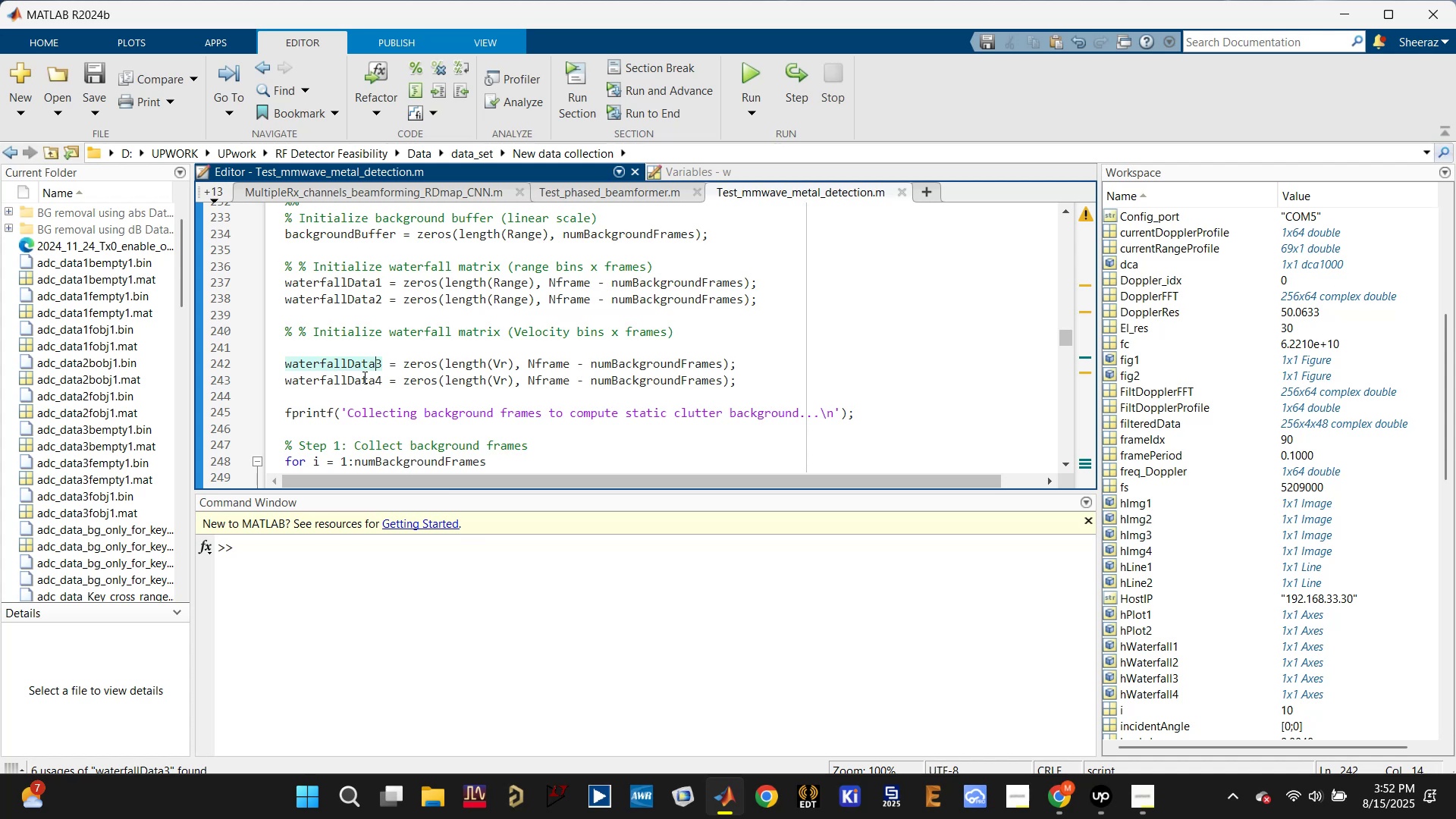 
left_click([363, 377])
 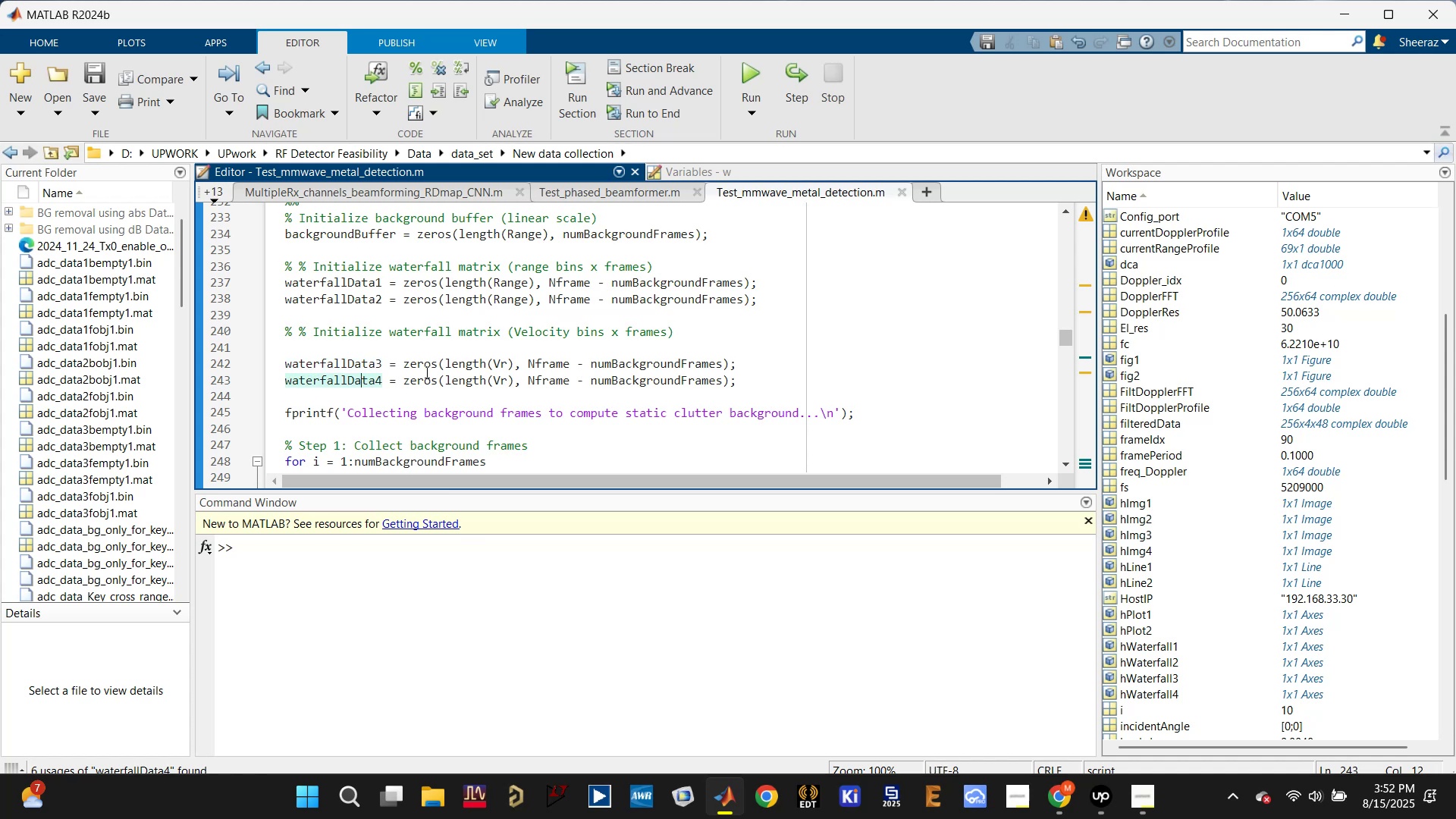 
scroll: coordinate [426, 375], scroll_direction: down, amount: 15.0
 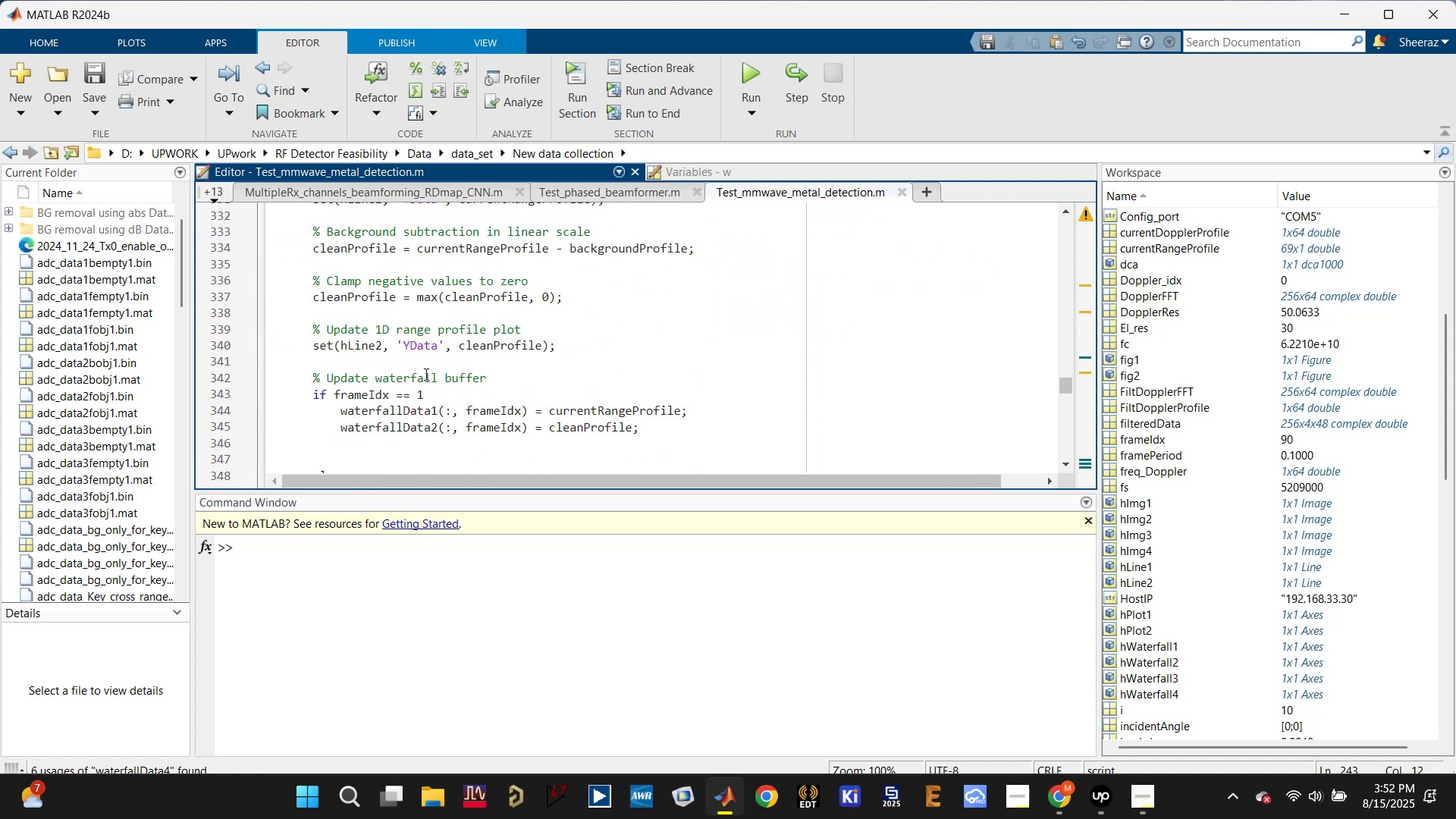 
scroll: coordinate [425, 373], scroll_direction: up, amount: 2.0
 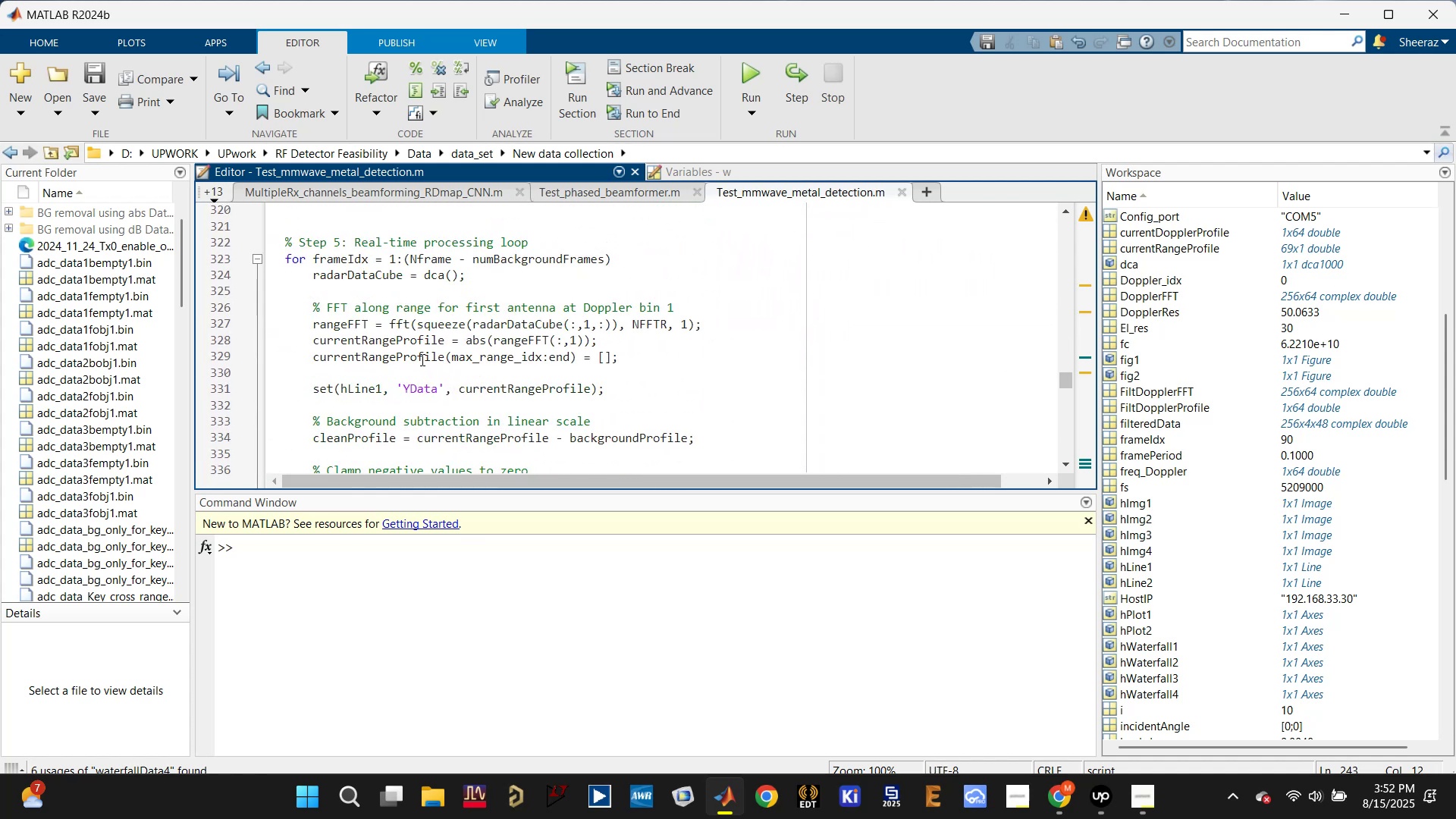 
left_click([350, 287])
 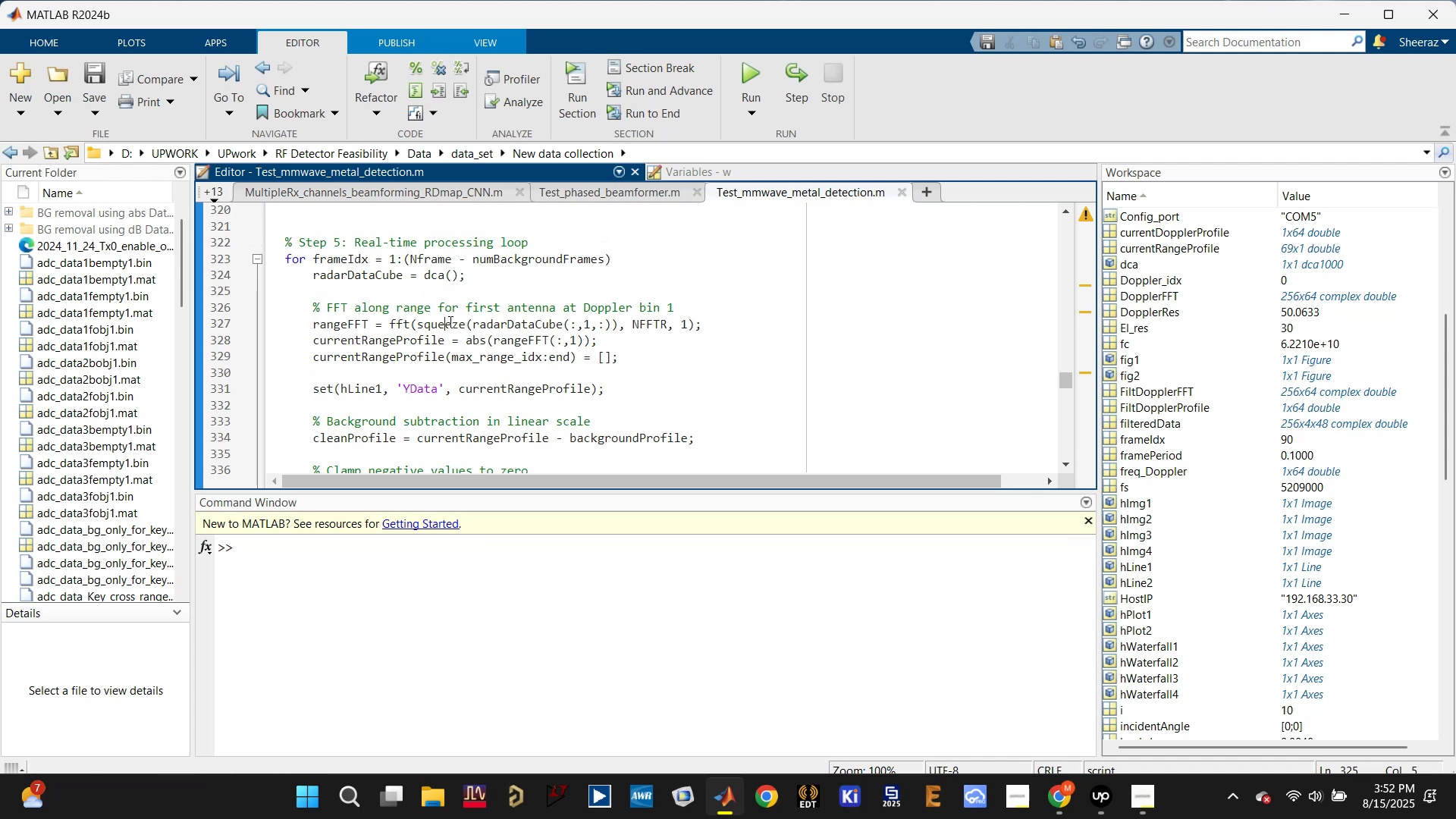 
double_click([511, 322])
 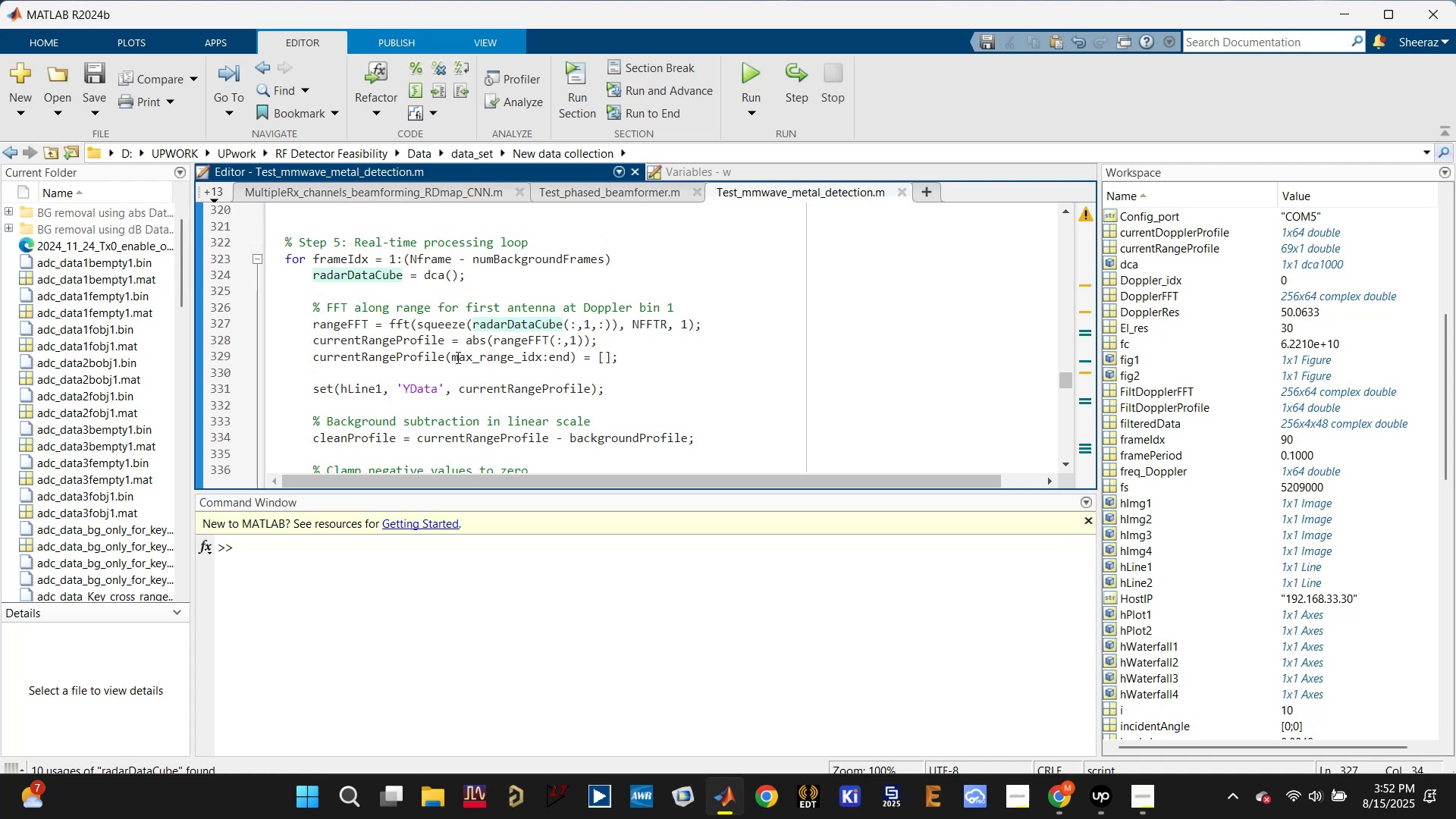 
scroll: coordinate [375, 379], scroll_direction: down, amount: 4.0
 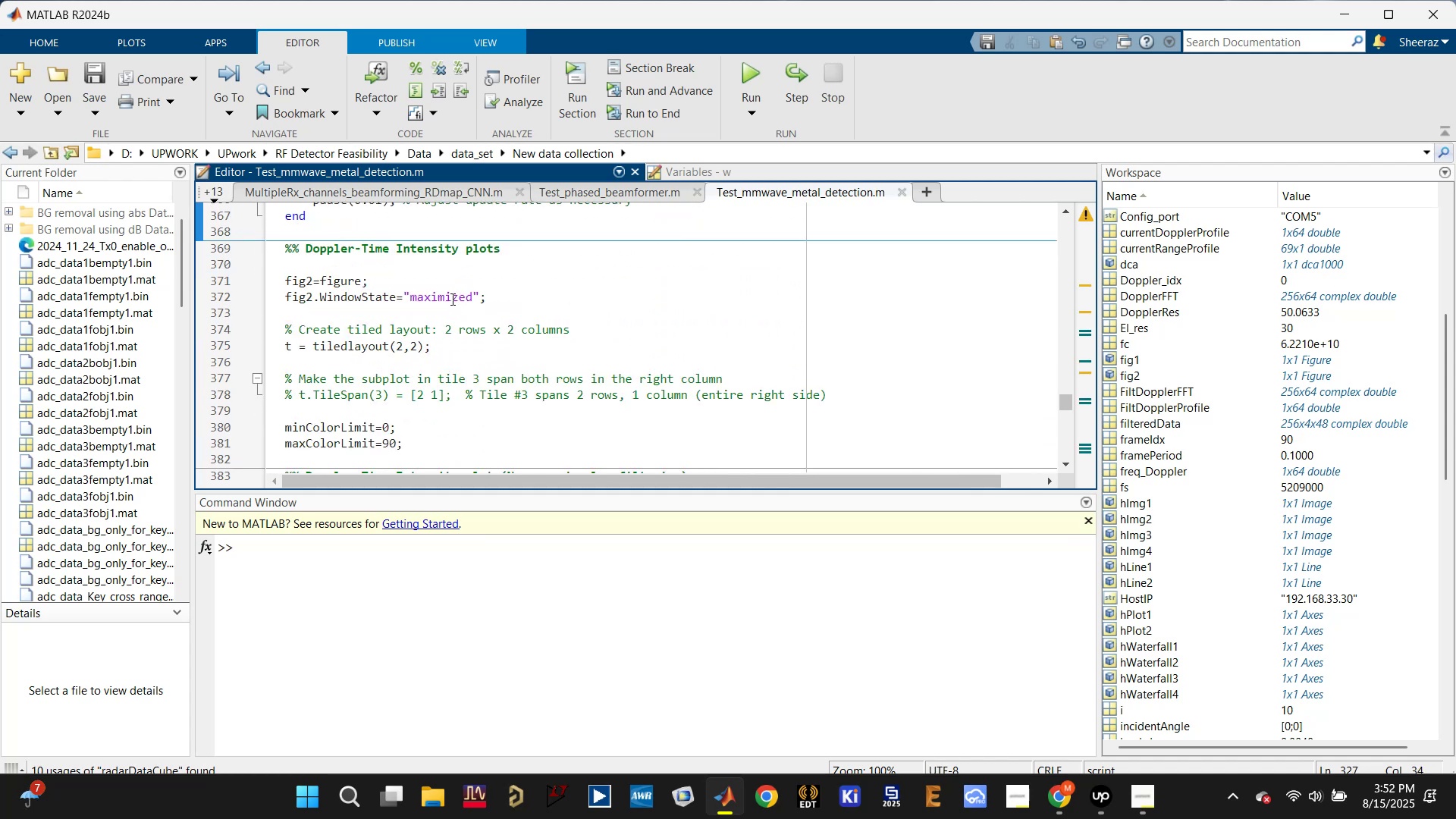 
left_click([375, 350])
 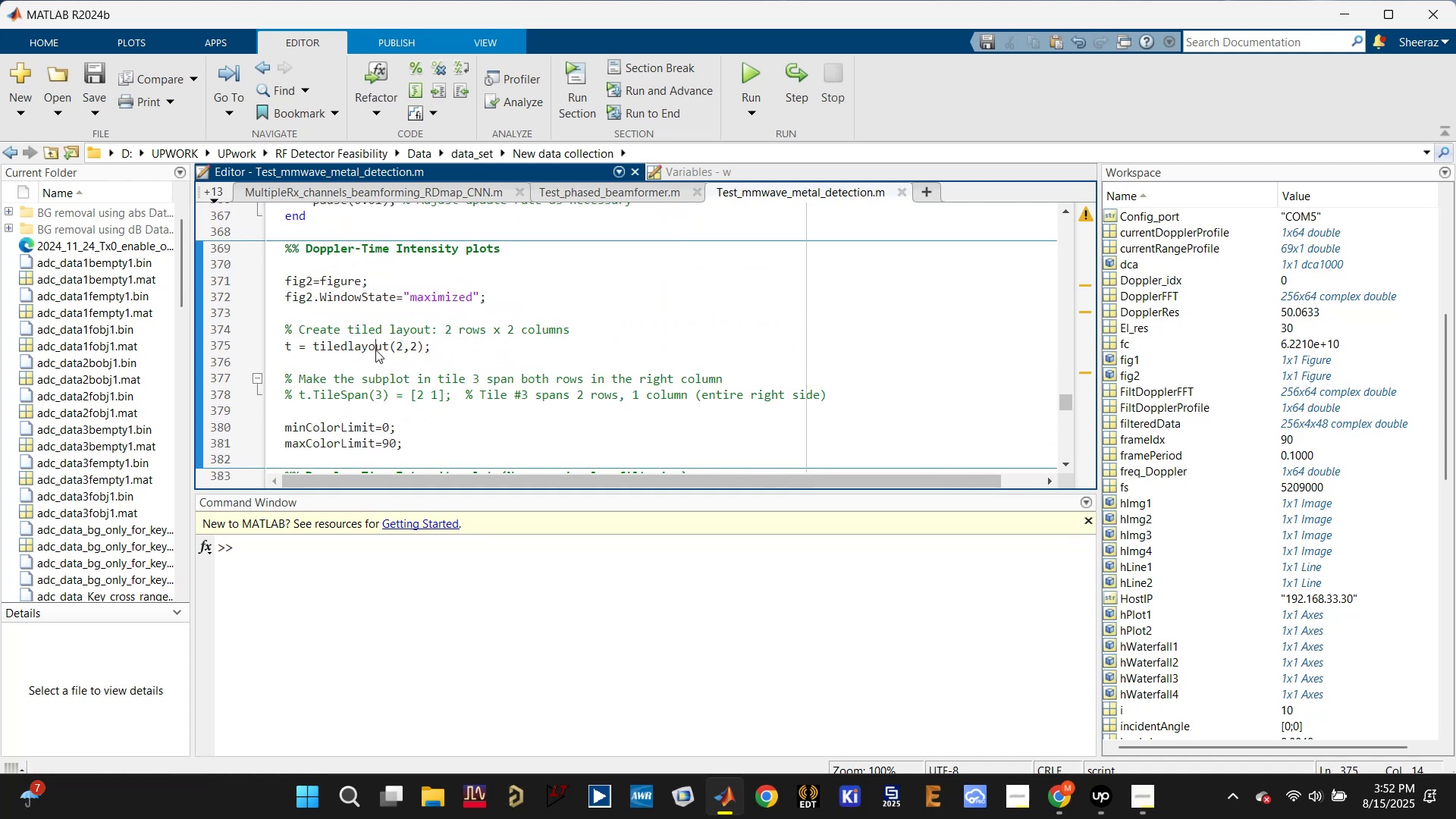 
scroll: coordinate [376, 359], scroll_direction: down, amount: 1.0
 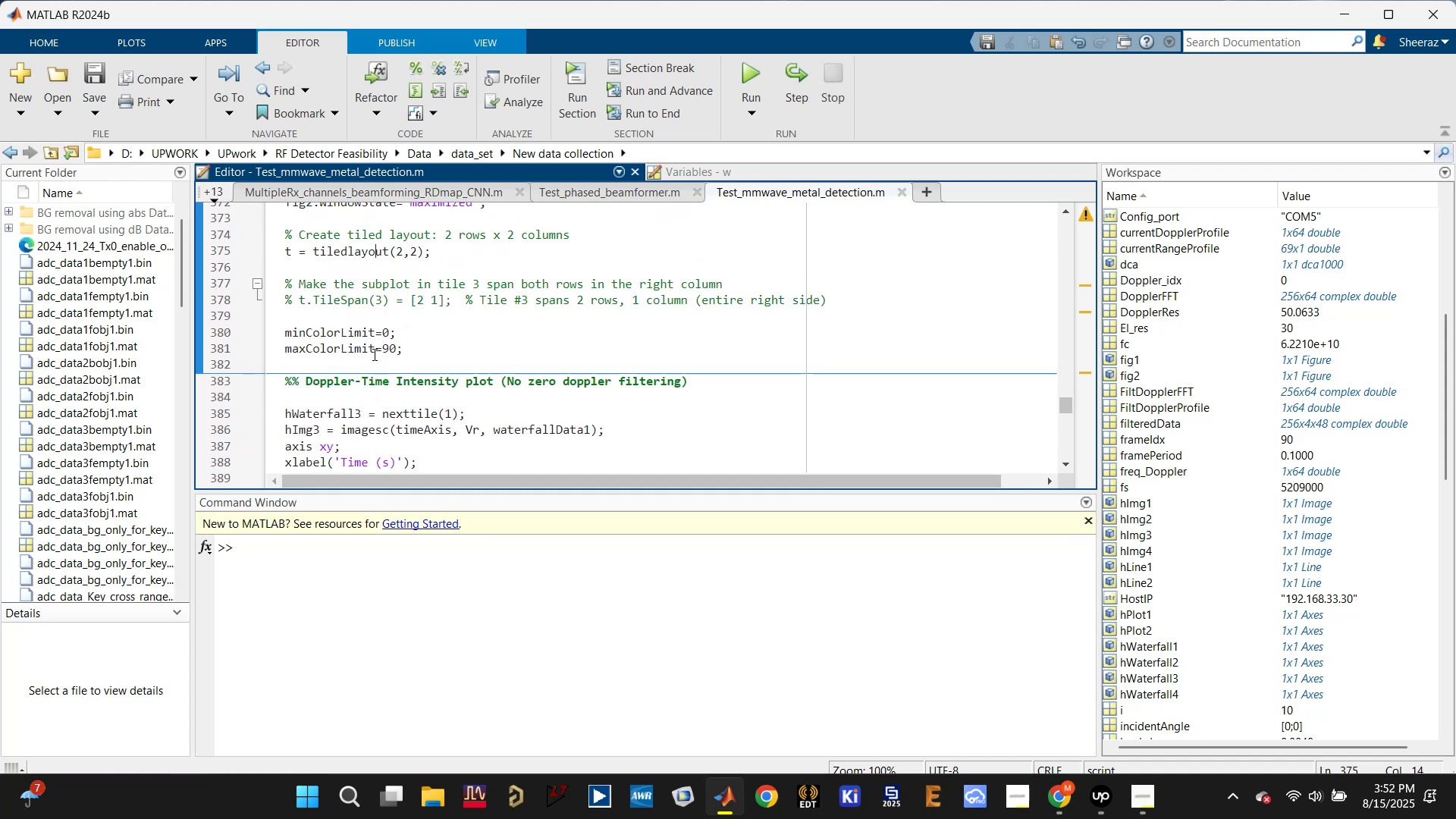 
left_click([349, 335])
 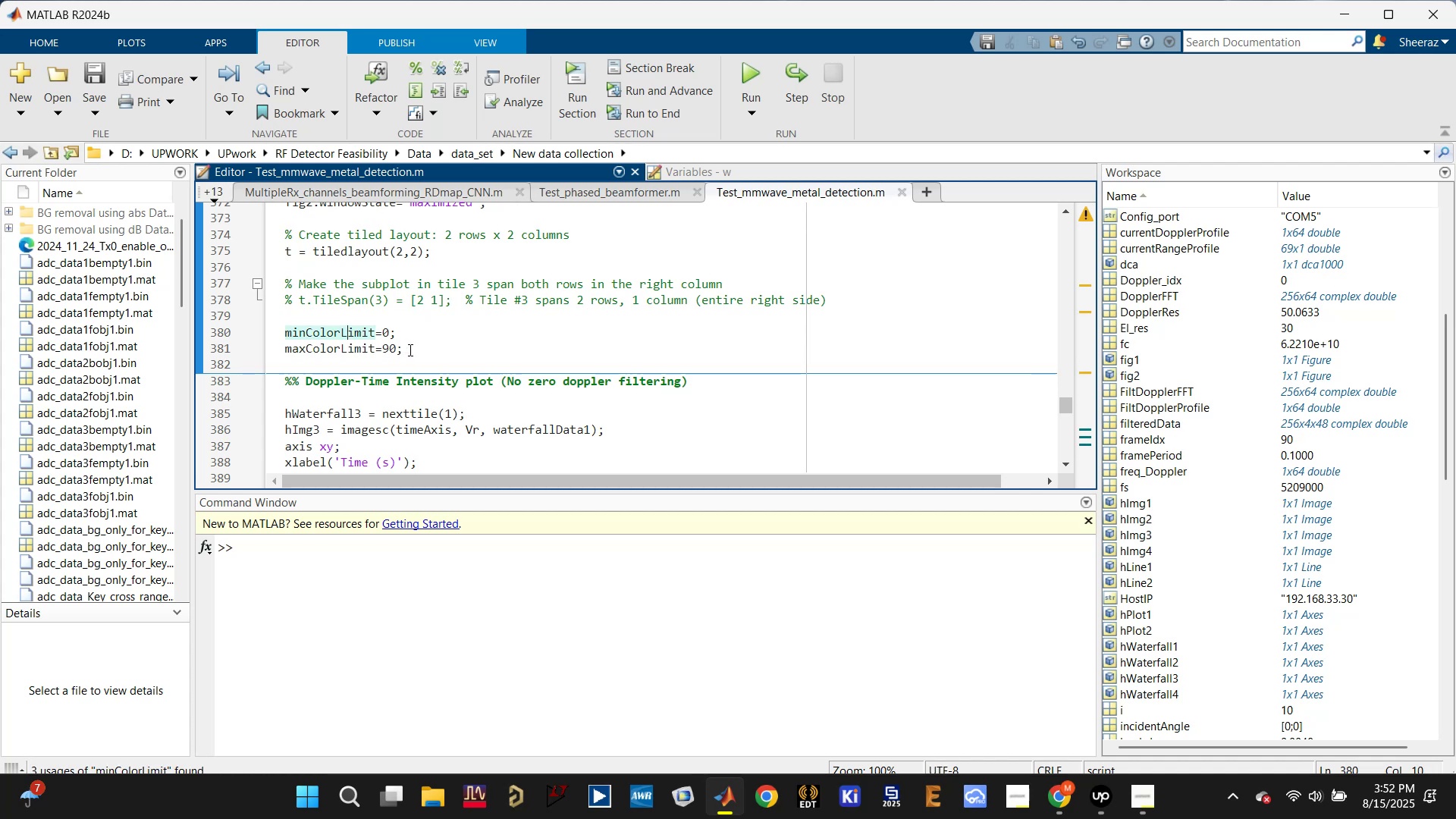 
left_click([438, 350])
 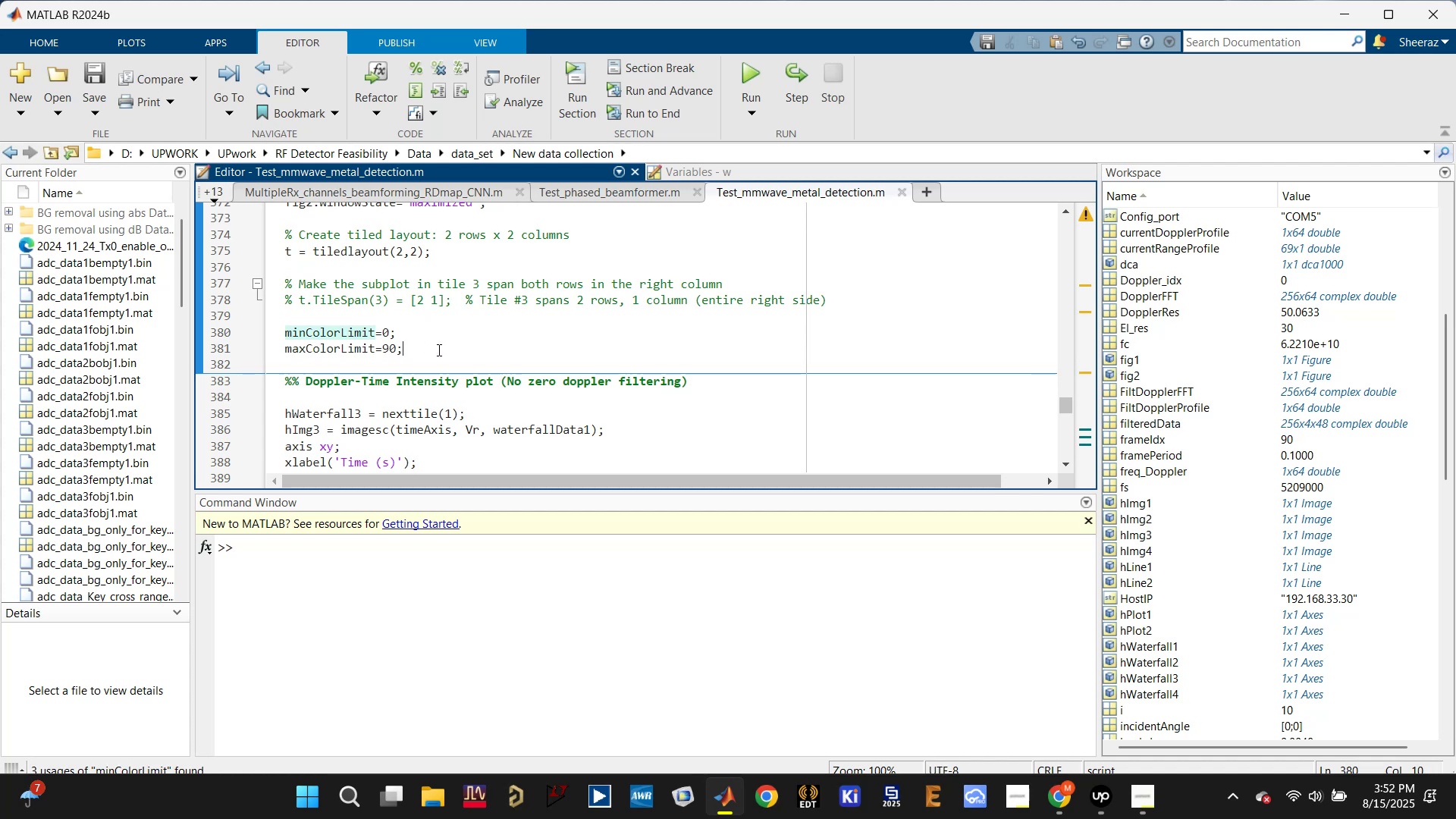 
left_click_drag(start_coordinate=[438, 350], to_coordinate=[416, 350])
 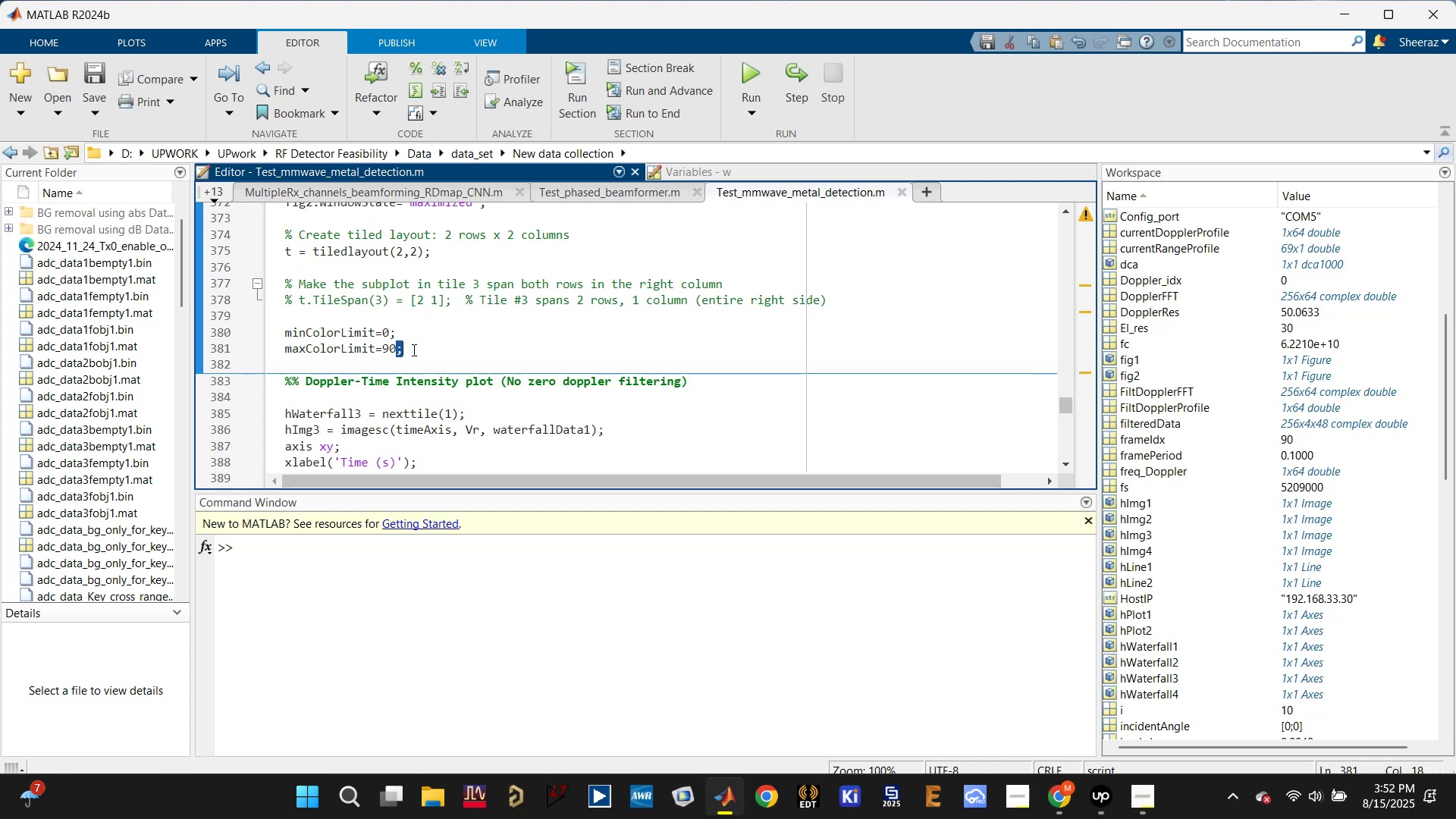 
scroll: coordinate [412, 350], scroll_direction: down, amount: 2.0
 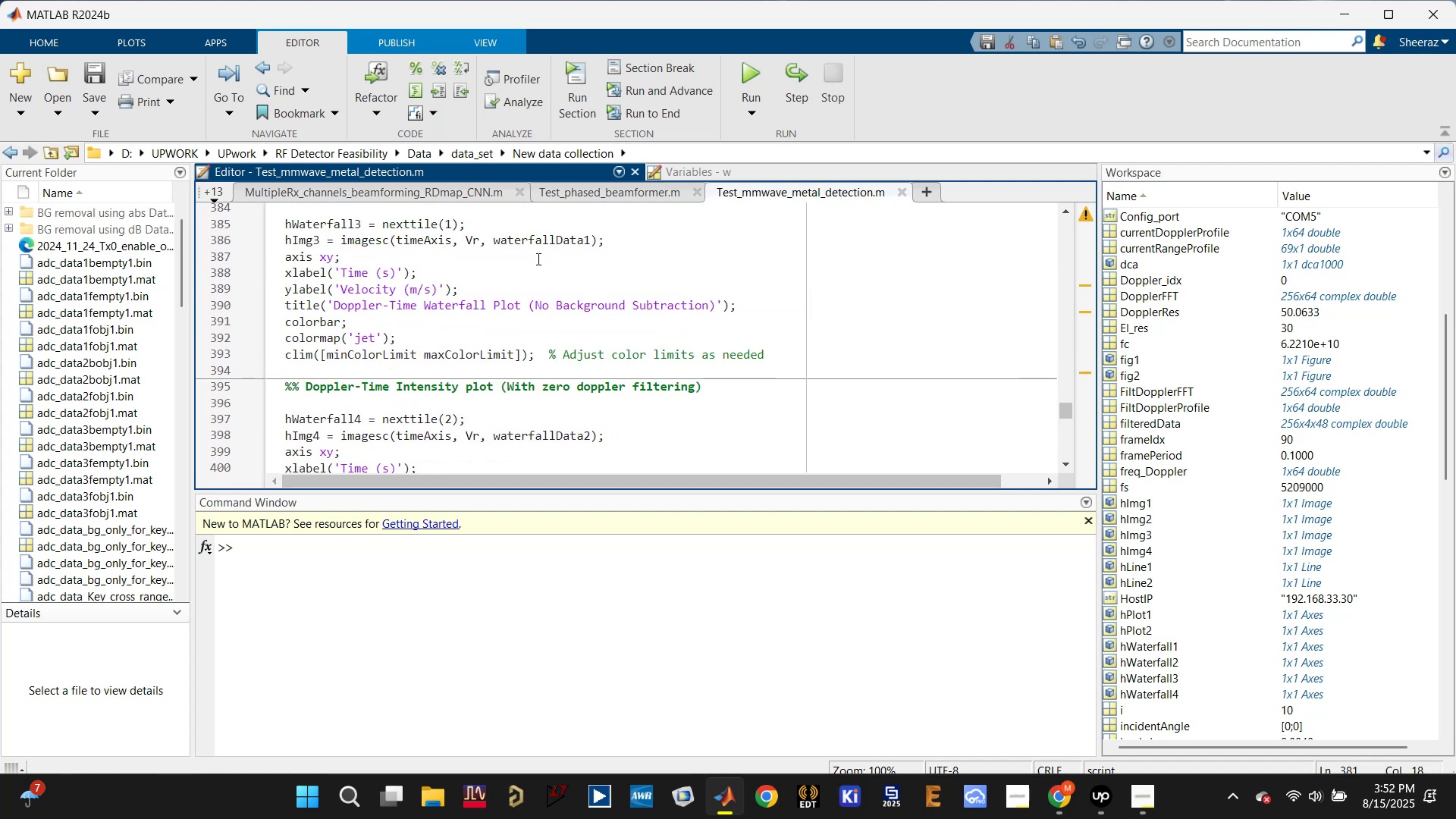 
left_click([541, 245])
 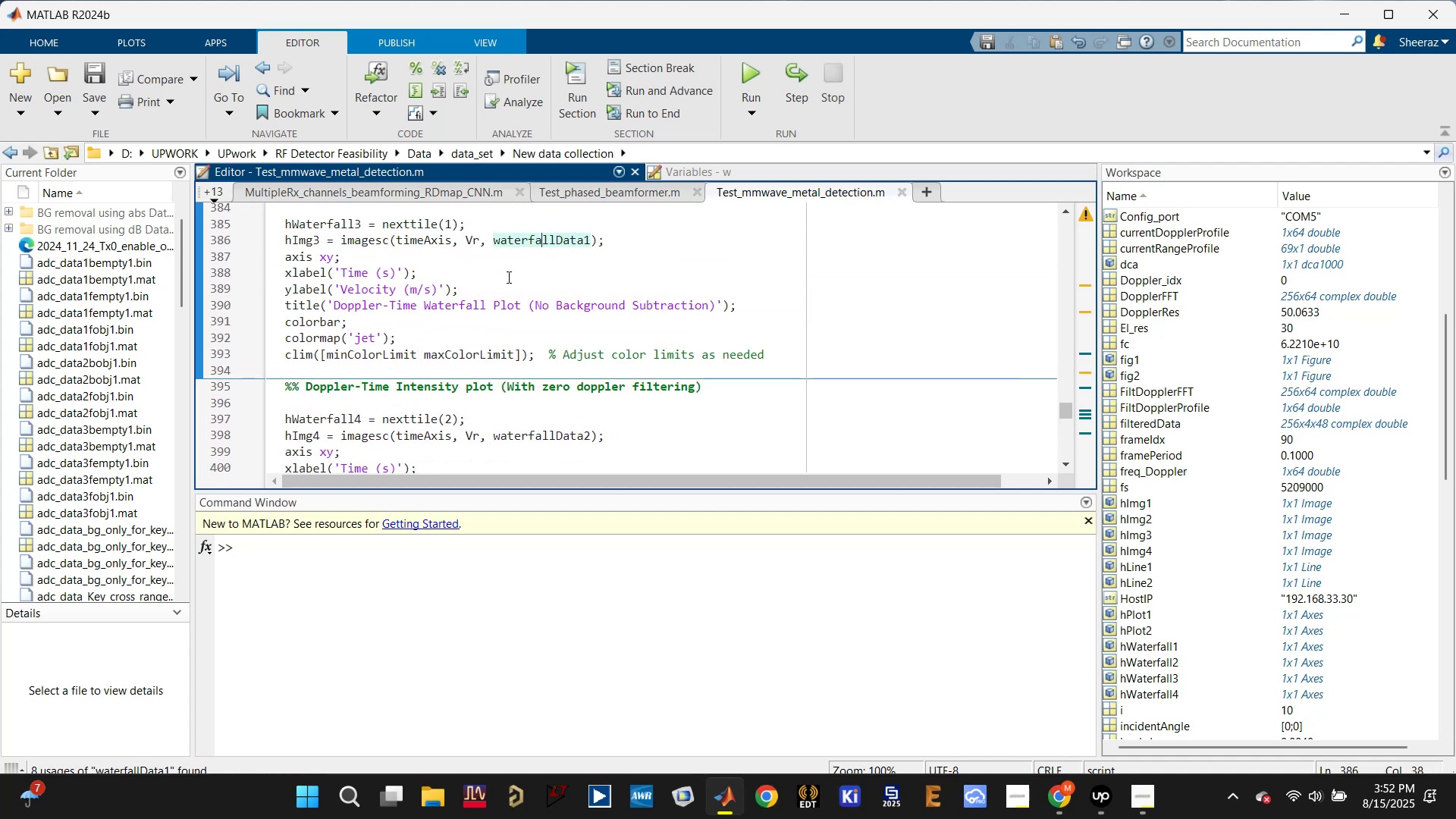 
scroll: coordinate [500, 331], scroll_direction: down, amount: 1.0
 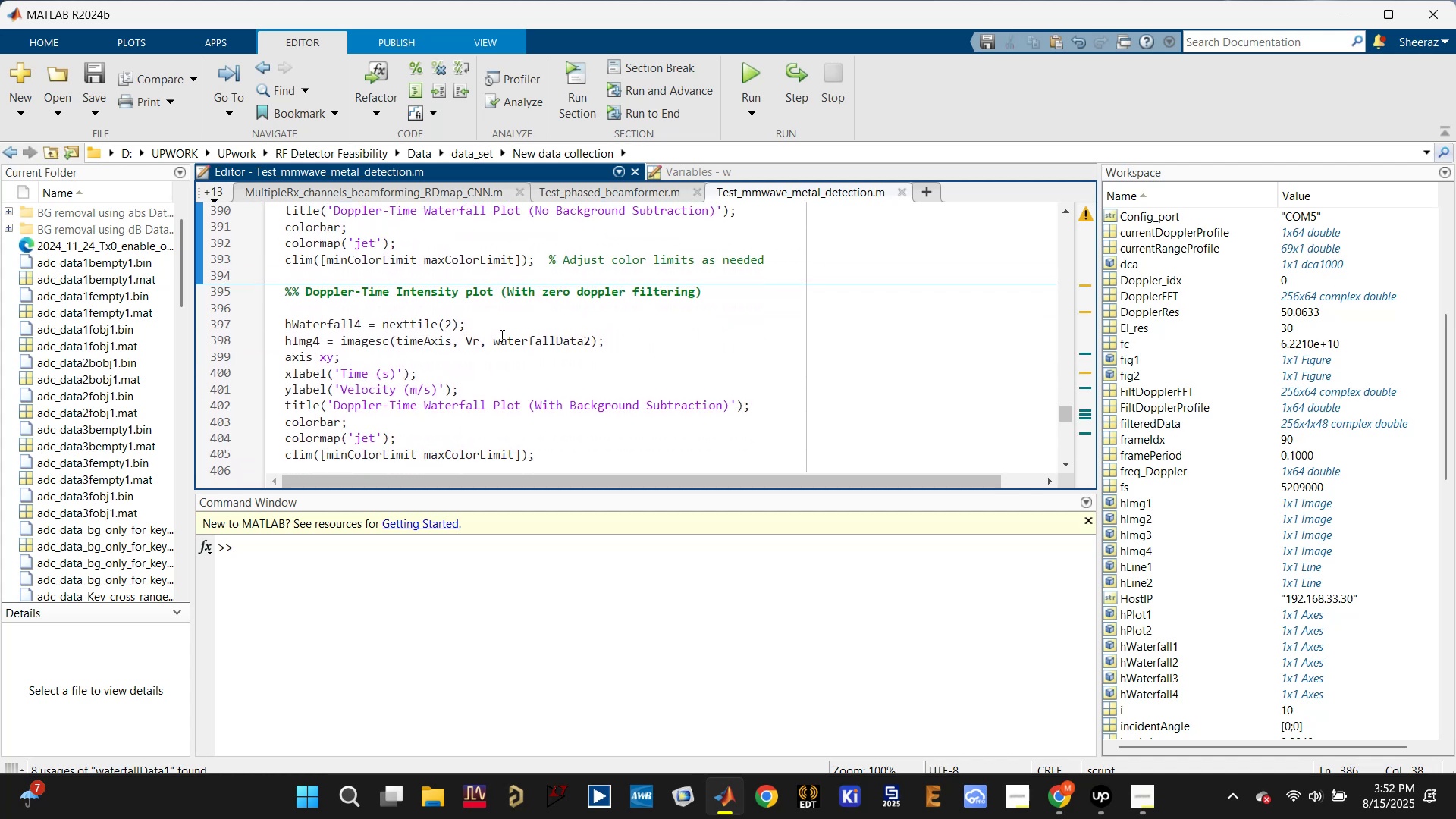 
left_click([501, 337])
 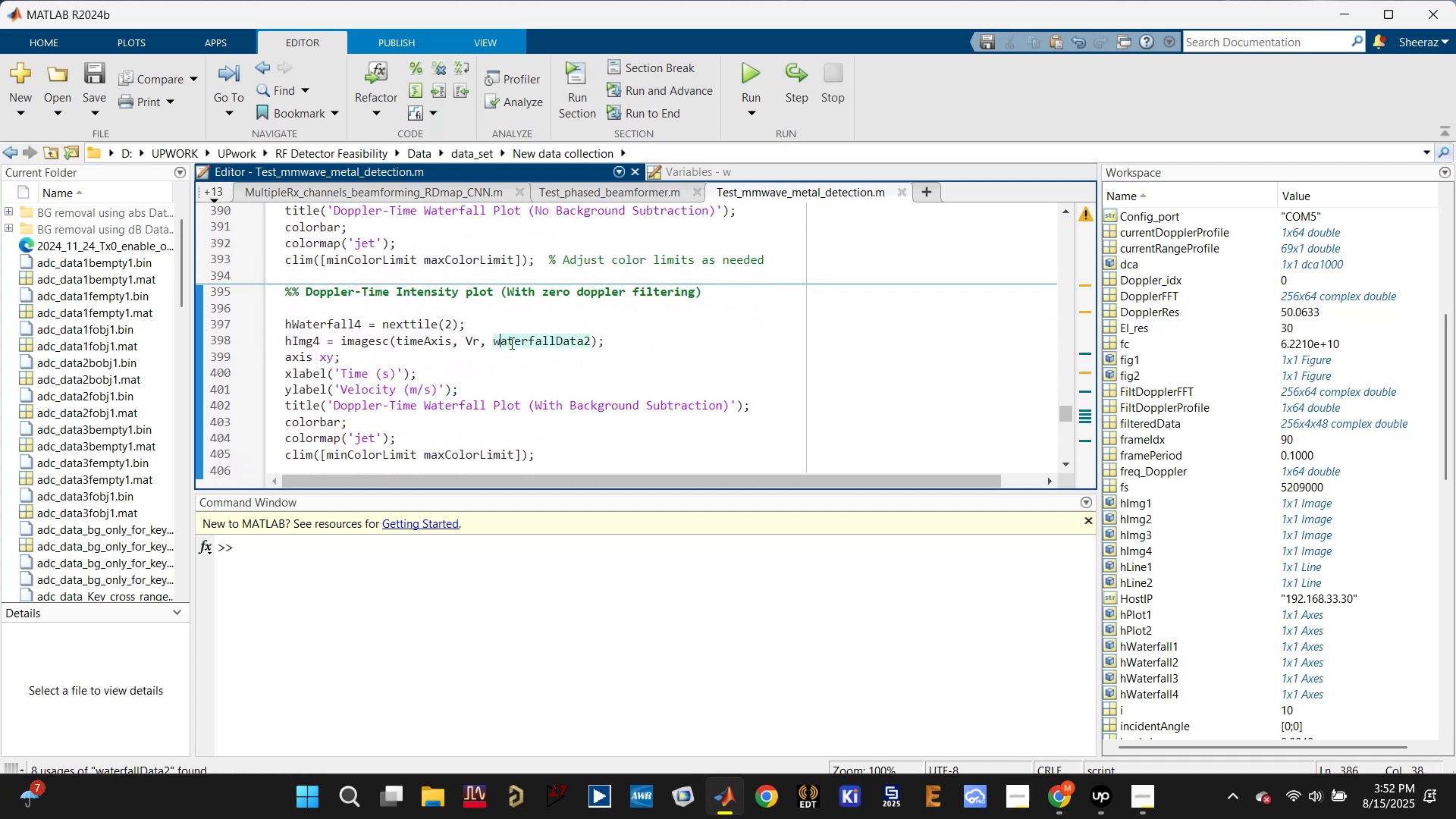 
scroll: coordinate [520, 350], scroll_direction: down, amount: 2.0
 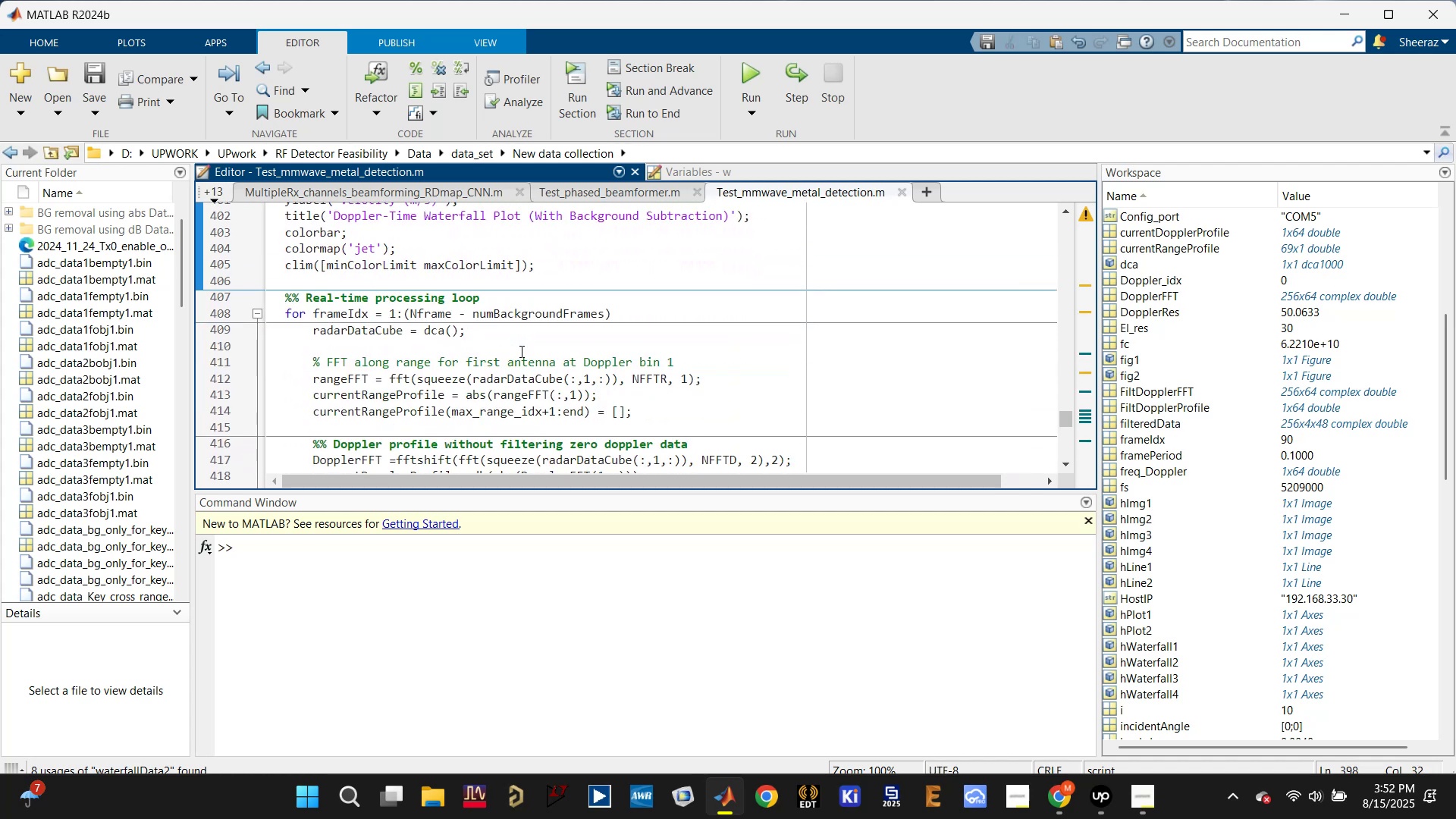 
scroll: coordinate [520, 351], scroll_direction: up, amount: 1.0
 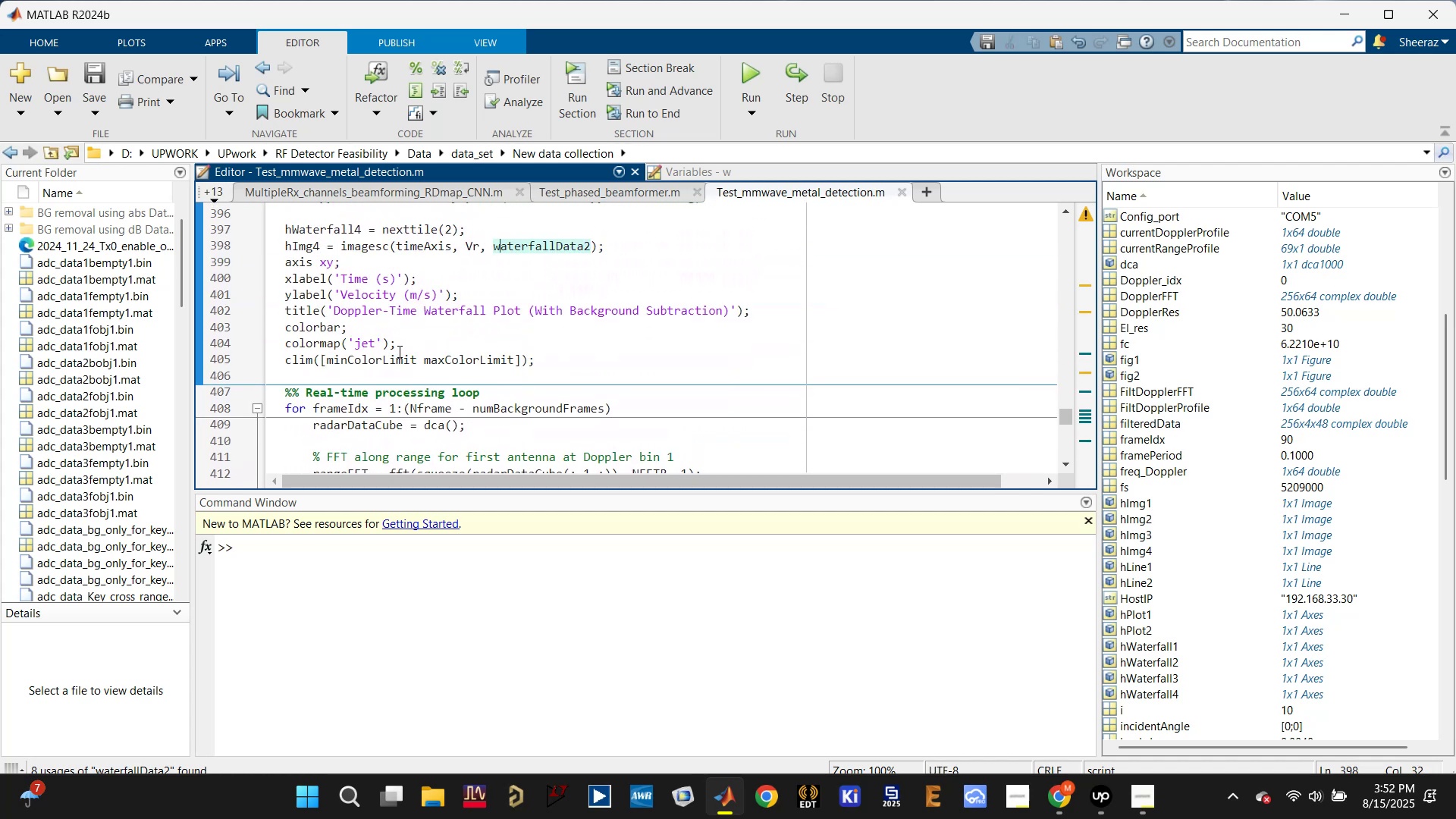 
scroll: coordinate [435, 338], scroll_direction: down, amount: 2.0
 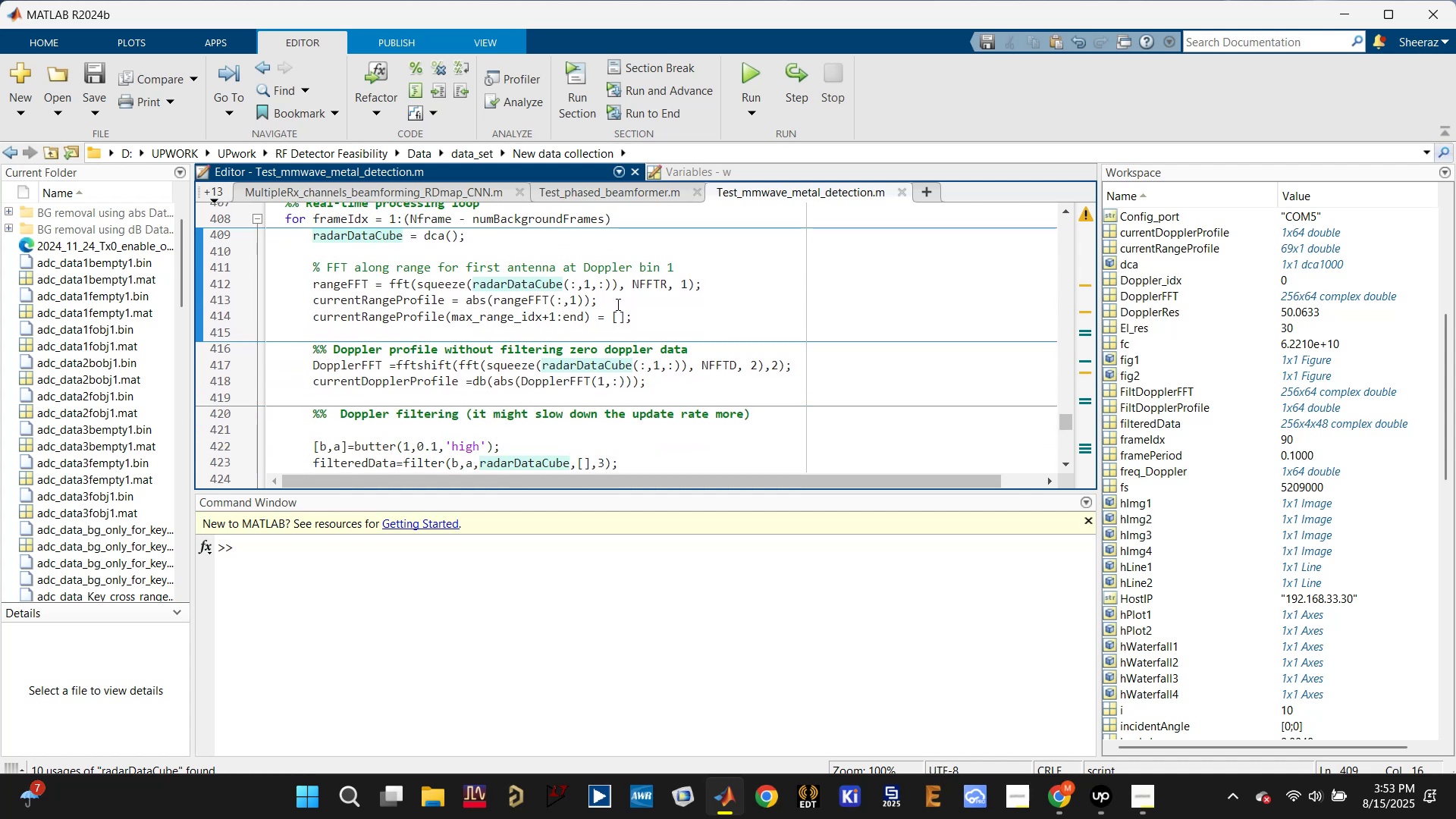 
left_click([344, 285])
 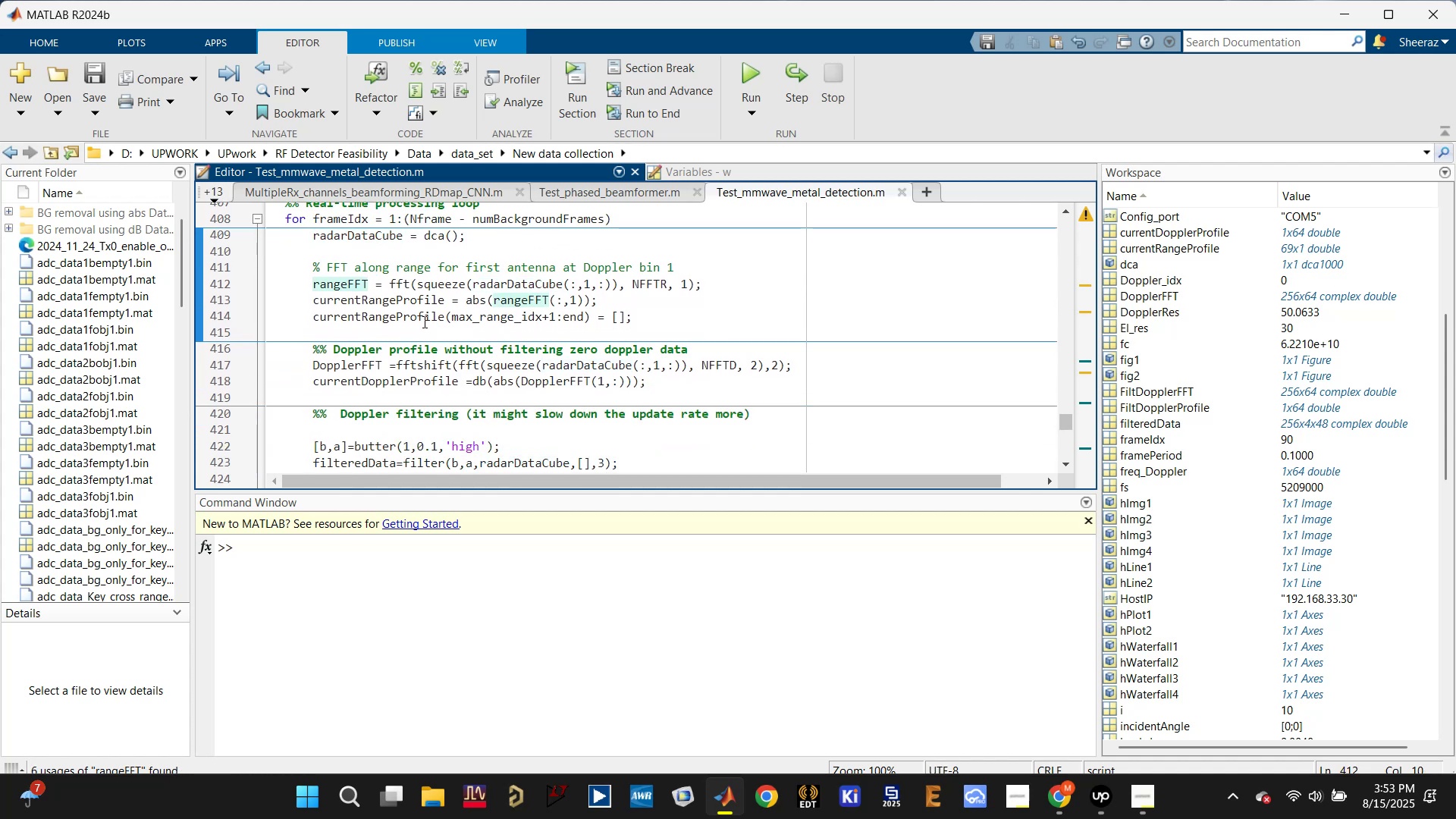 
left_click([405, 316])
 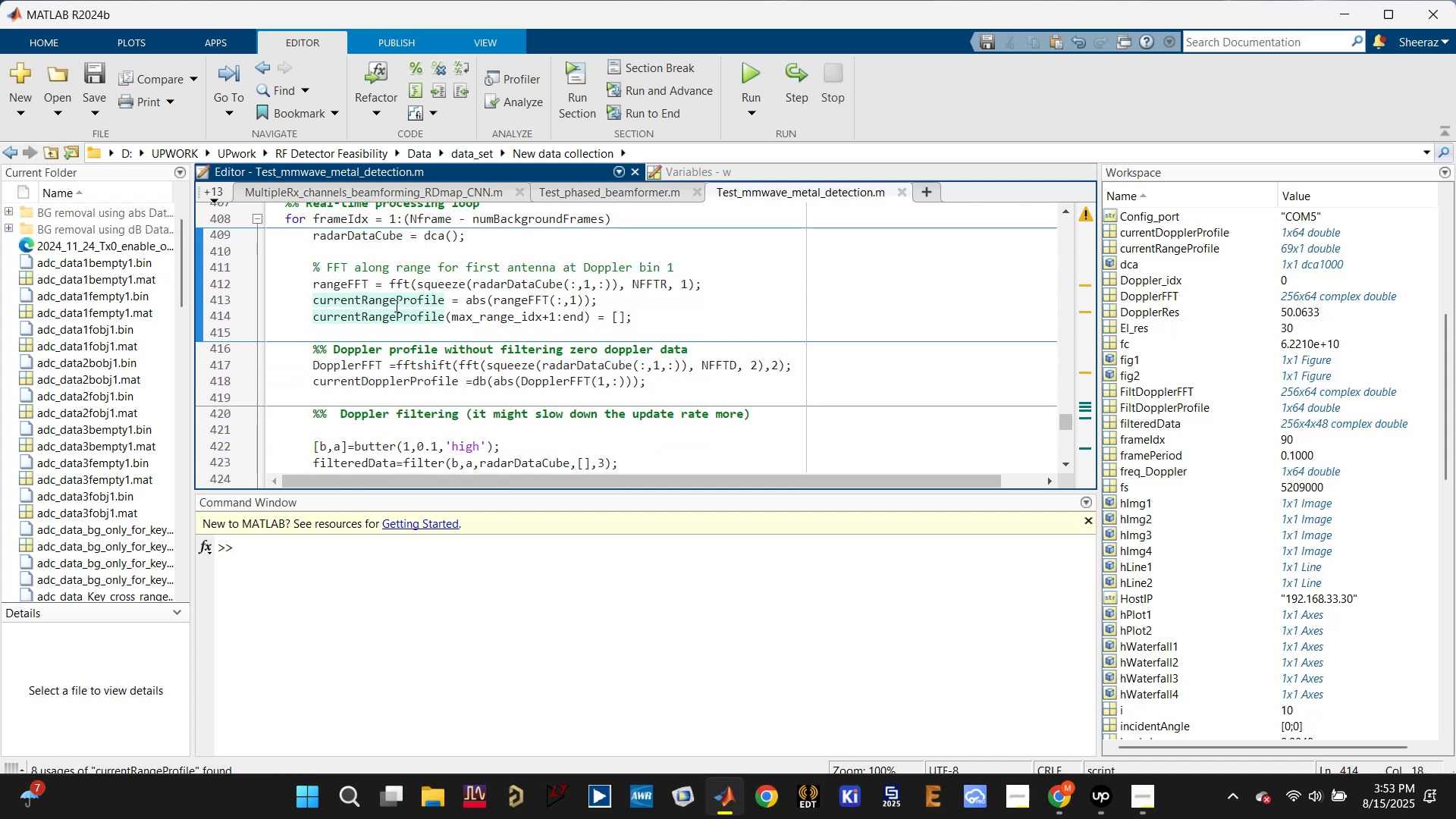 
left_click([395, 304])
 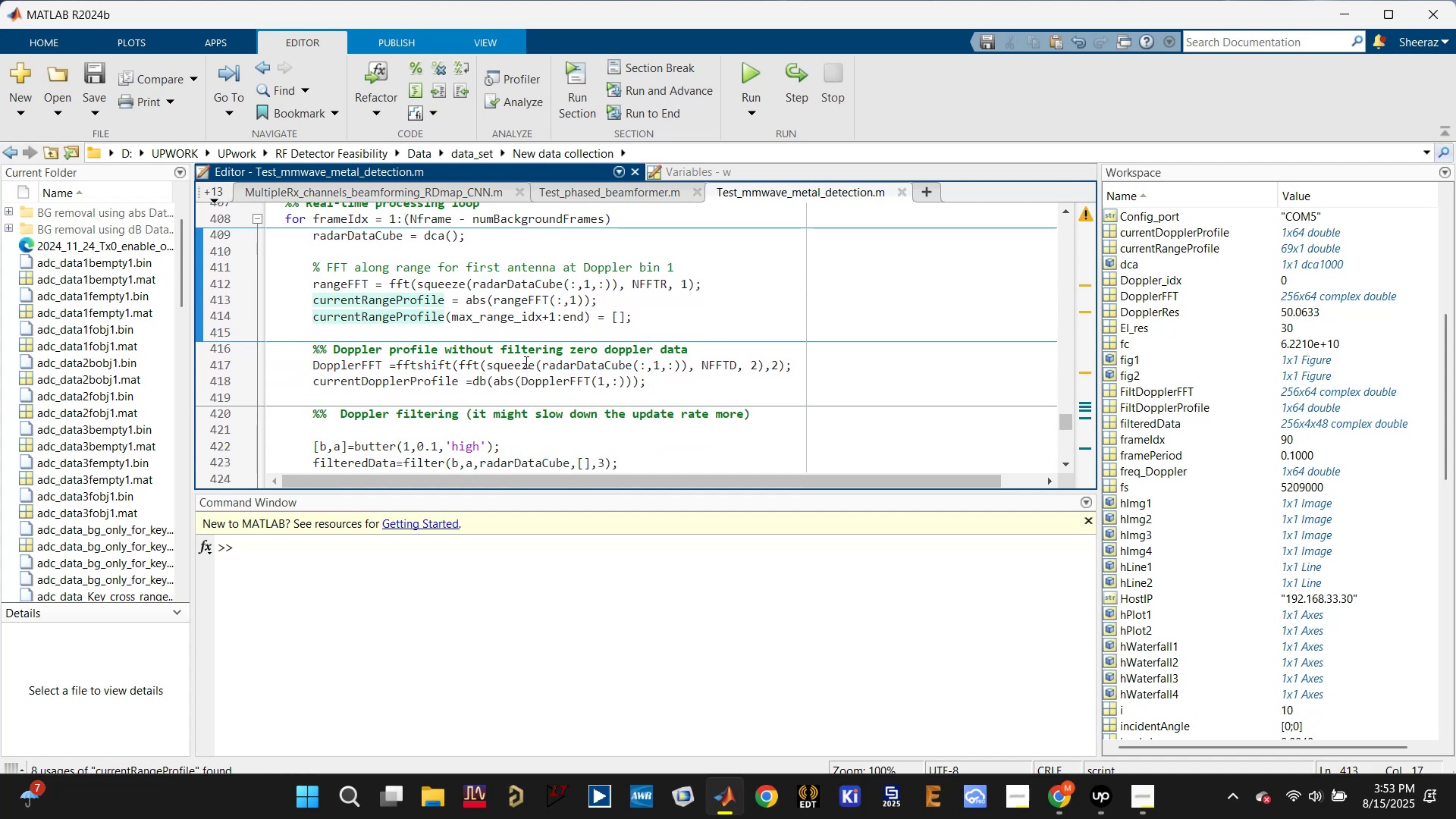 
left_click([567, 361])
 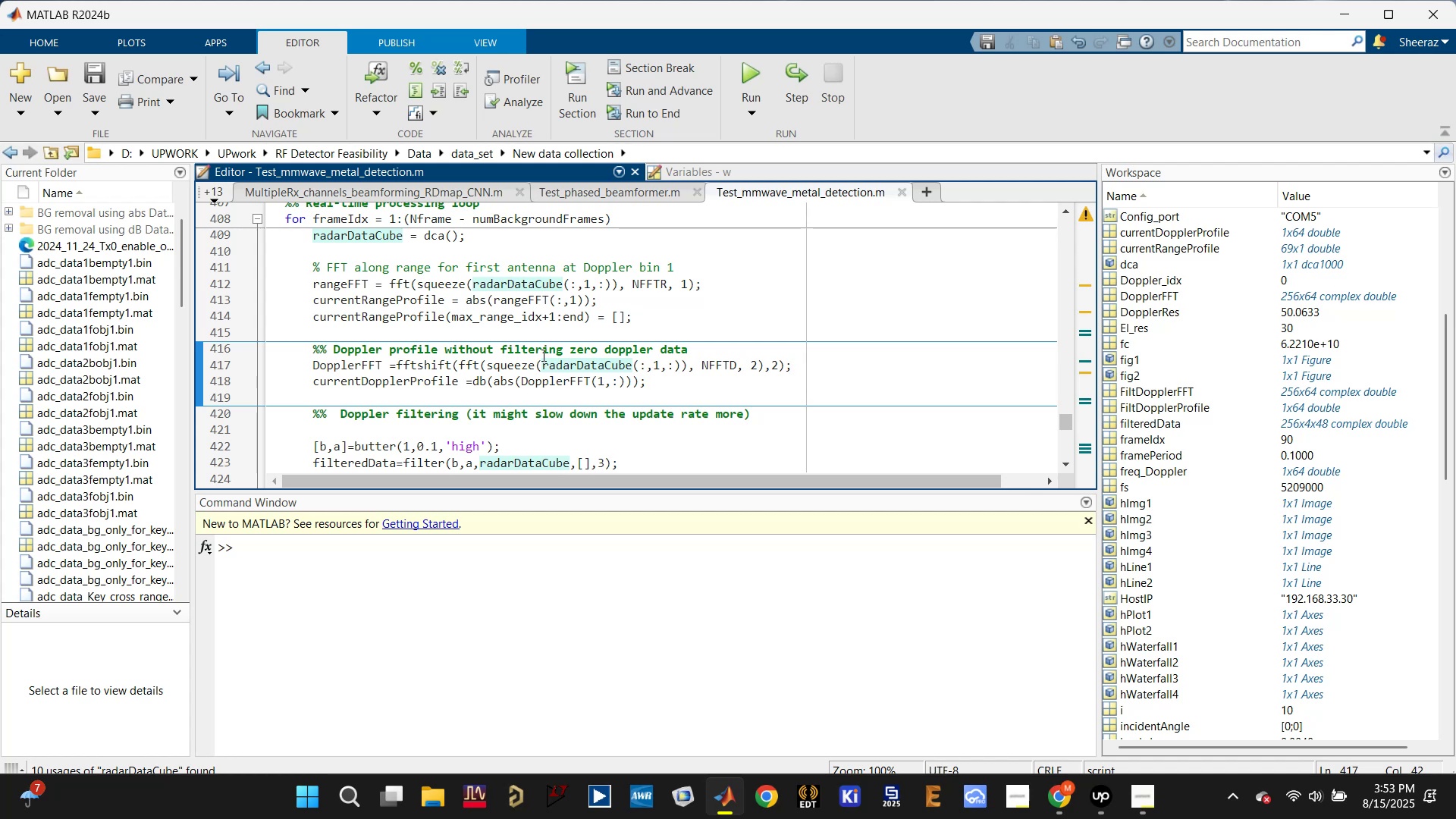 
wait(6.38)
 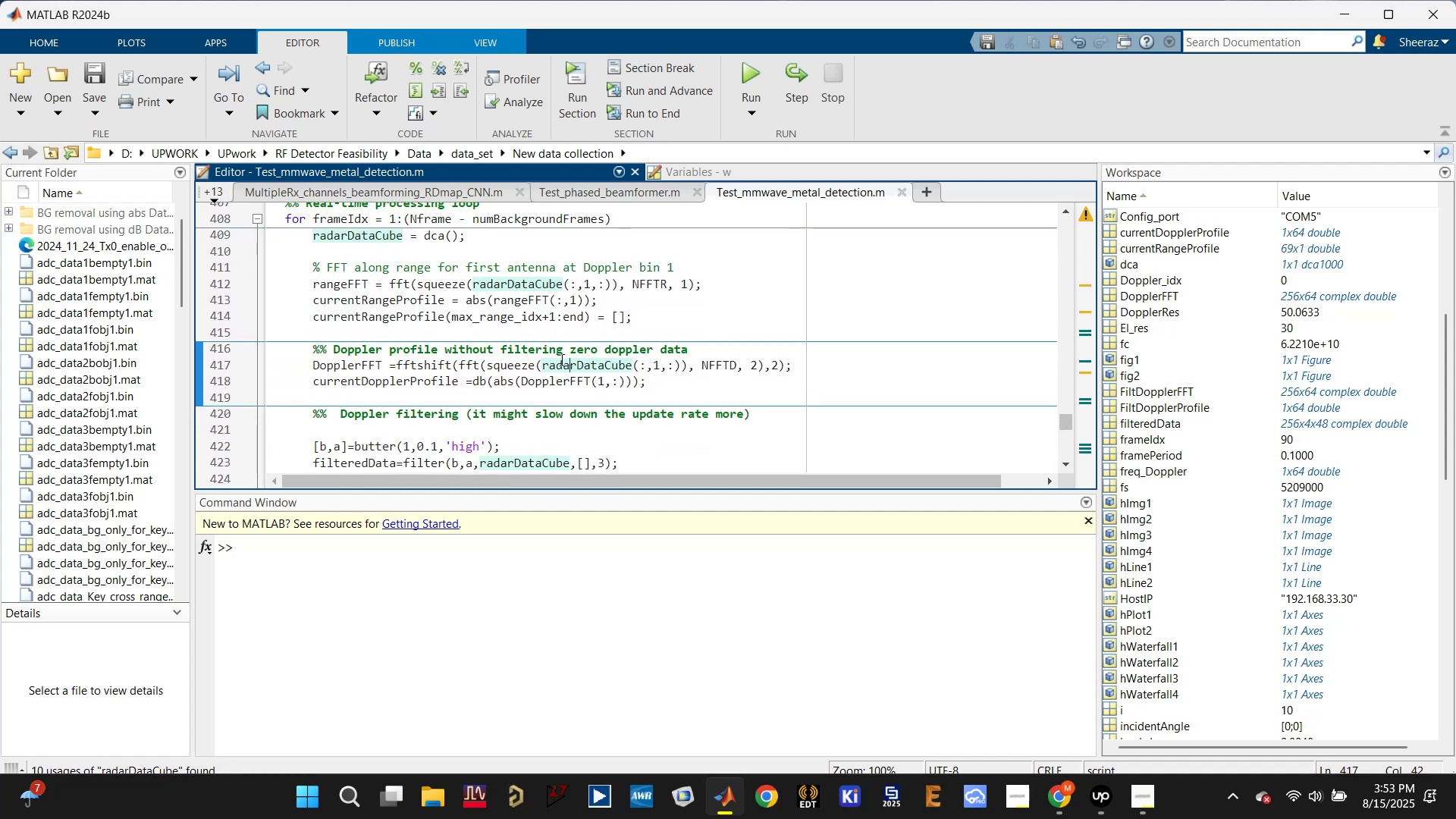 
left_click([362, 362])
 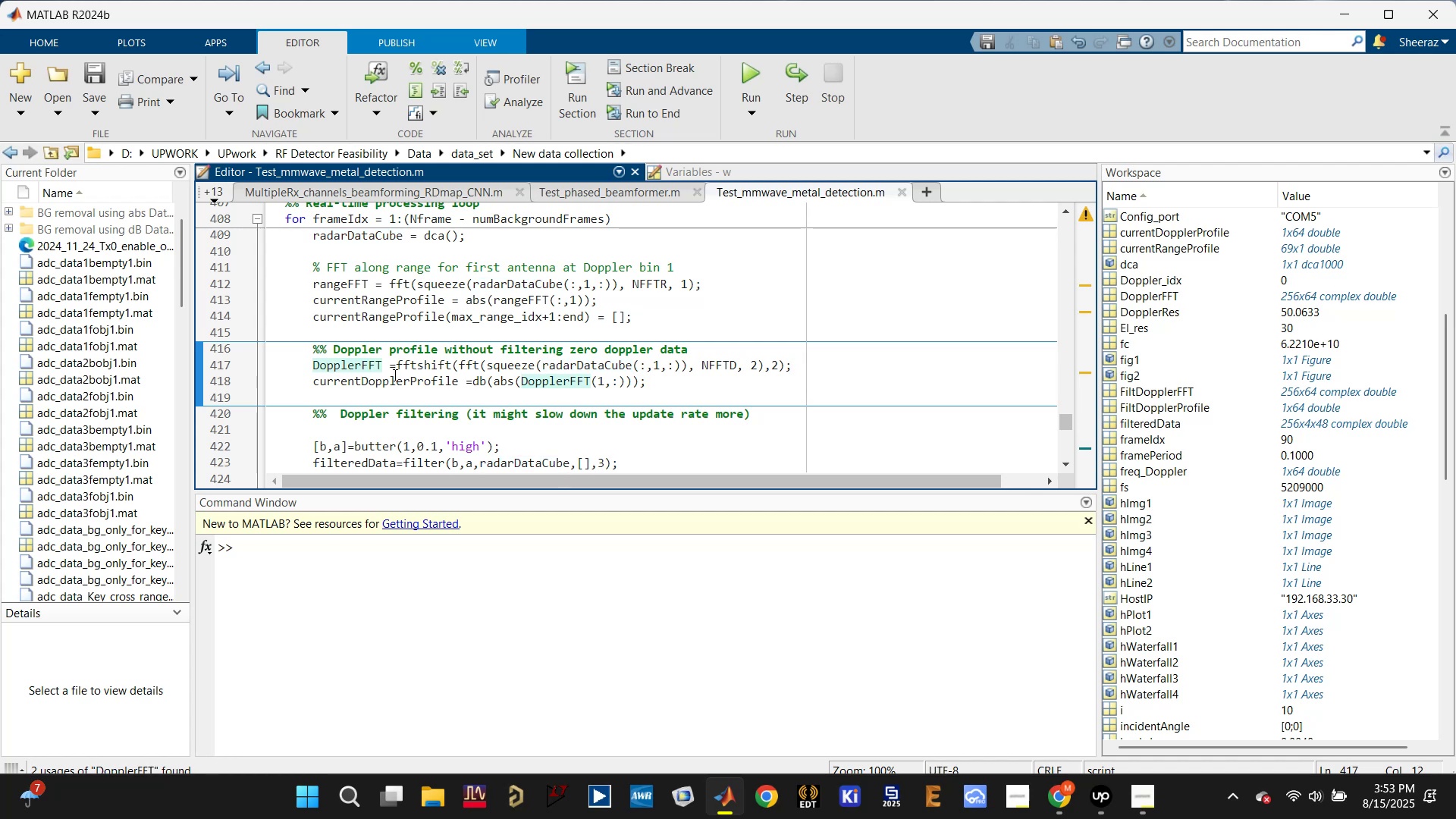 
left_click([390, 381])
 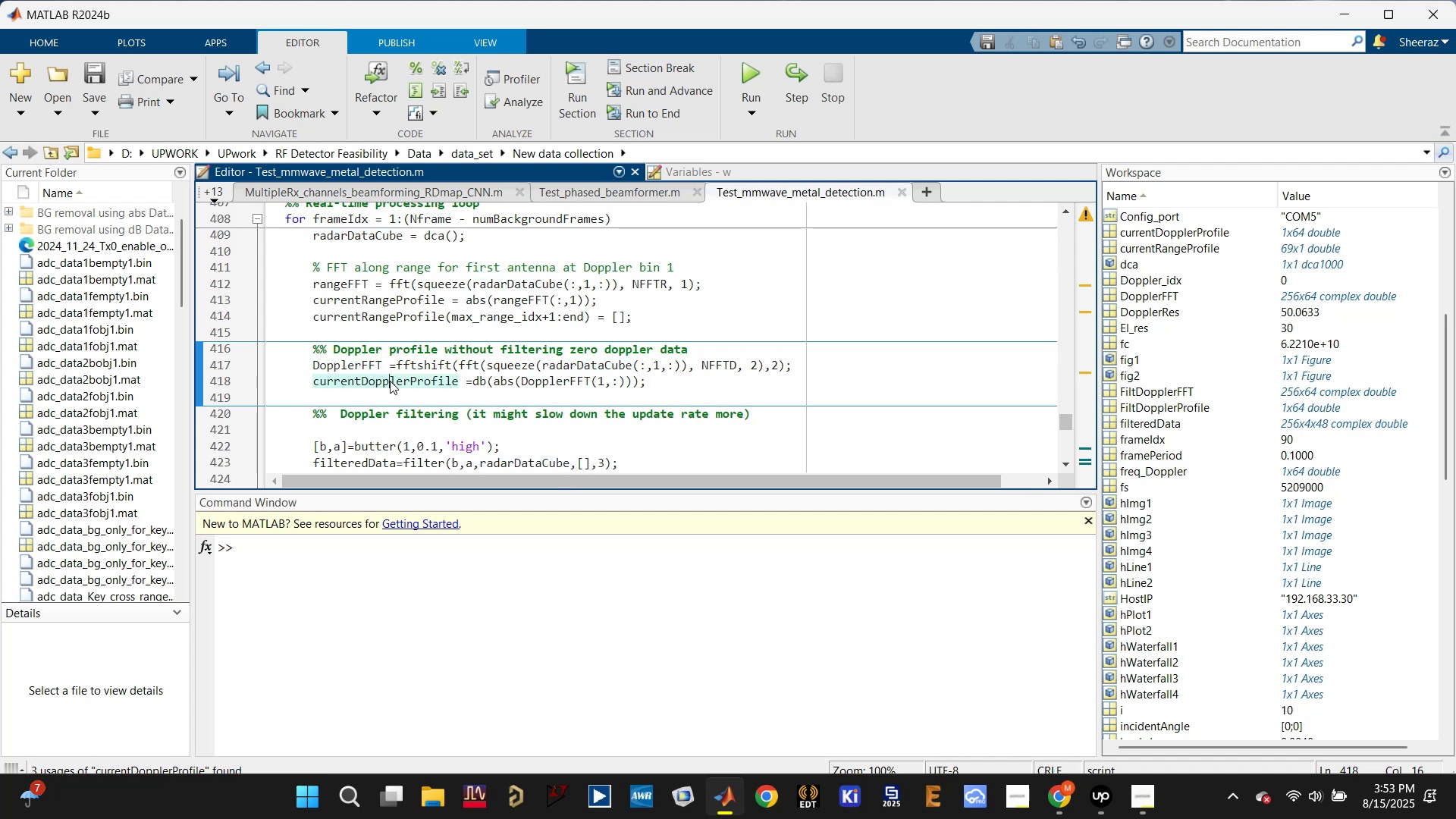 
scroll: coordinate [390, 381], scroll_direction: down, amount: 1.0
 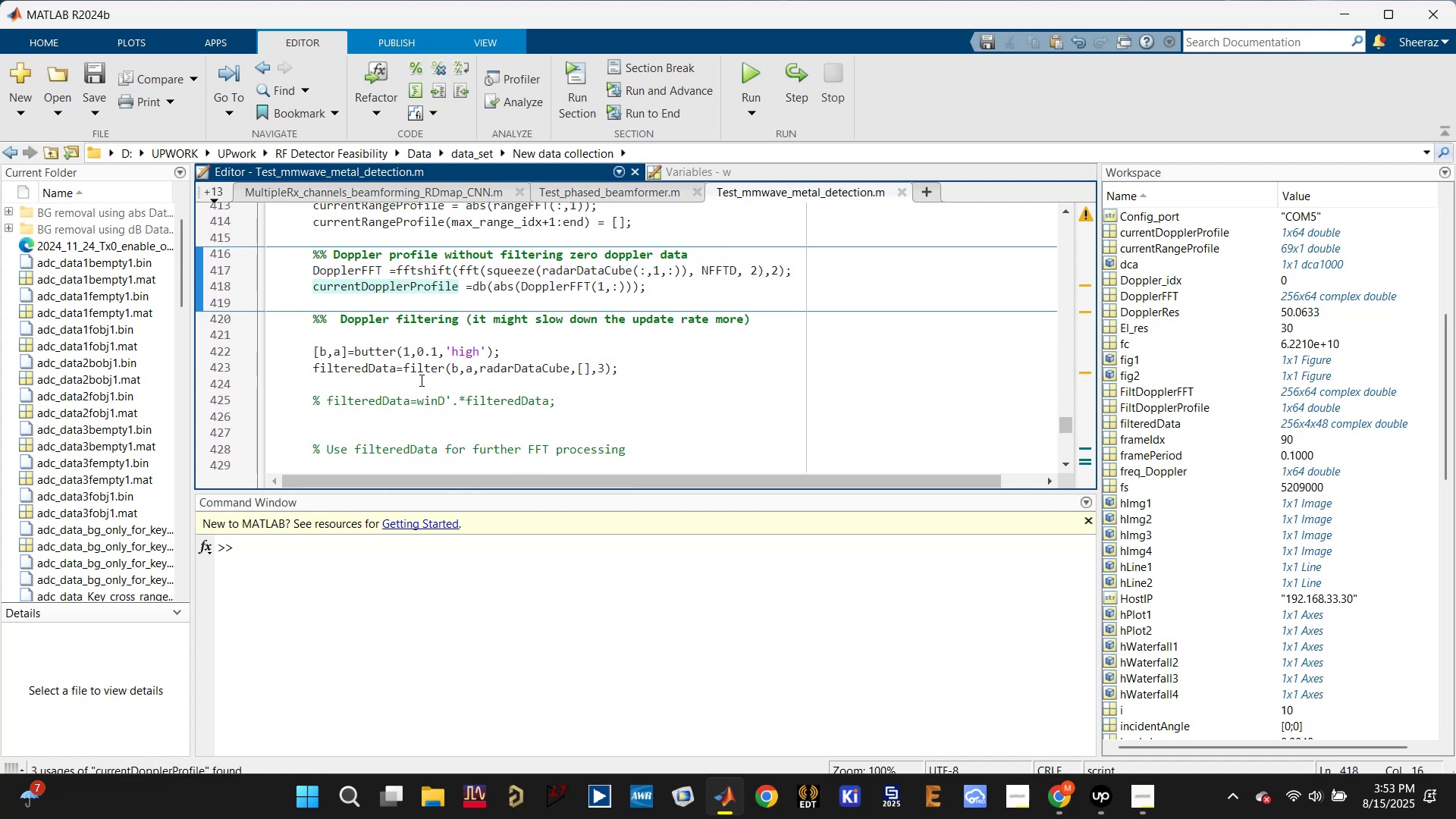 
left_click([373, 368])
 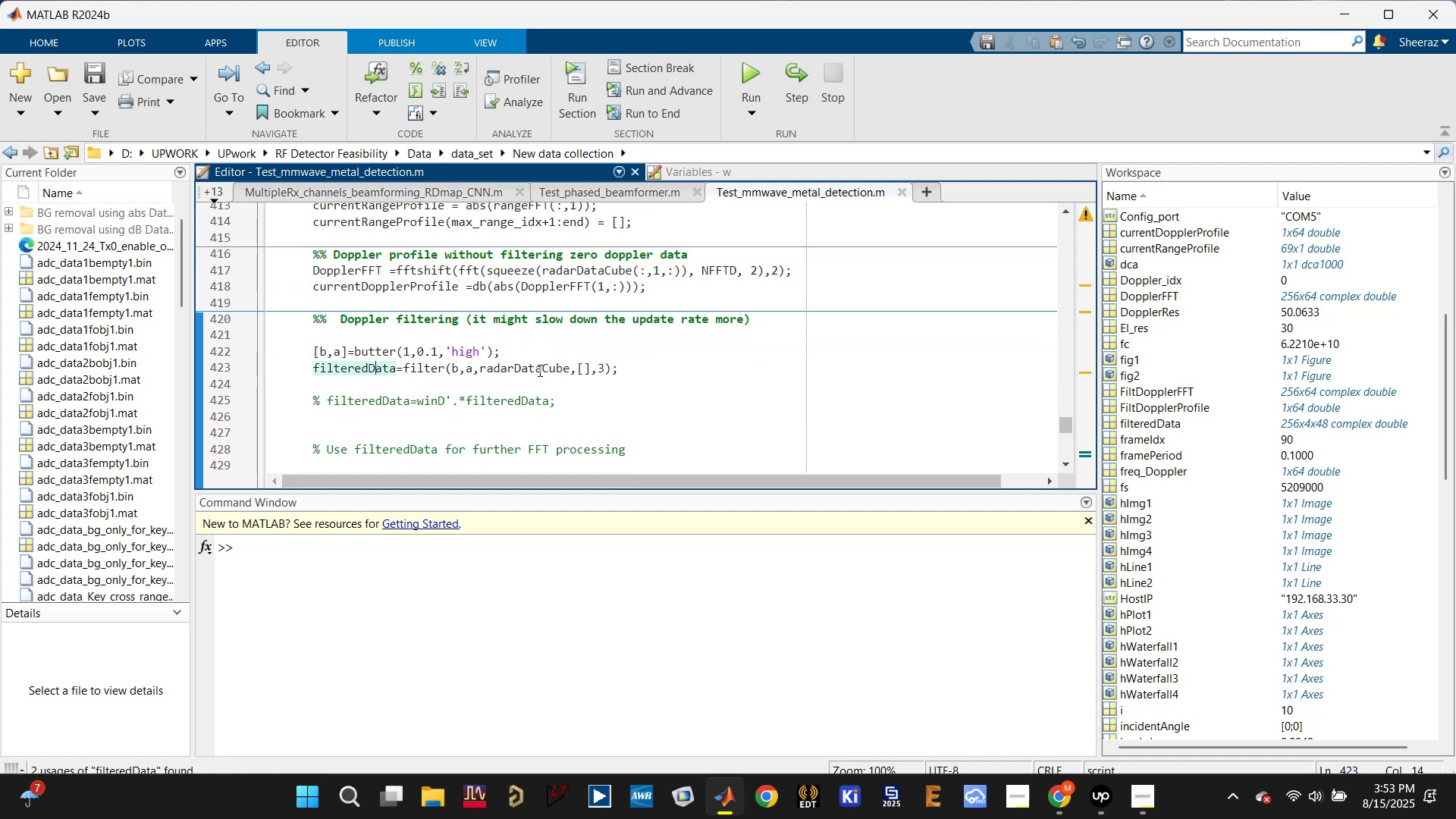 
left_click([538, 370])
 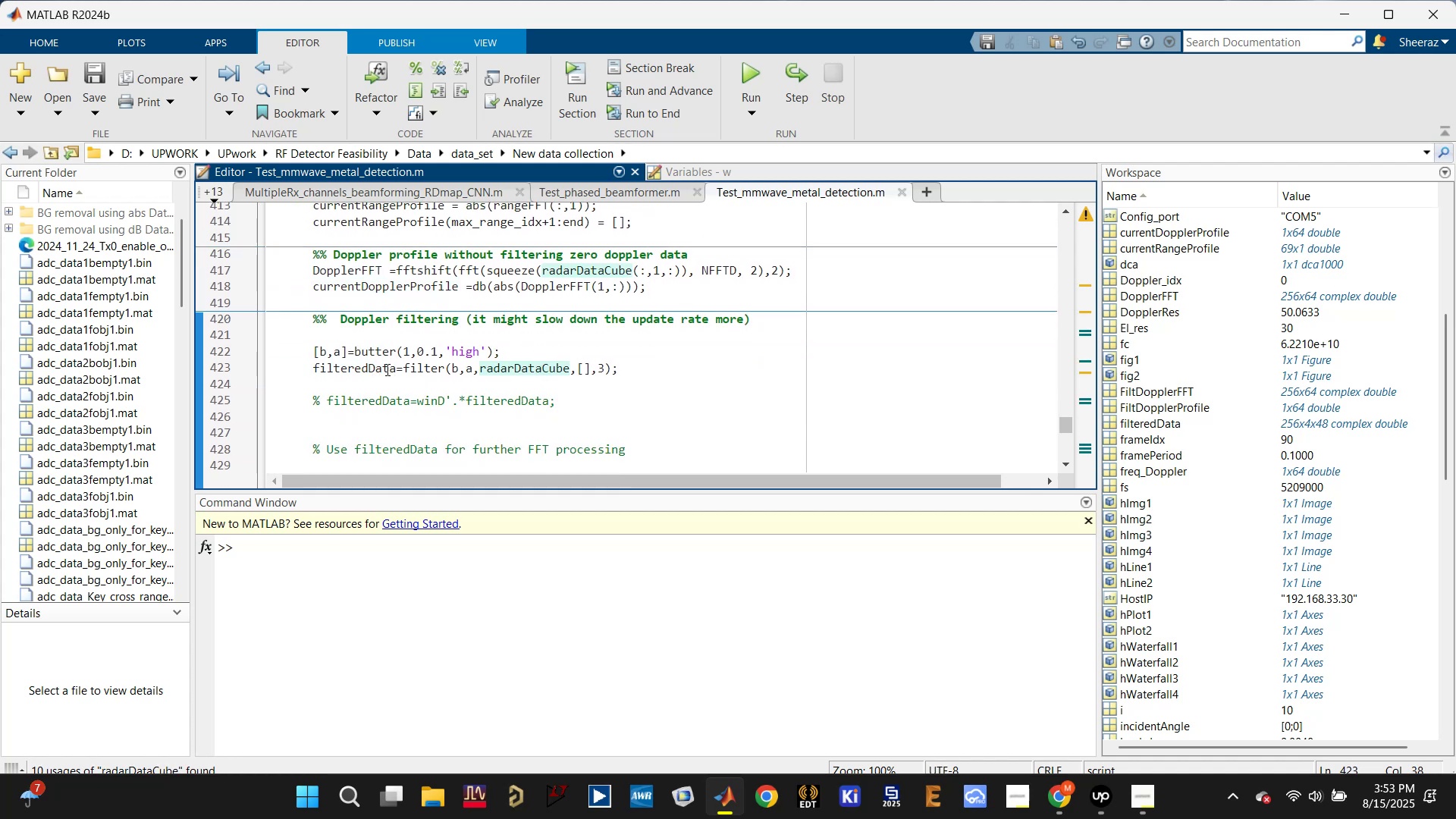 
left_click([378, 371])
 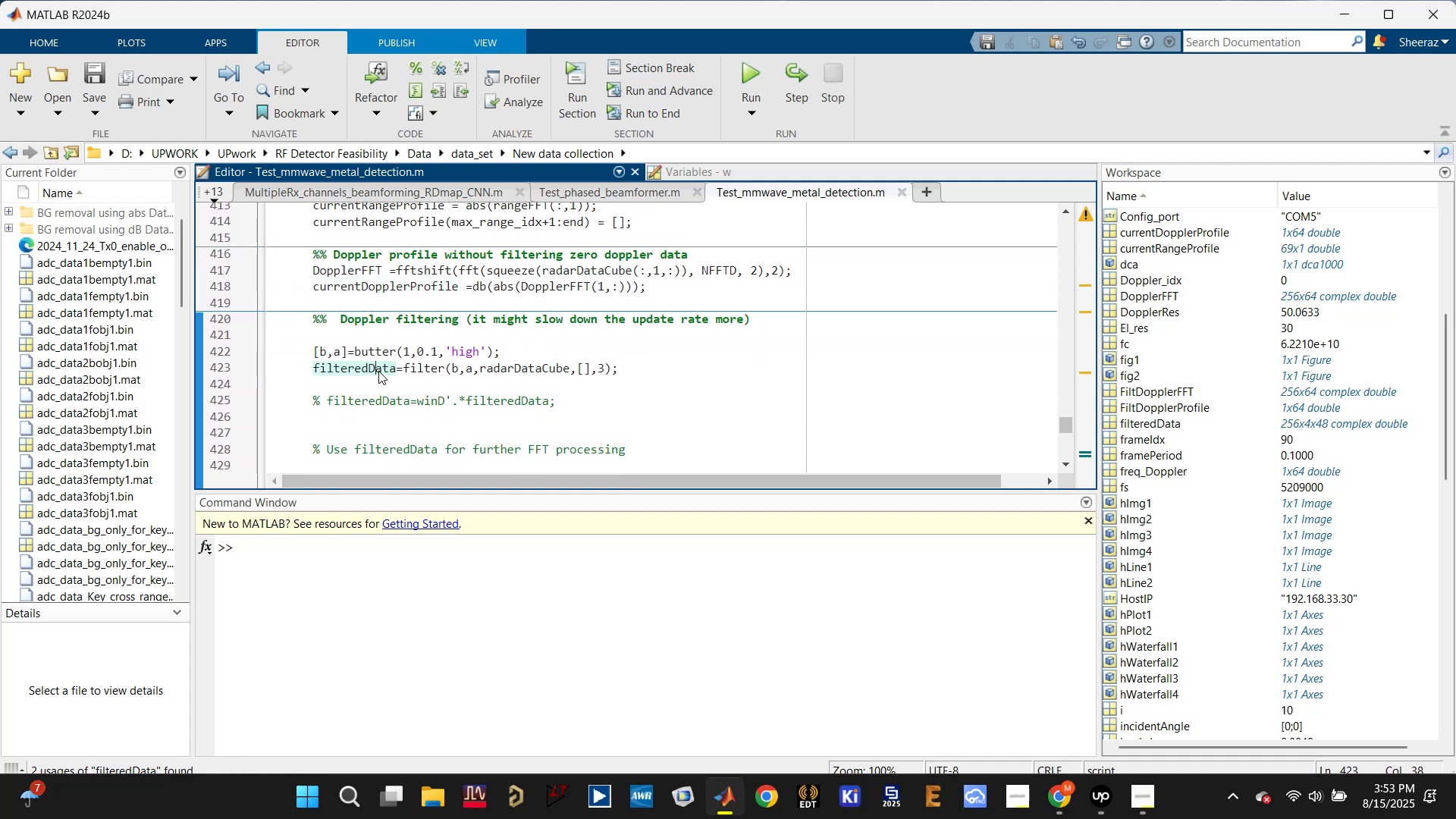 
scroll: coordinate [378, 372], scroll_direction: down, amount: 2.0
 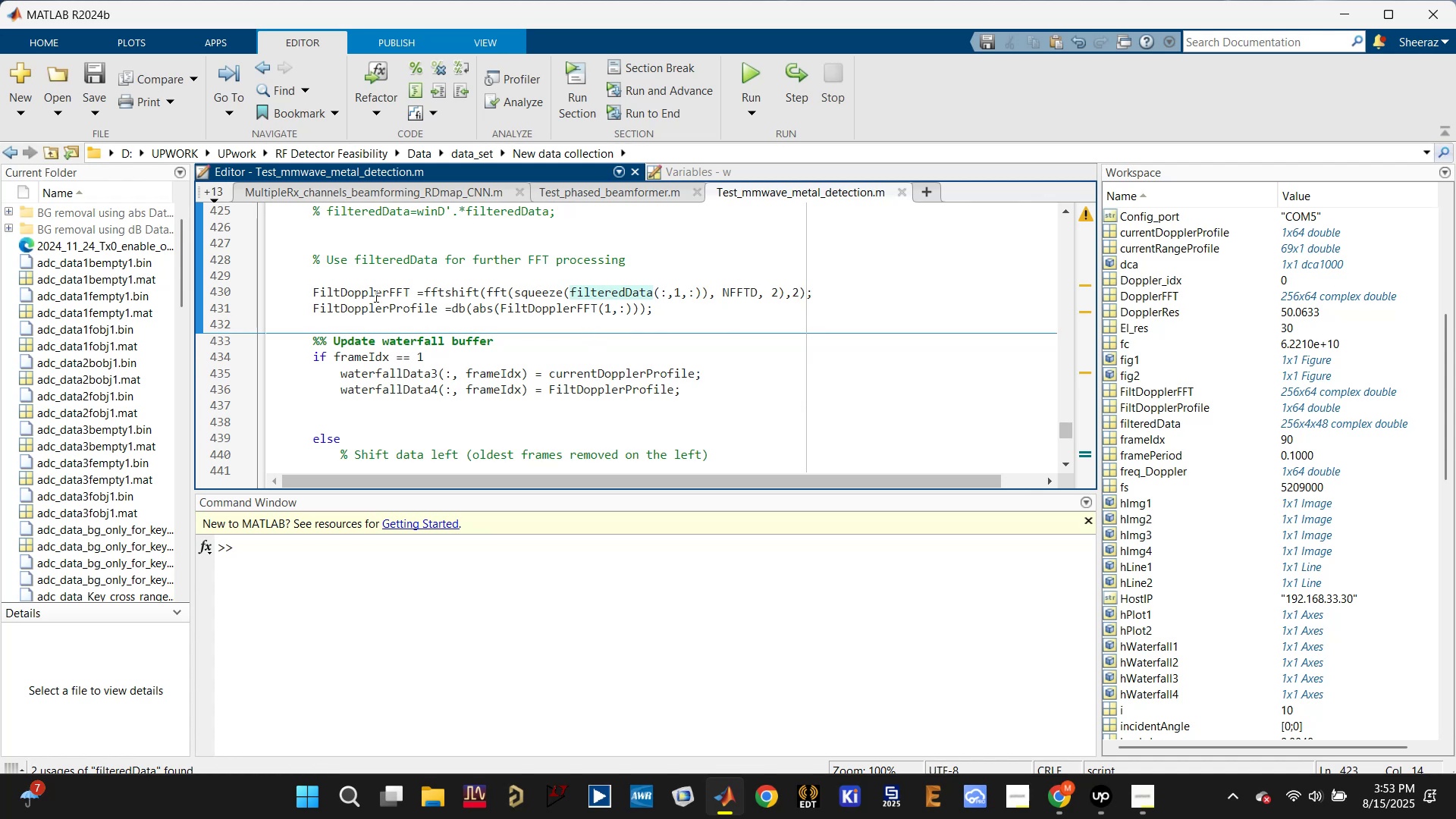 
double_click([379, 309])
 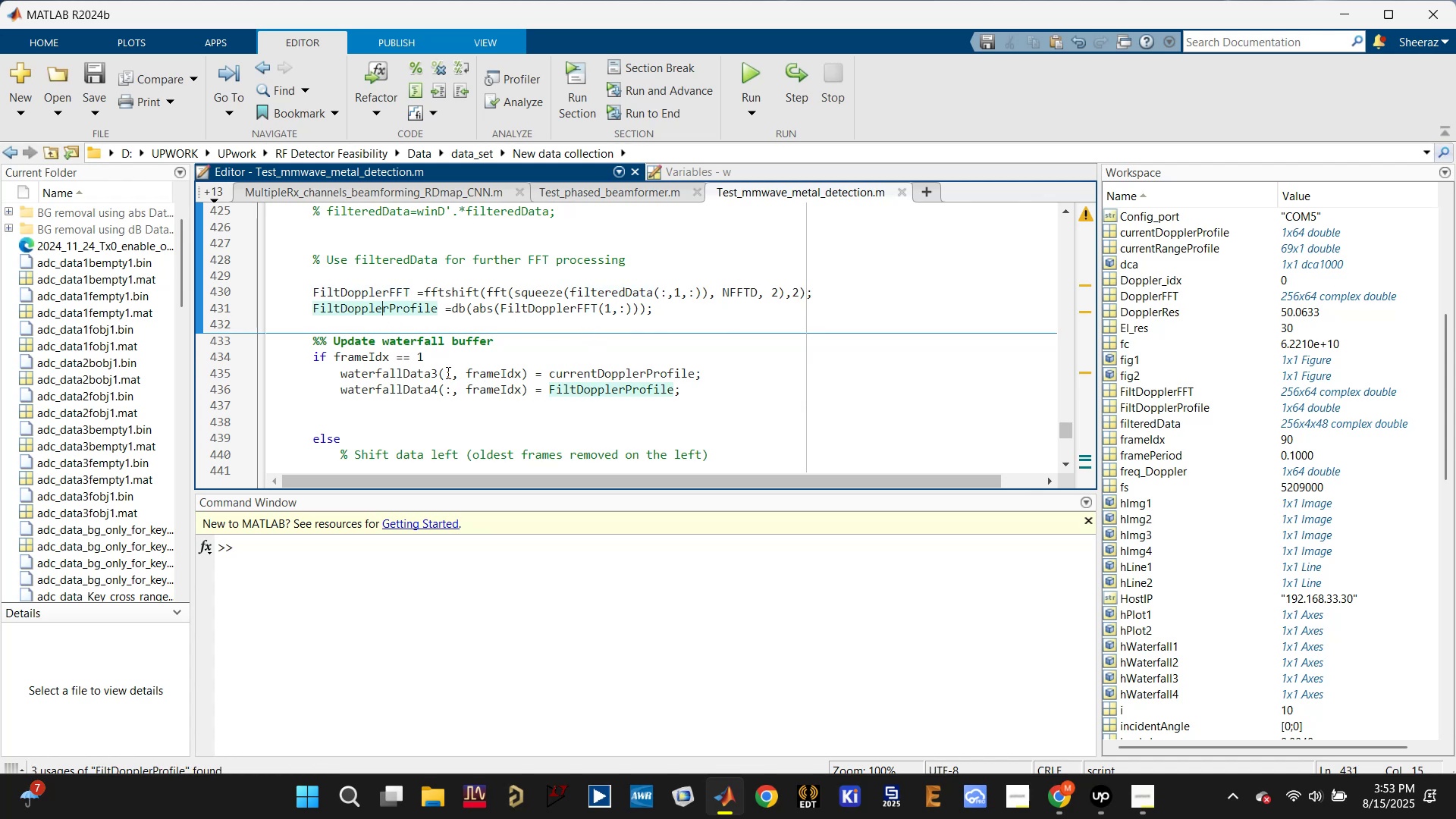 
double_click([410, 381])
 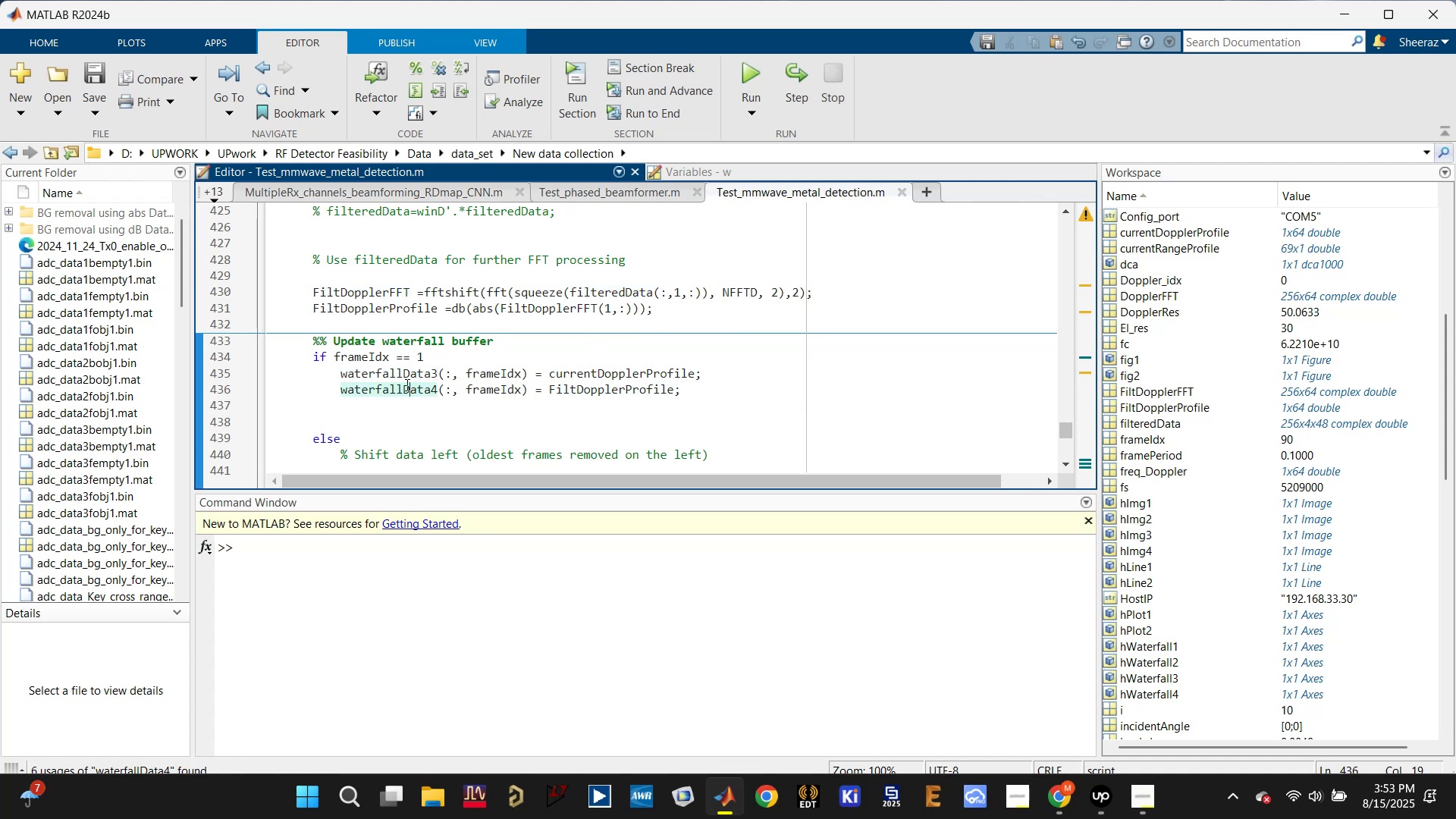 
scroll: coordinate [406, 388], scroll_direction: down, amount: 2.0
 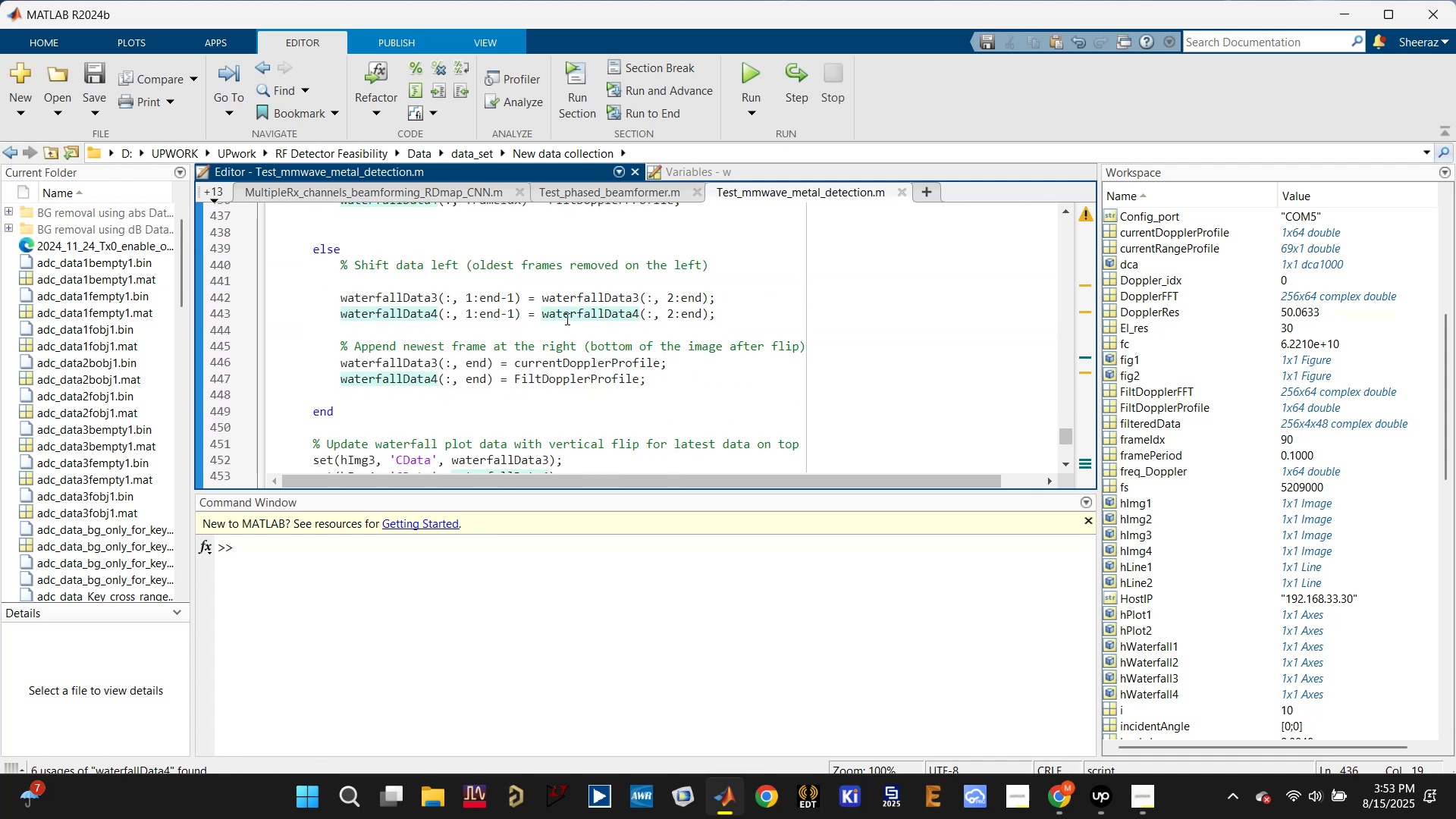 
left_click([581, 306])
 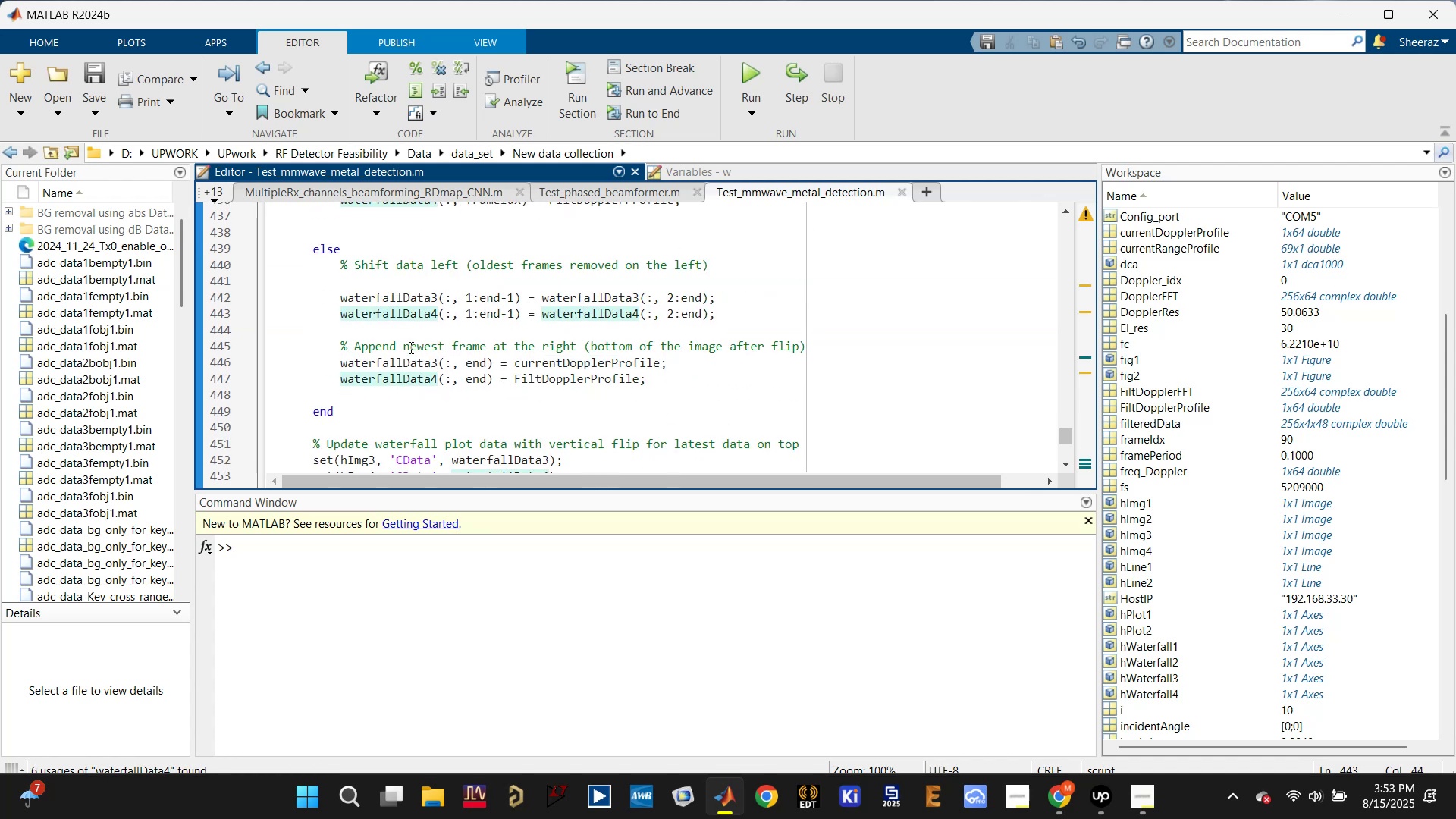 
left_click([400, 359])
 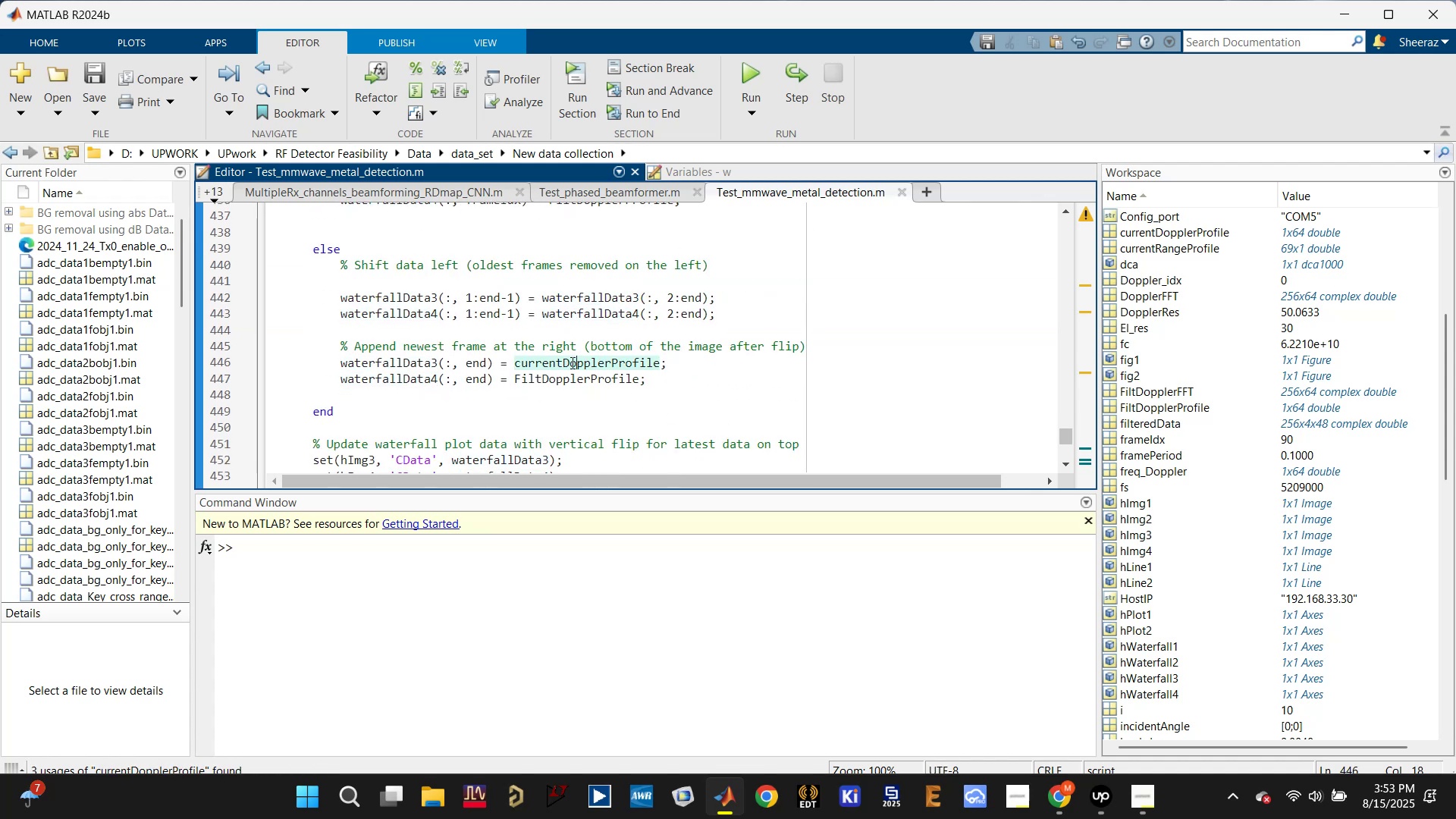 
double_click([562, 375])
 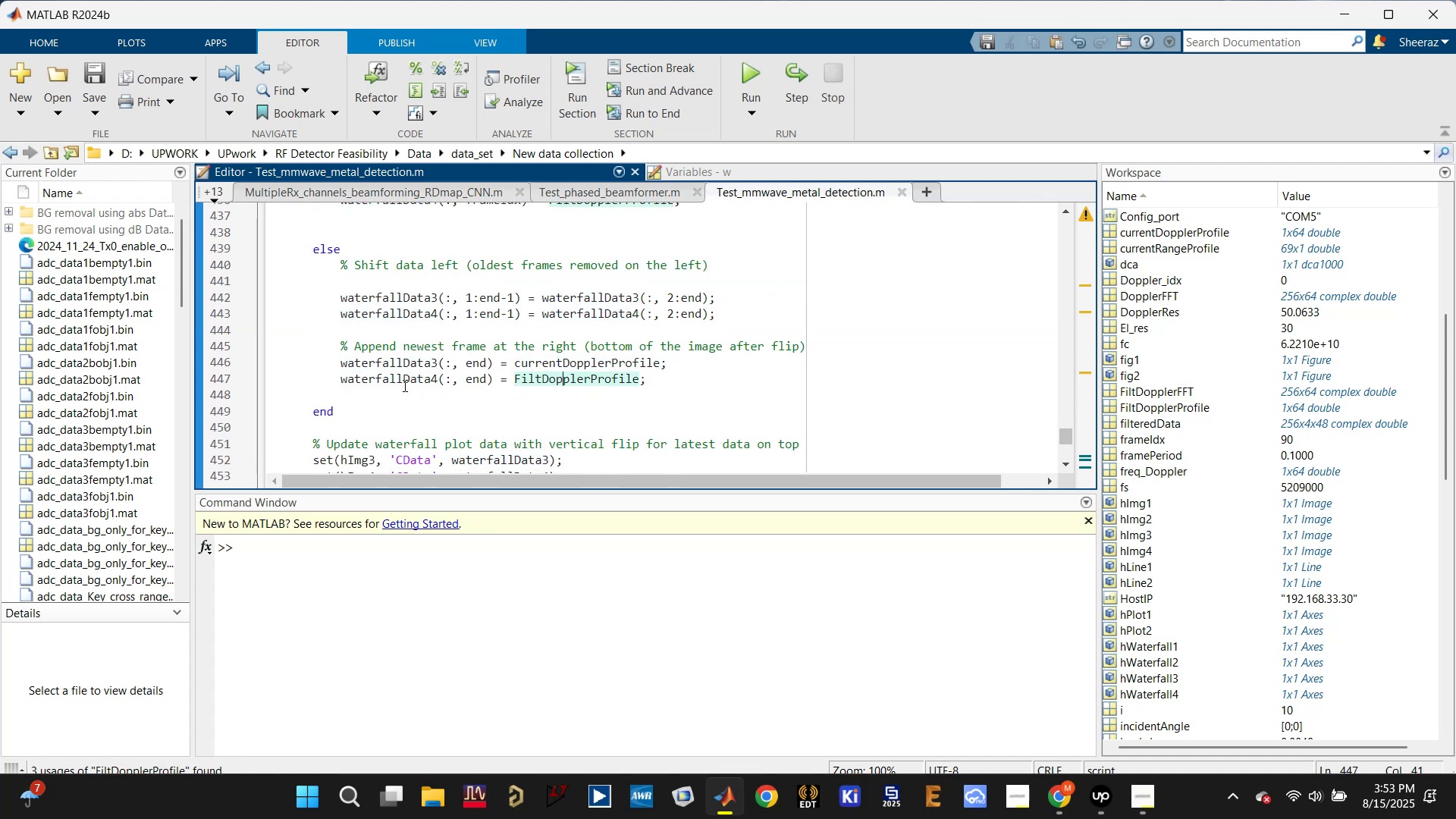 
triple_click([403, 385])
 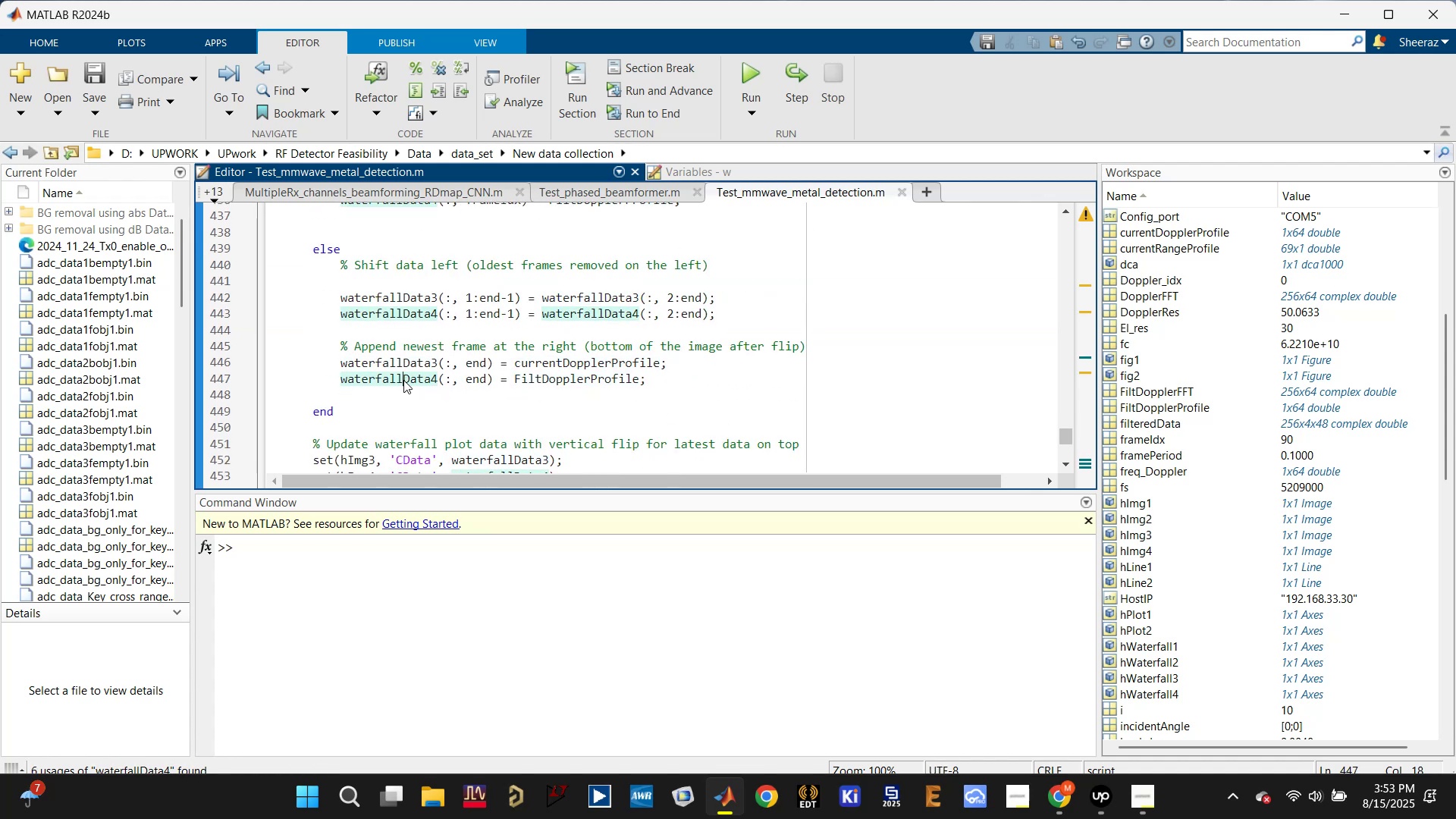 
scroll: coordinate [473, 380], scroll_direction: down, amount: 3.0
 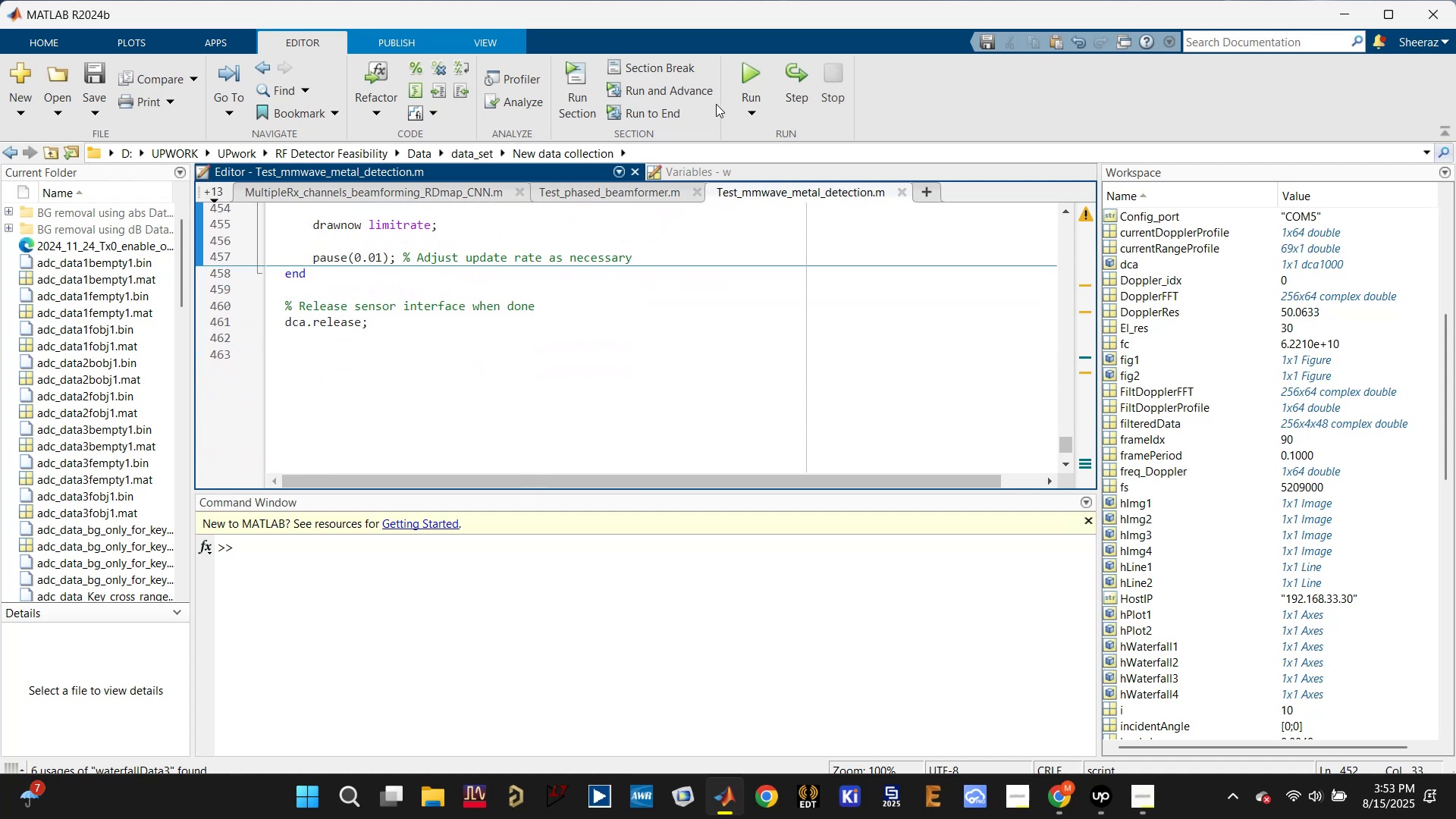 
left_click([738, 83])
 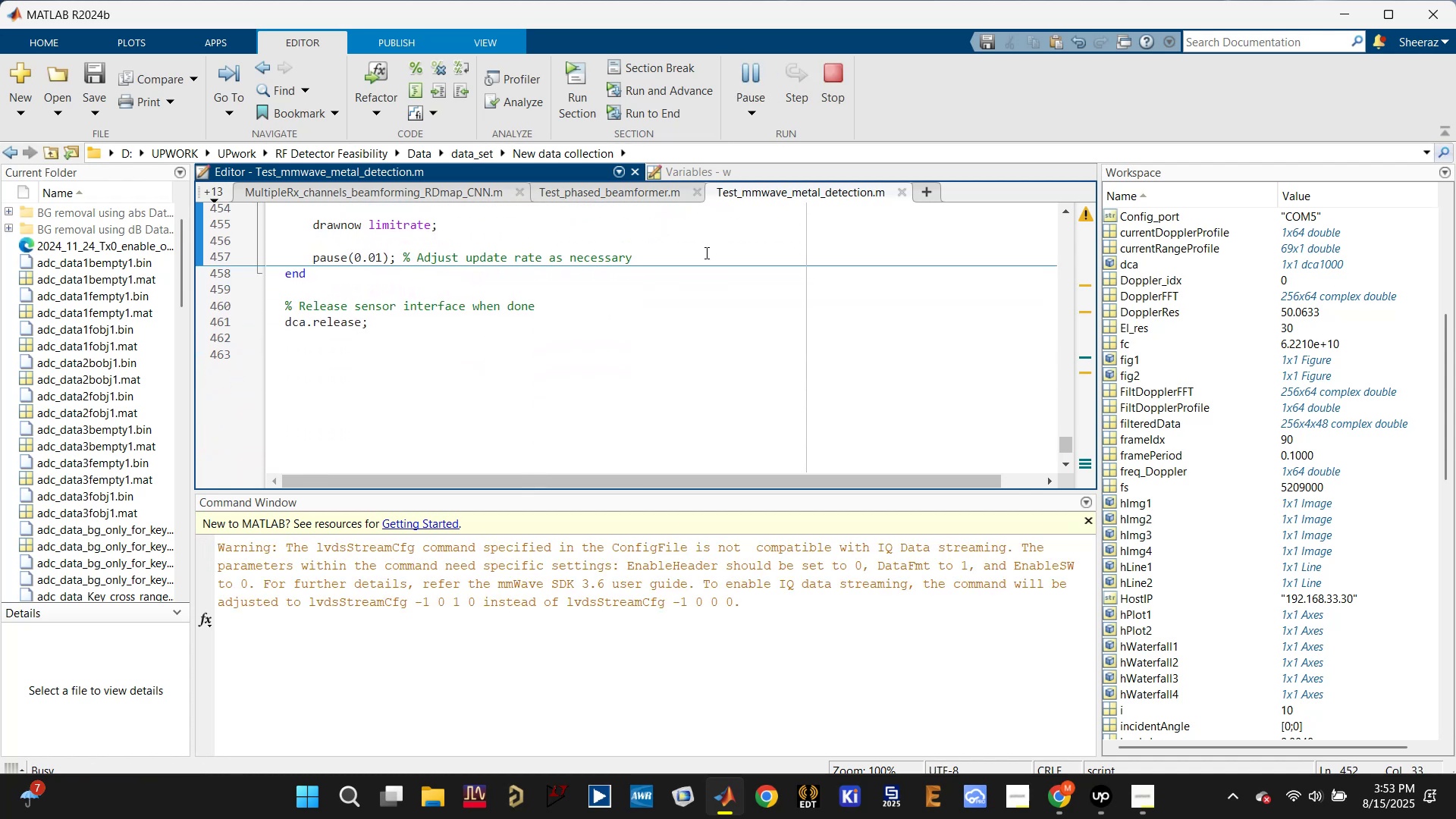 
wait(9.09)
 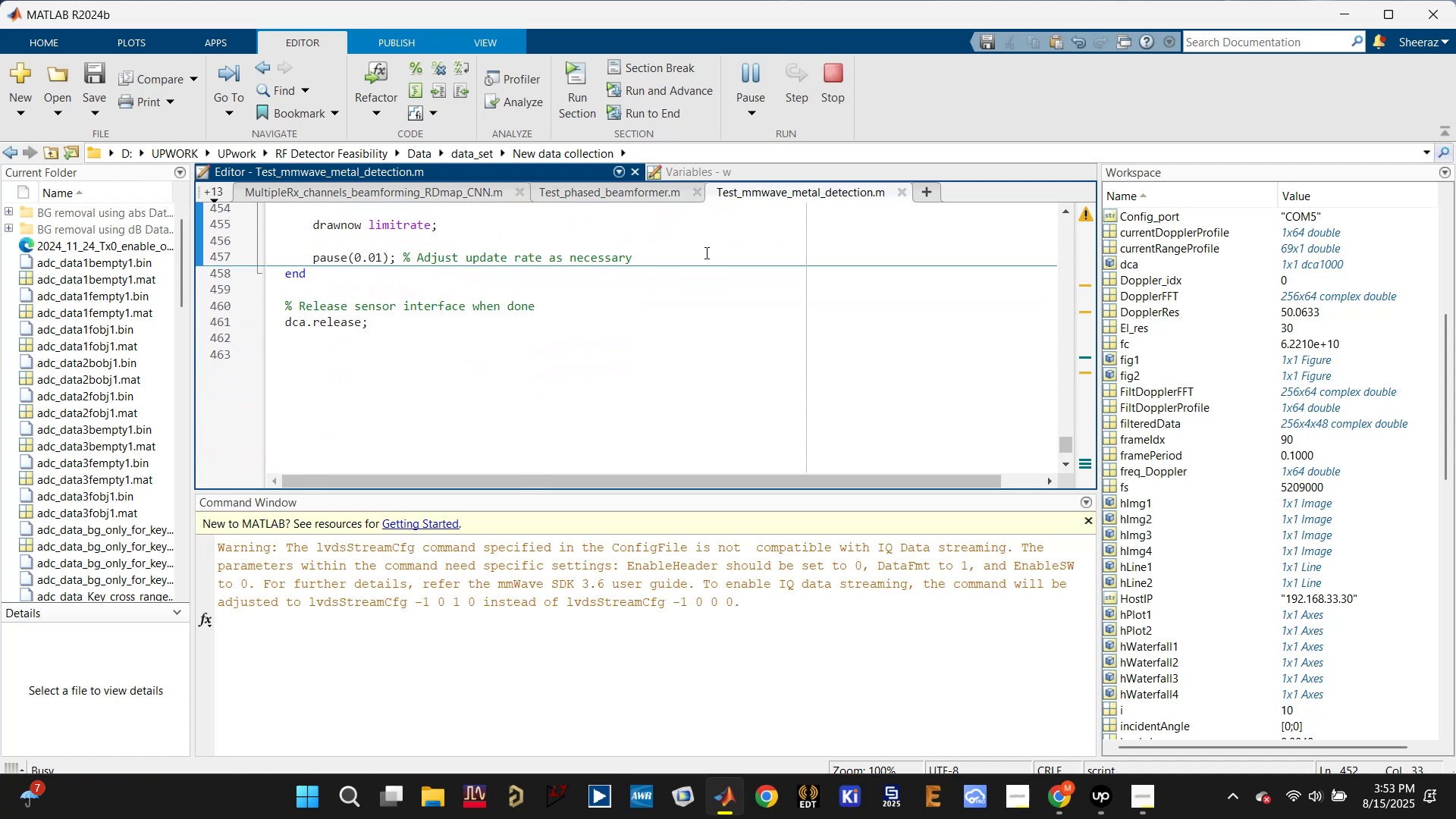 
scroll: coordinate [530, 381], scroll_direction: up, amount: 19.0
 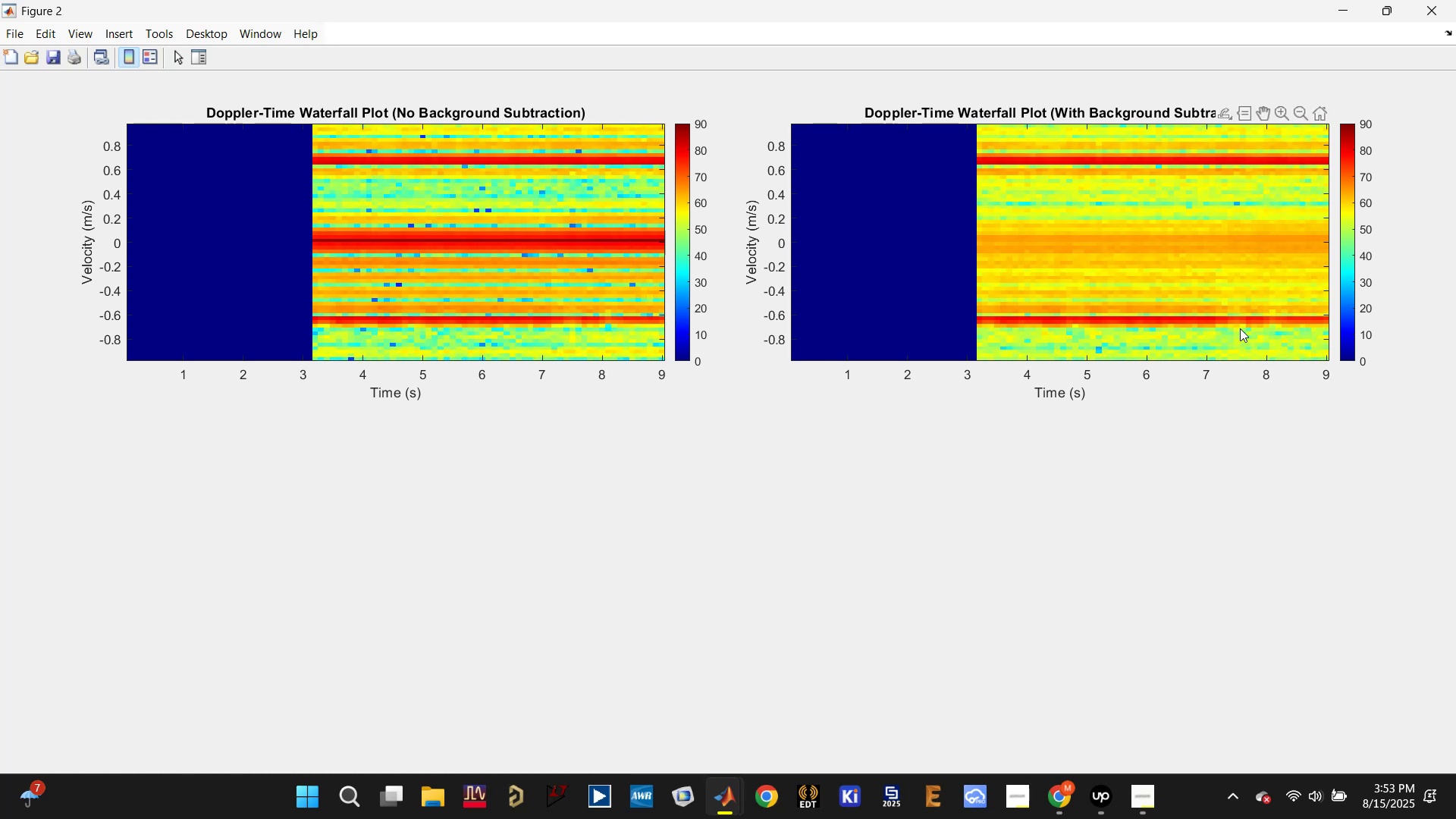 
wait(20.93)
 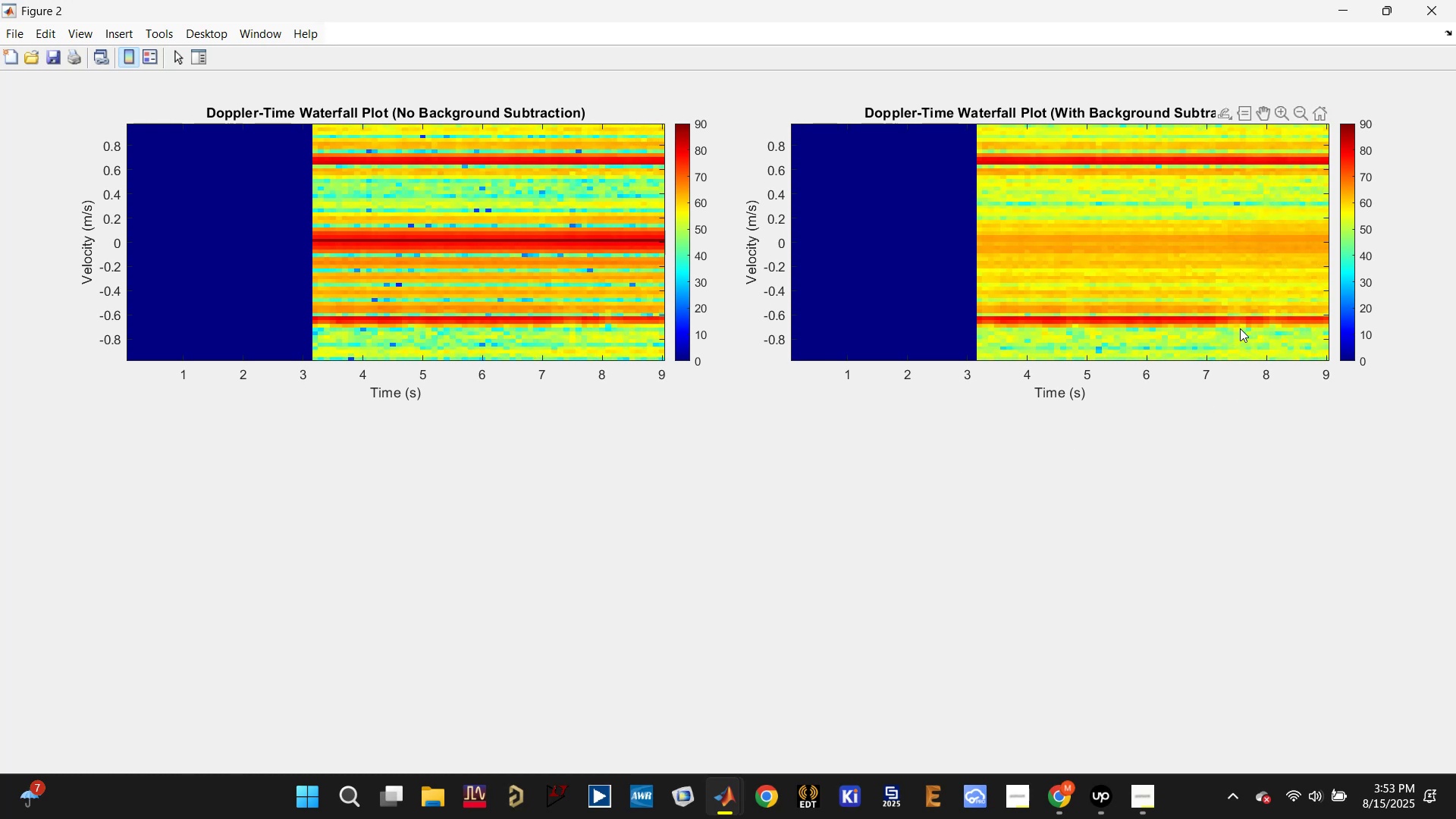 
left_click([1412, 6])
 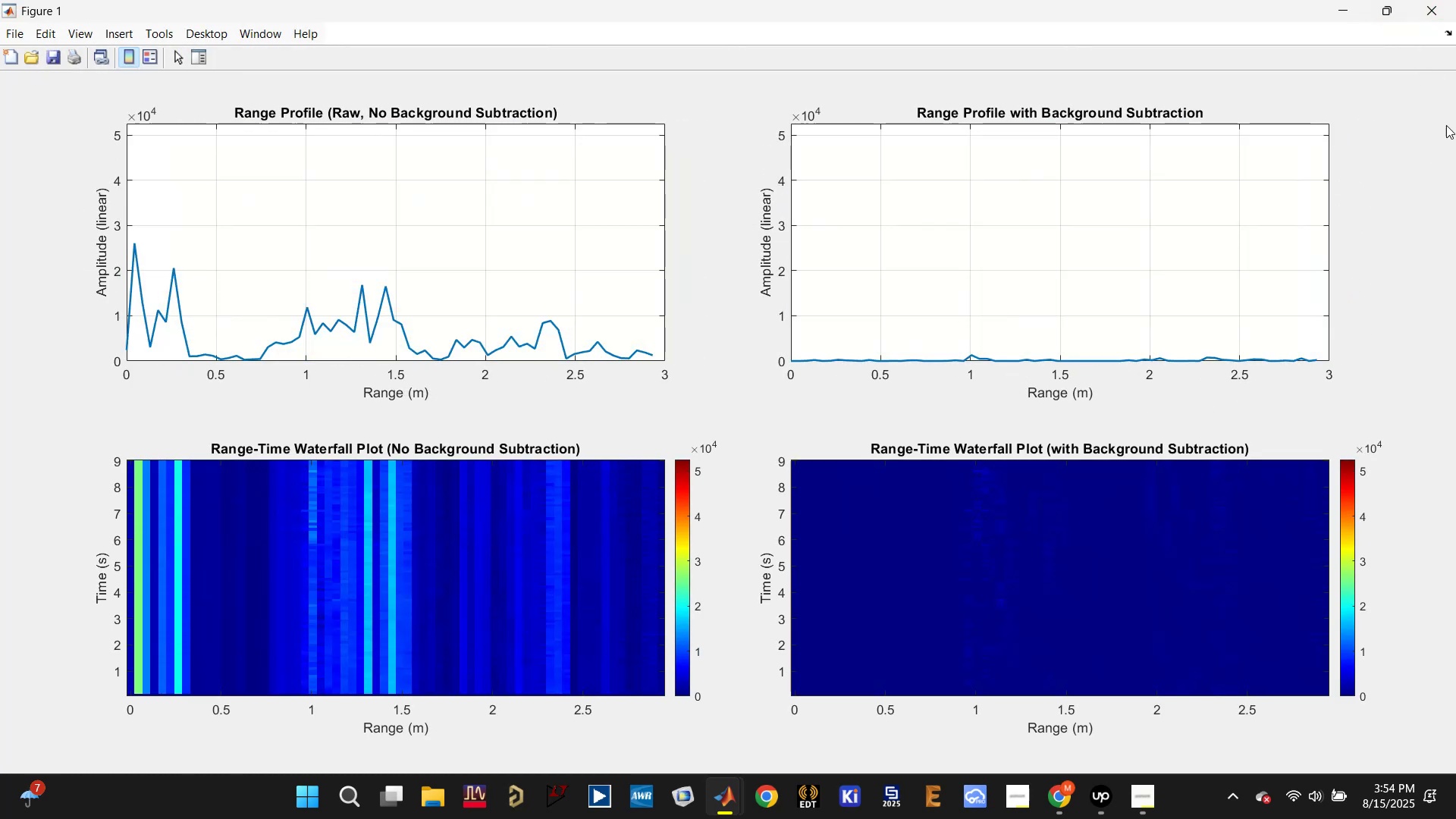 
left_click([1436, 10])
 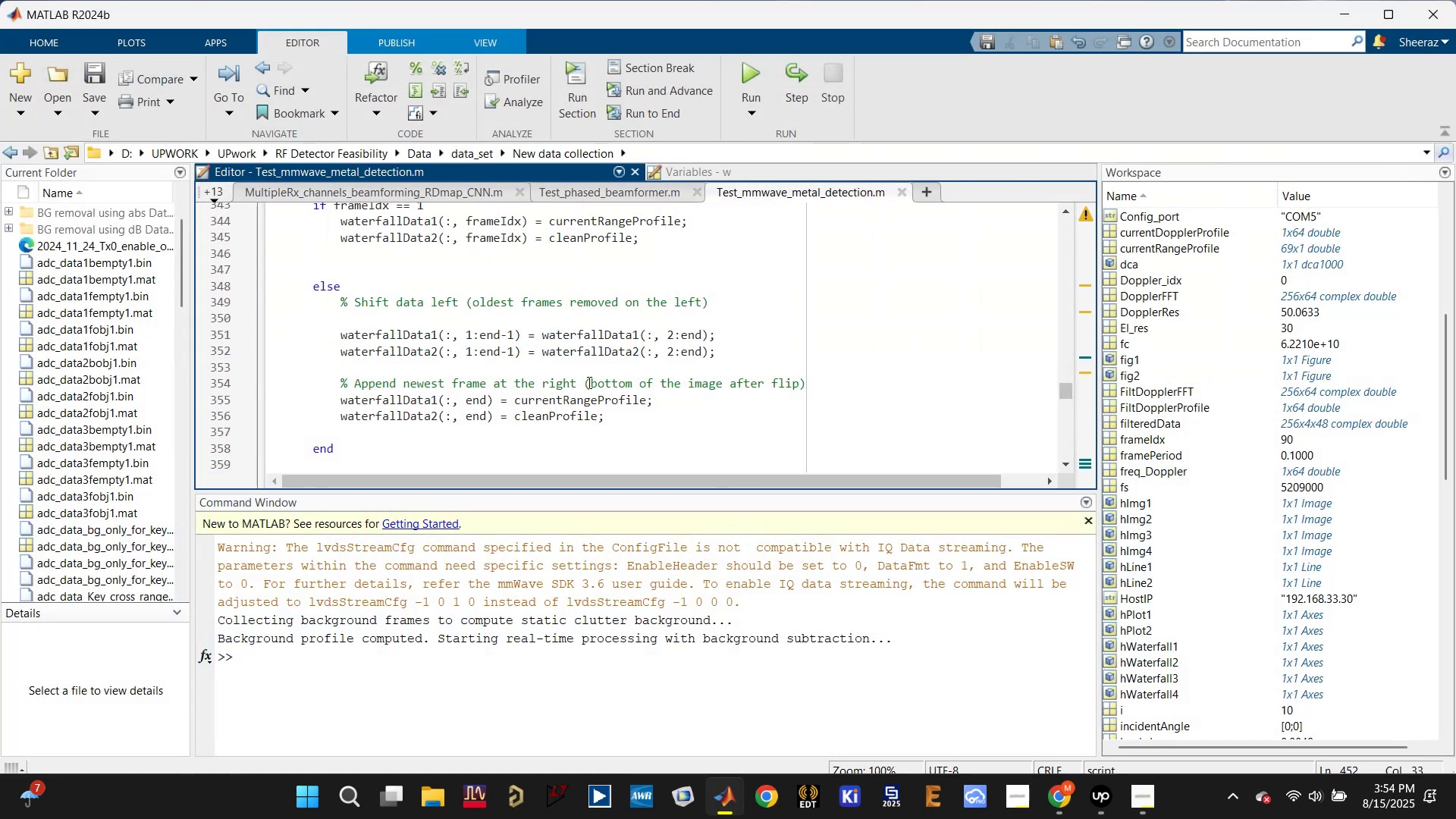 
scroll: coordinate [435, 391], scroll_direction: up, amount: 9.0
 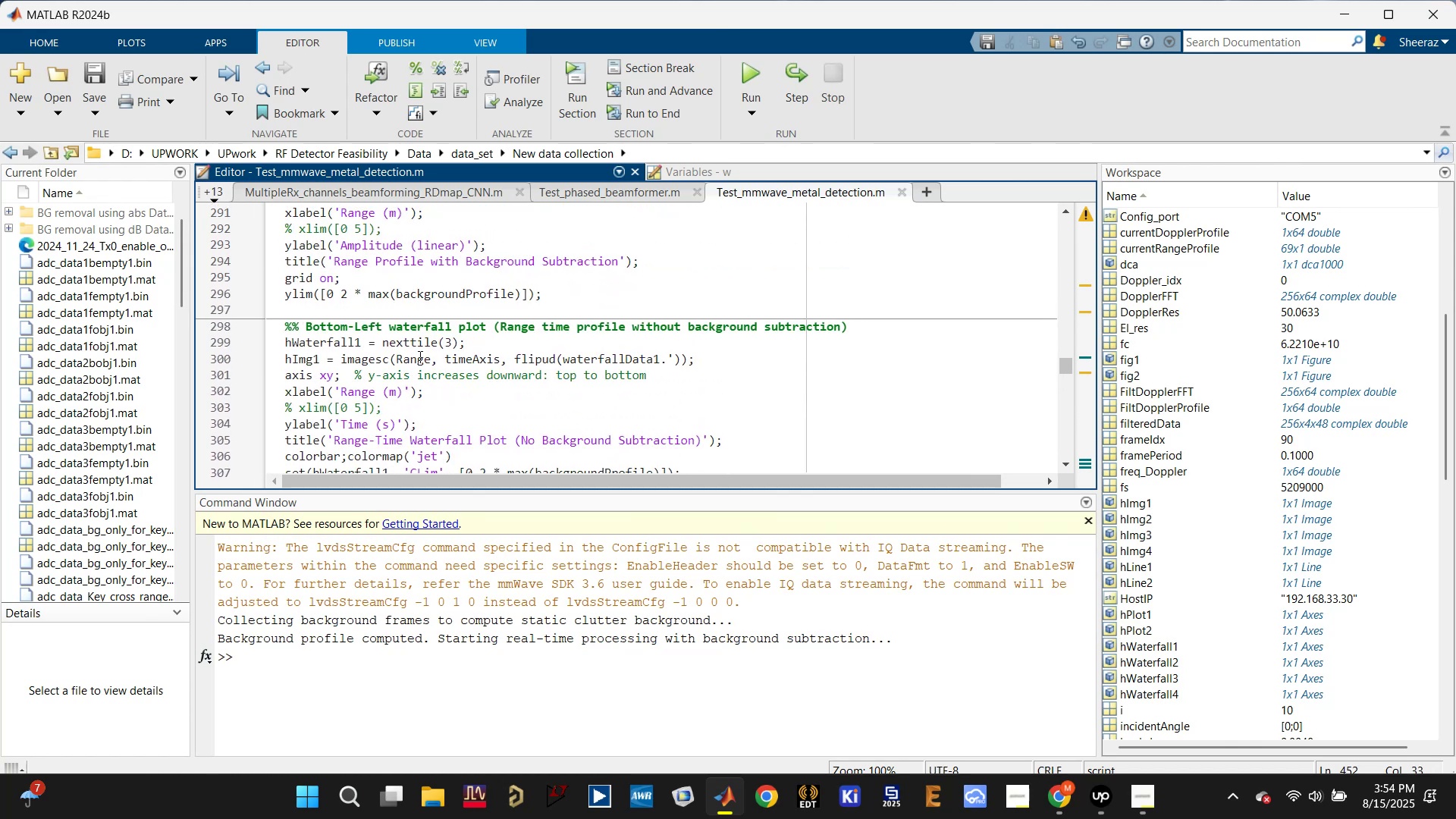 
scroll: coordinate [416, 357], scroll_direction: down, amount: 1.0
 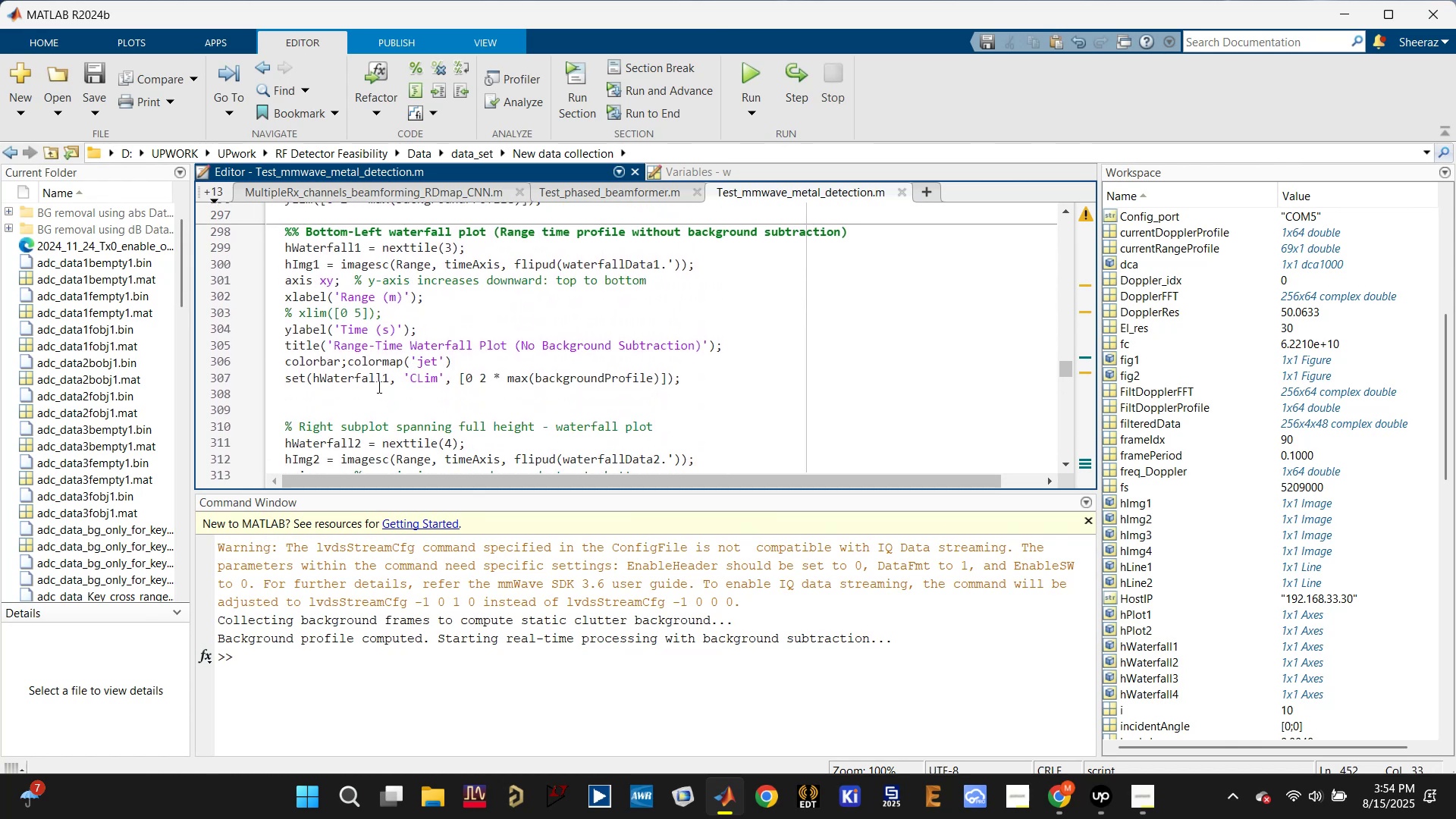 
left_click([369, 379])
 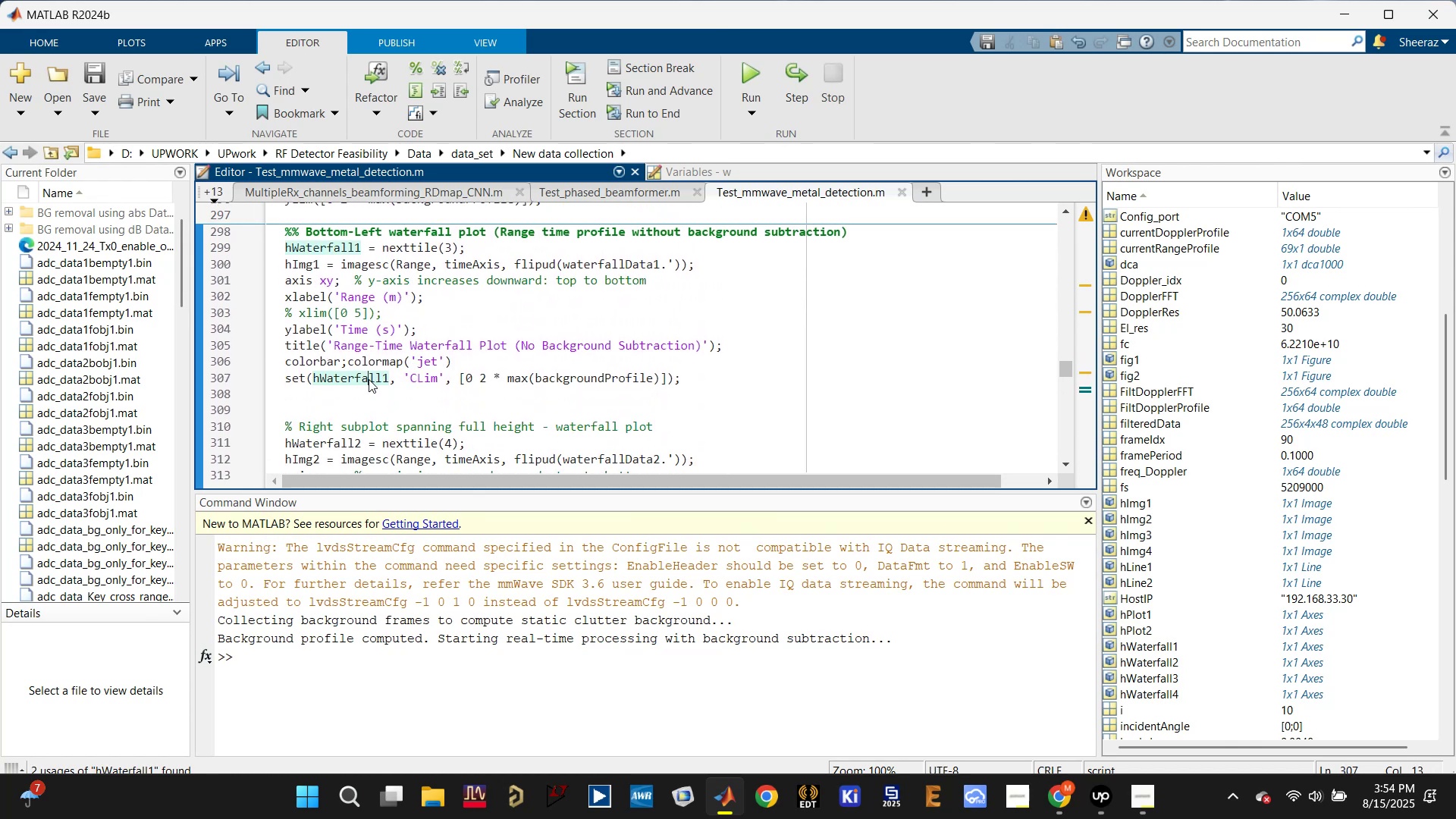 
scroll: coordinate [369, 379], scroll_direction: down, amount: 3.0
 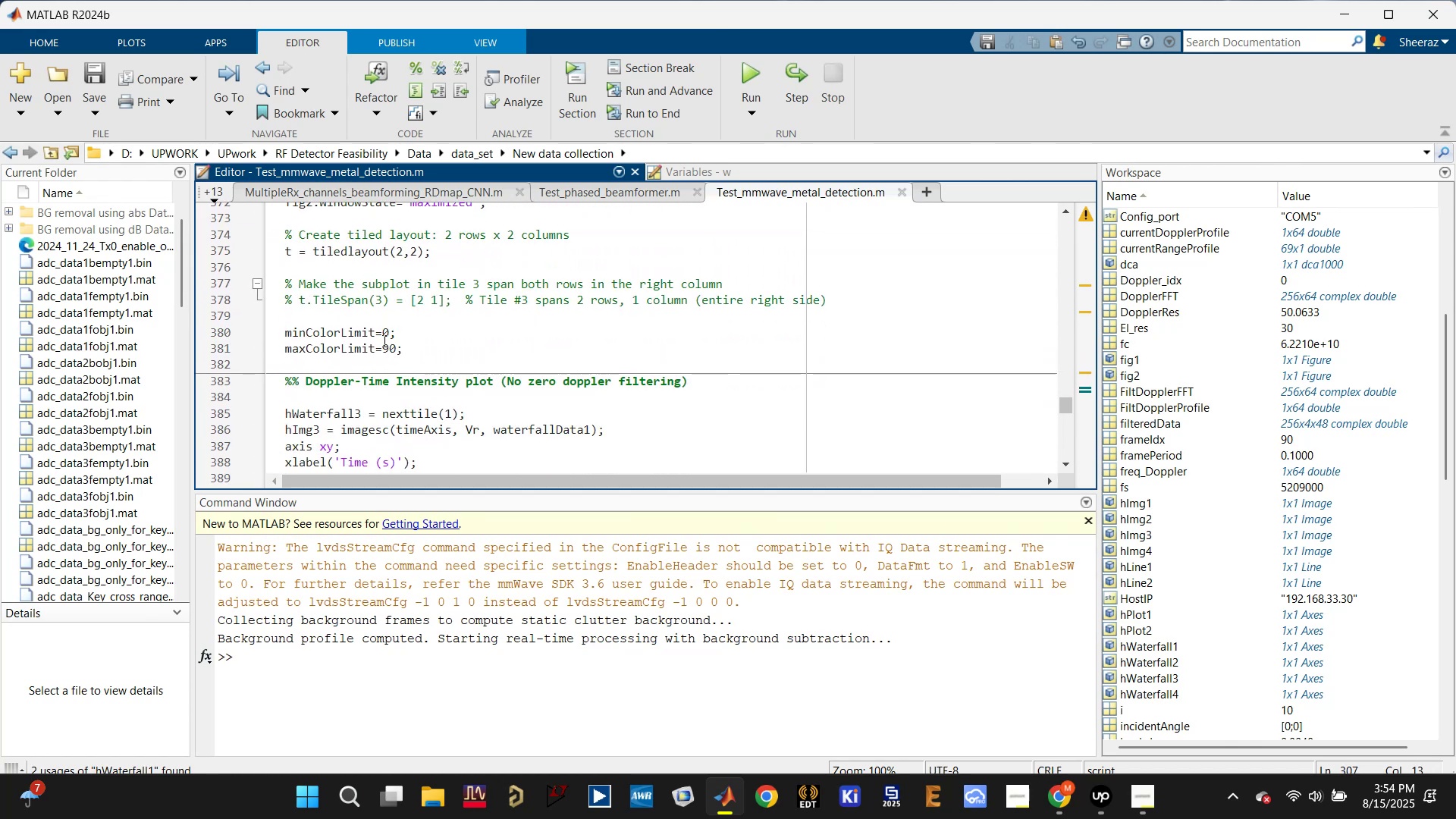 
left_click([381, 332])
 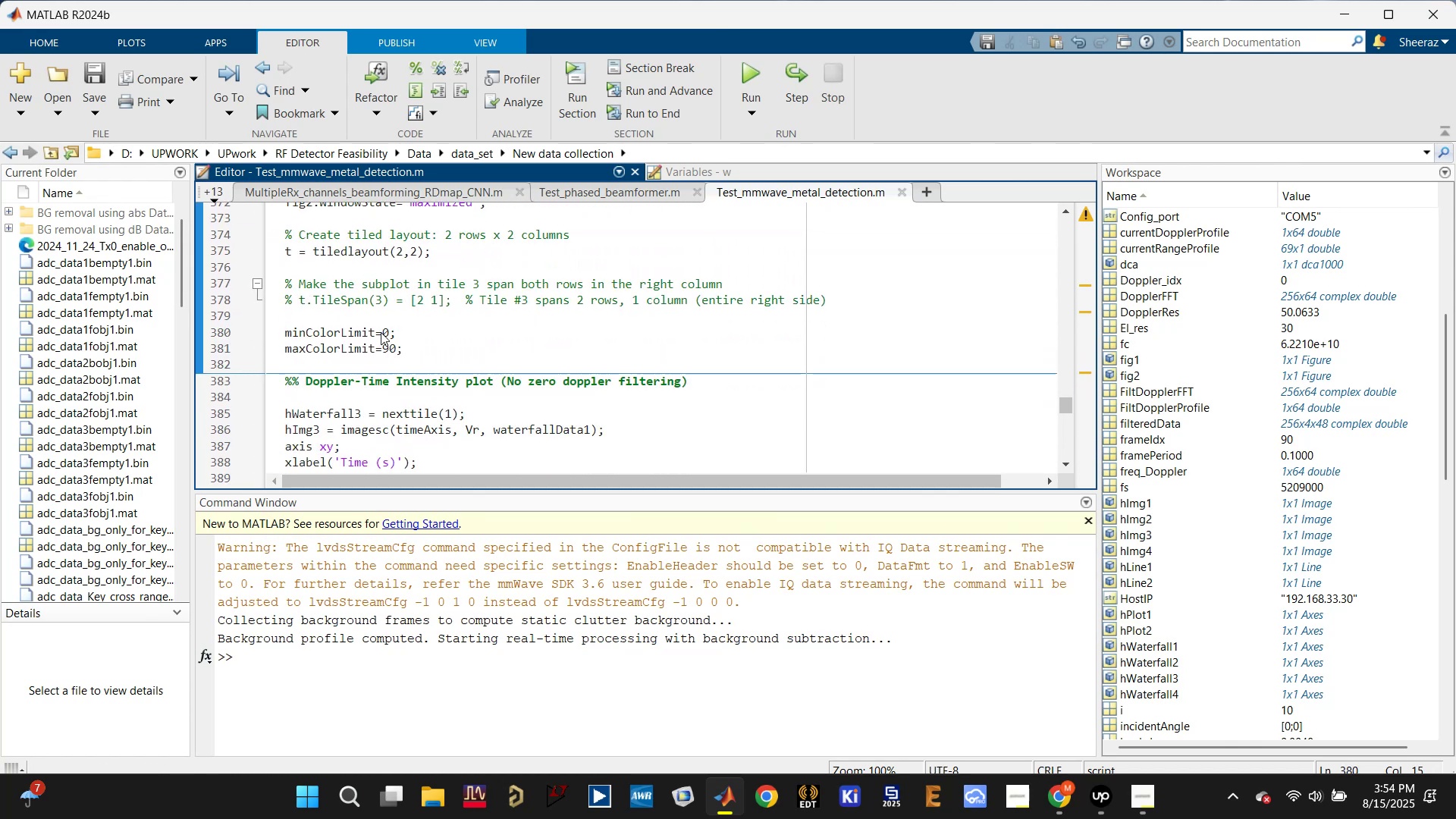 
type(510)
 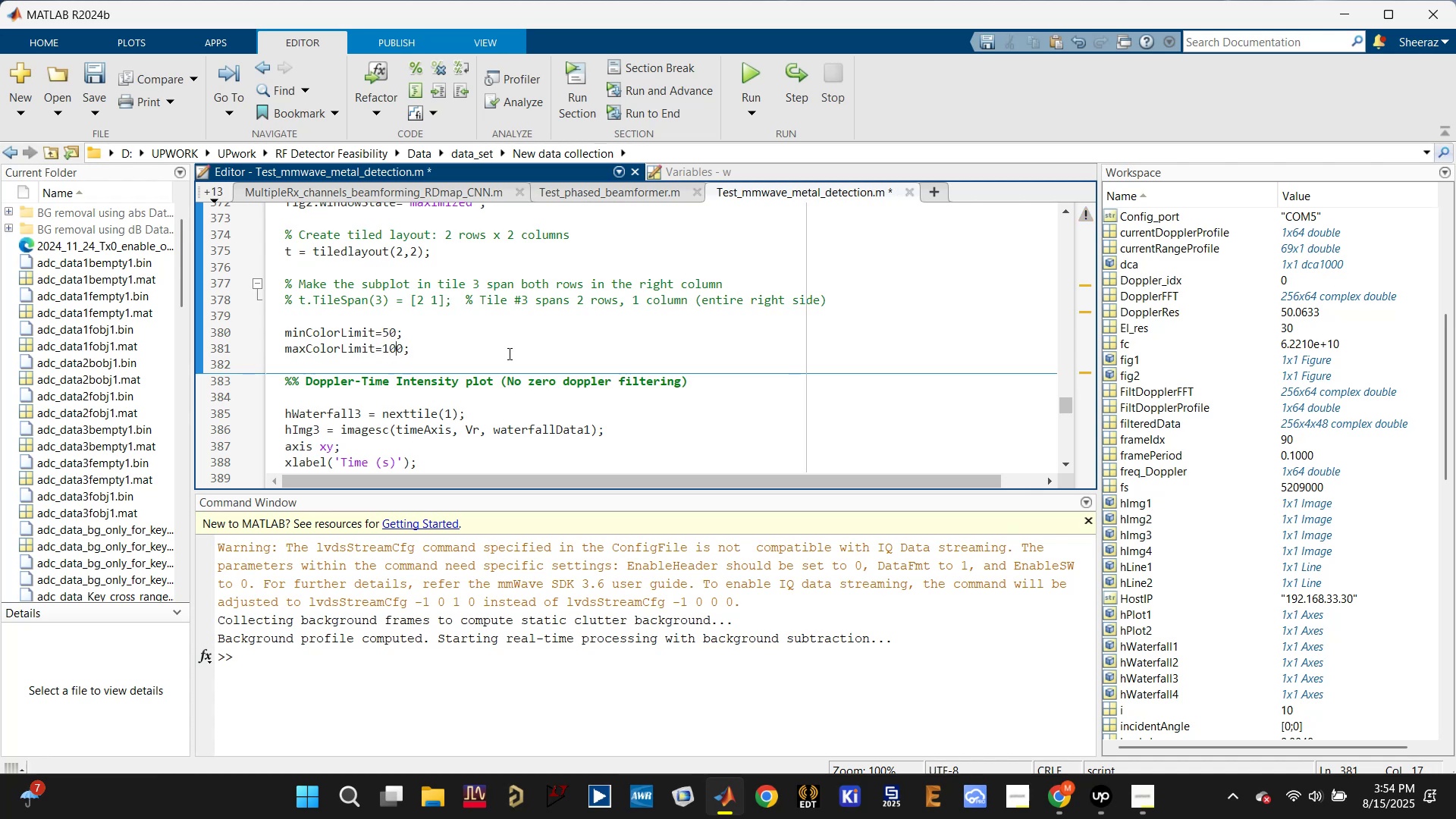 
left_click_drag(start_coordinate=[387, 347], to_coordinate=[383, 347])
 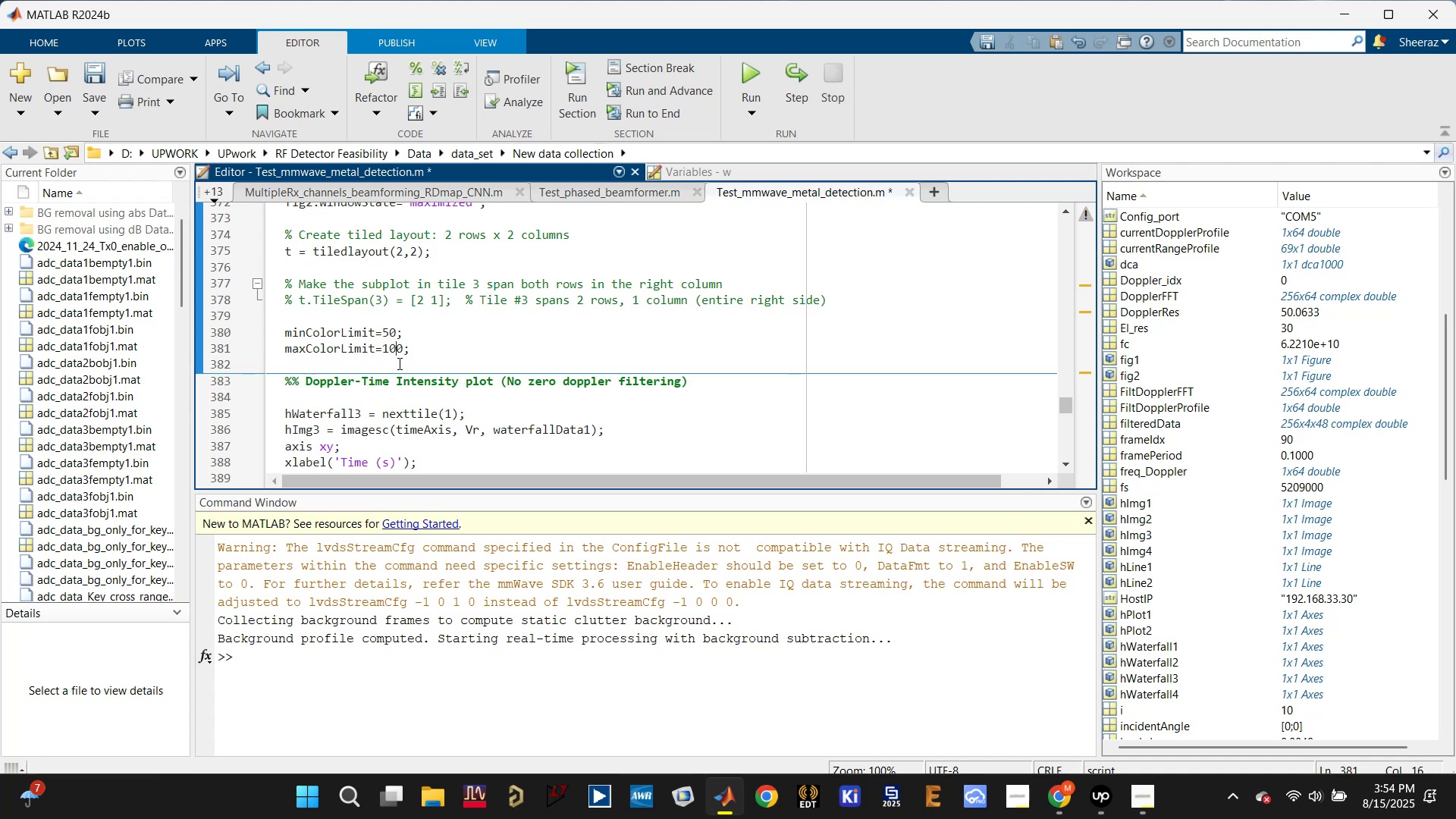 
left_click([509, 354])
 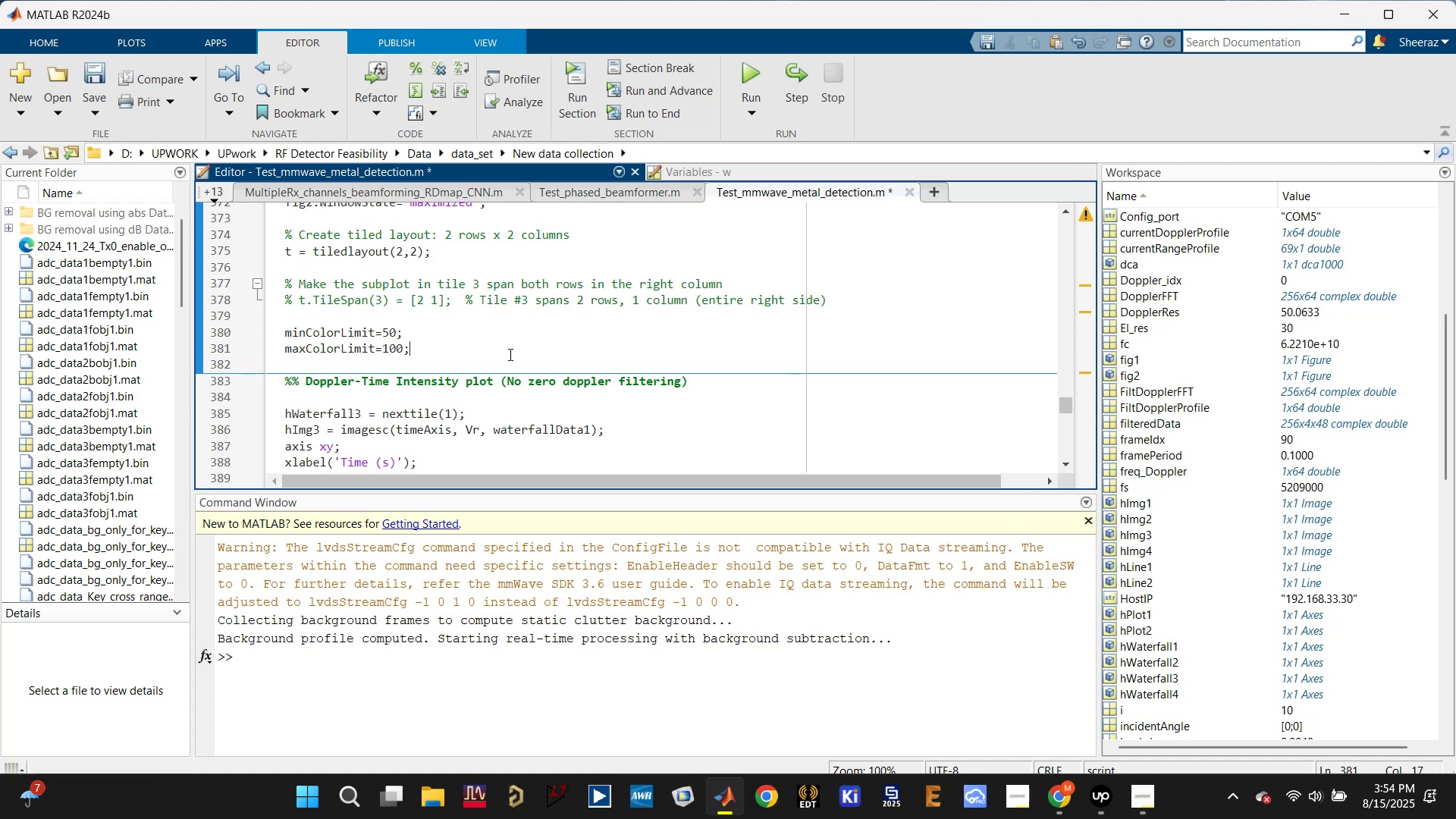 
key(Control+S)
 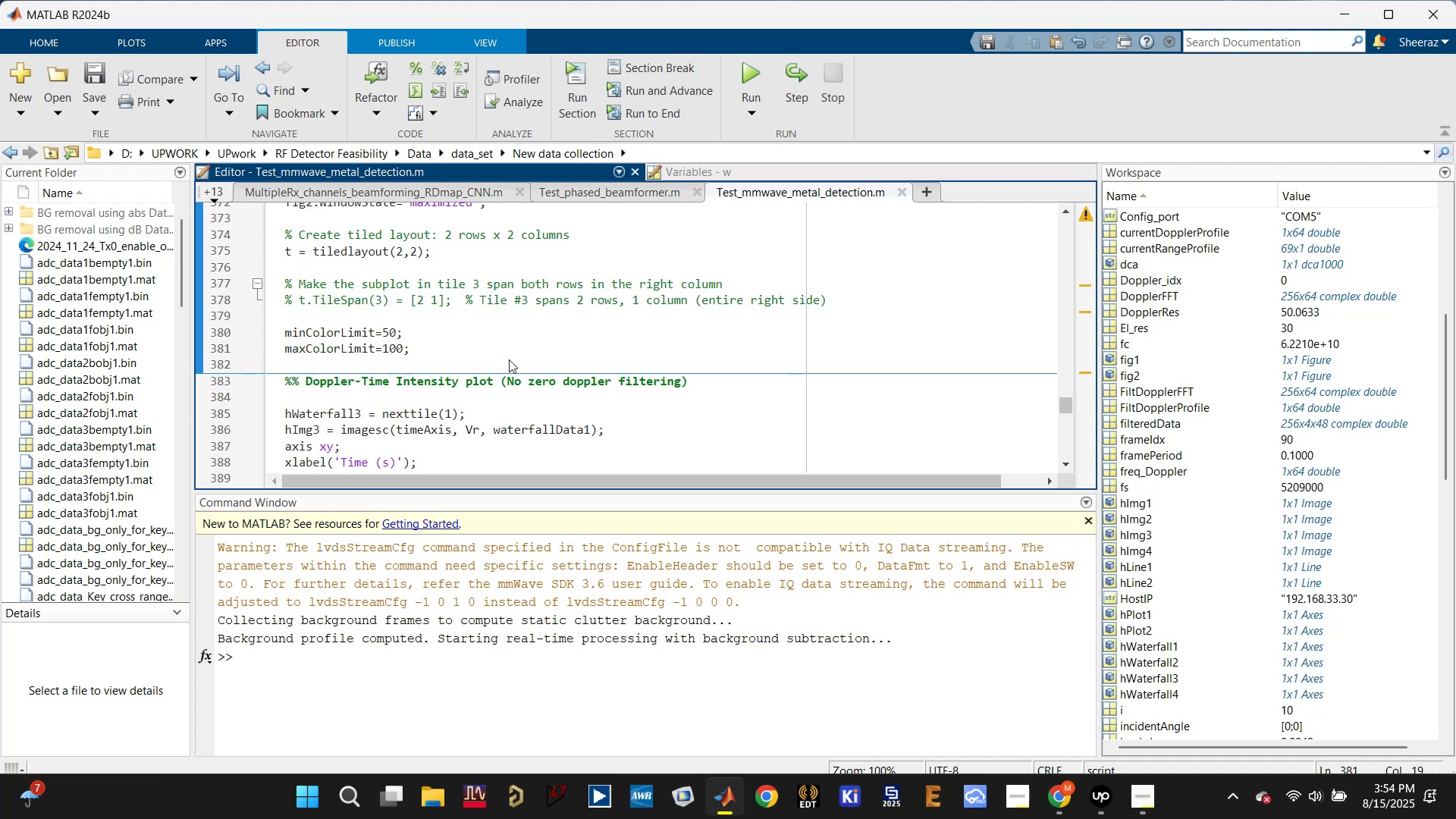 
scroll: coordinate [509, 359], scroll_direction: down, amount: 2.0
 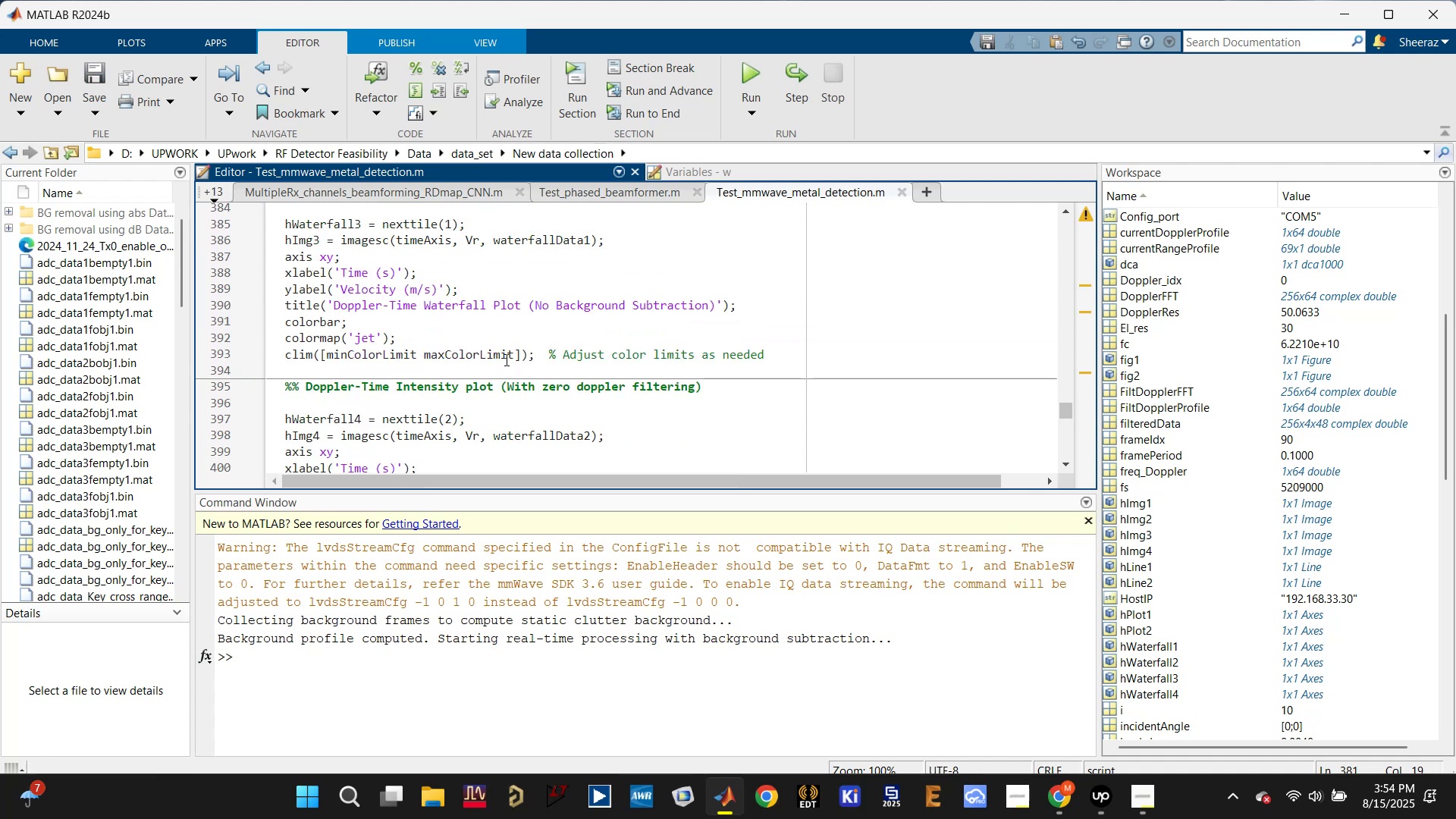 
scroll: coordinate [448, 342], scroll_direction: up, amount: 3.0
 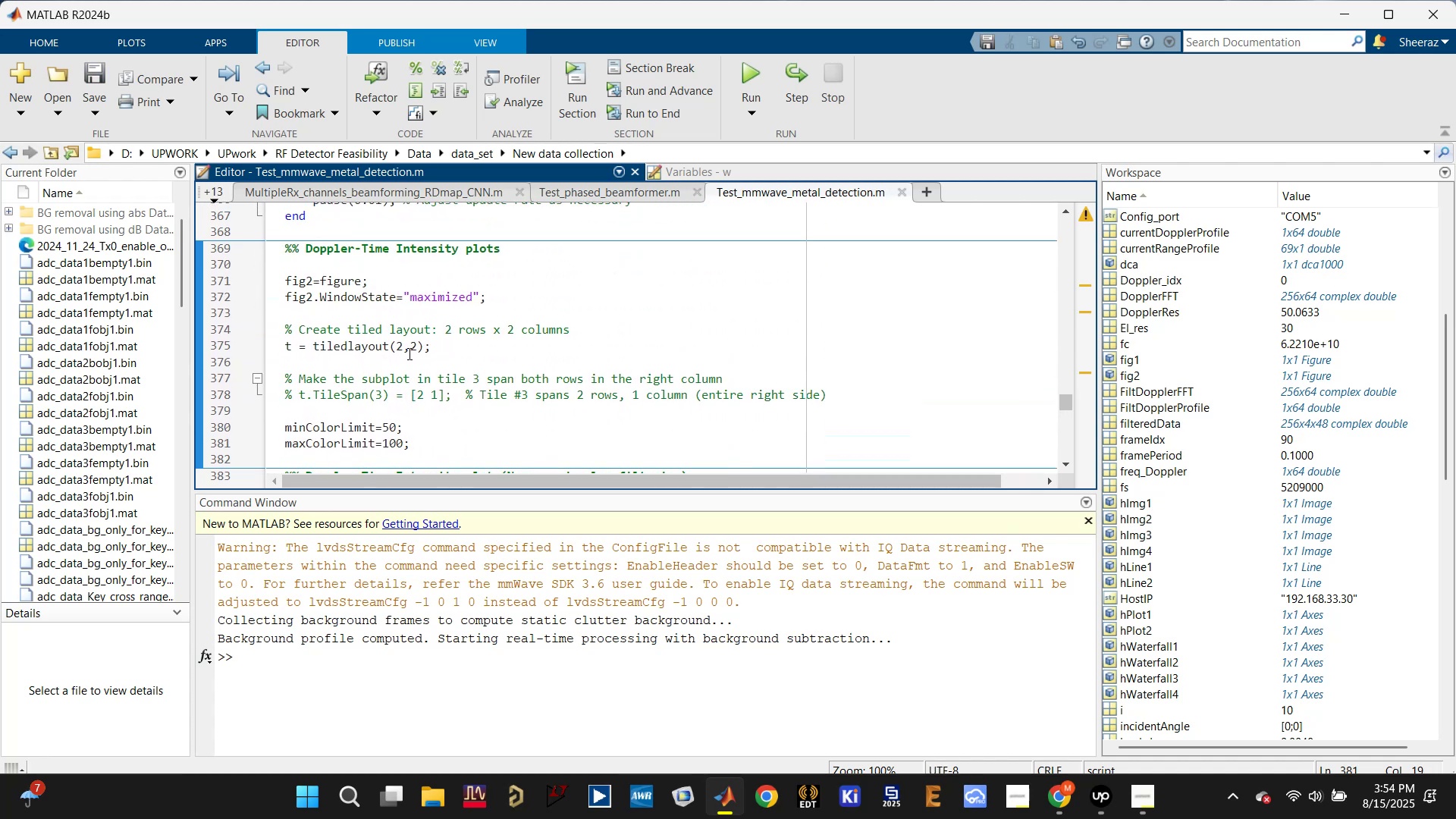 
left_click_drag(start_coordinate=[401, 347], to_coordinate=[397, 347])
 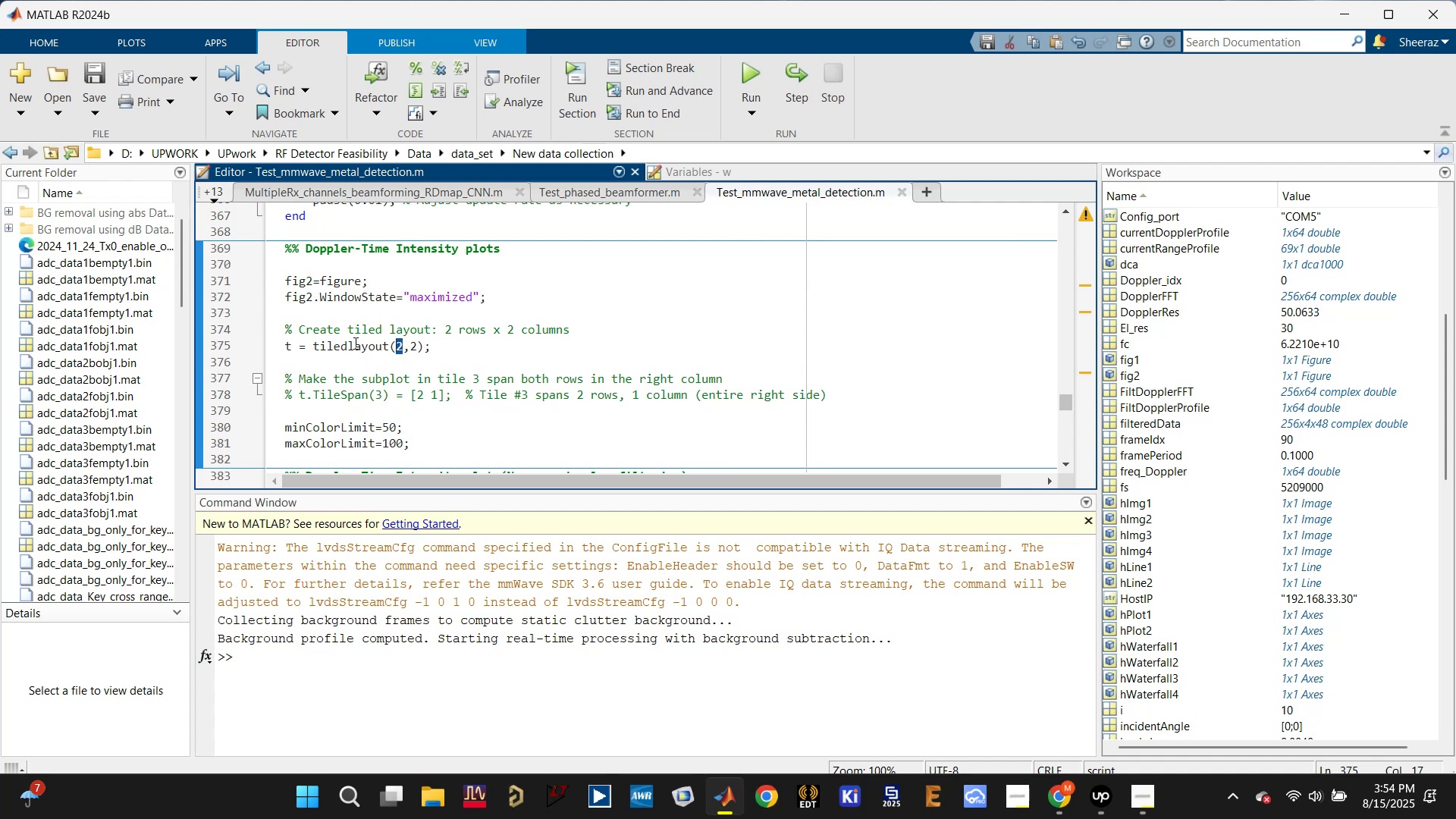 
left_click([435, 352])
 